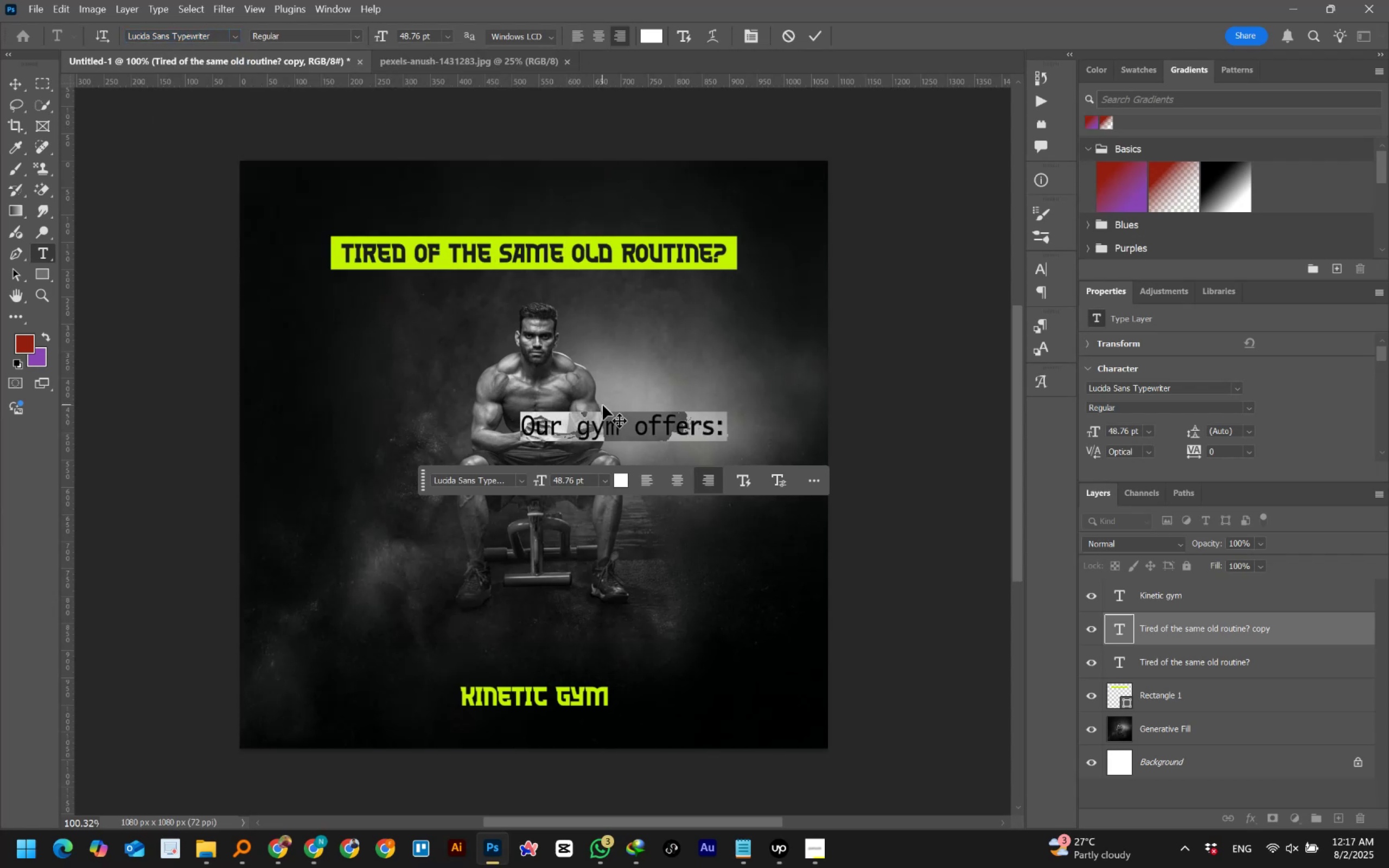 
left_click([606, 423])
 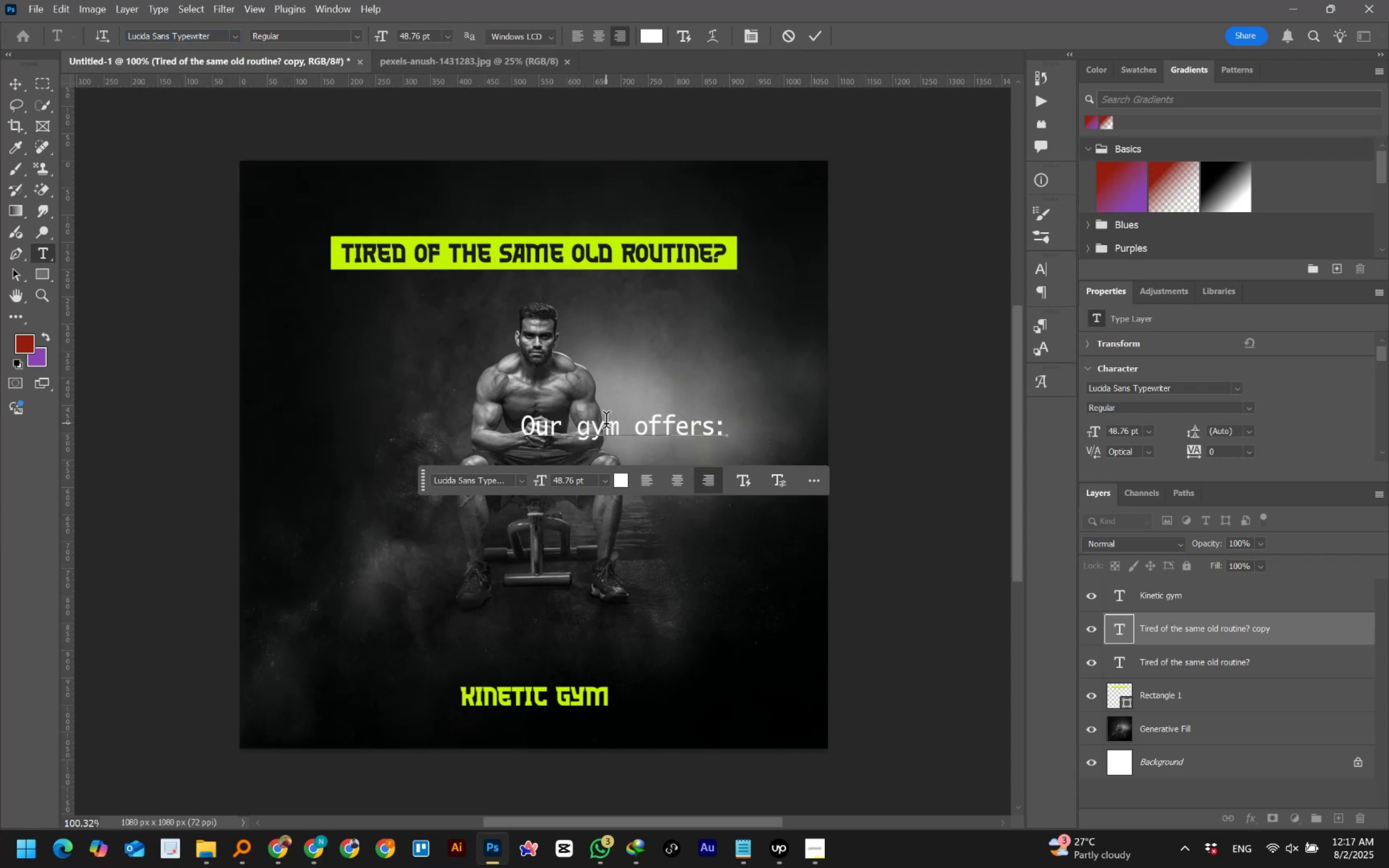 
key(Control+ControlLeft)
 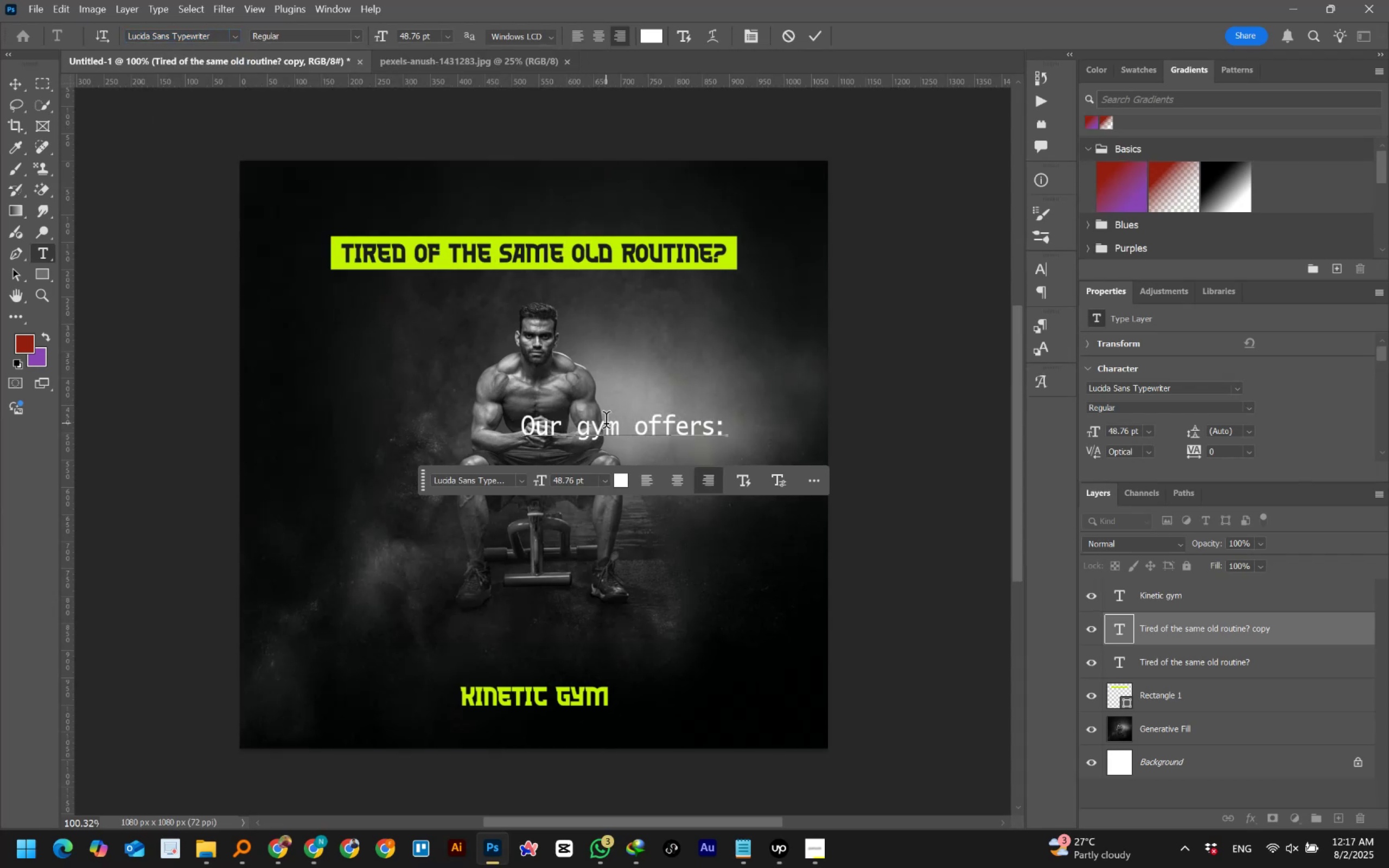 
key(Control+A)
 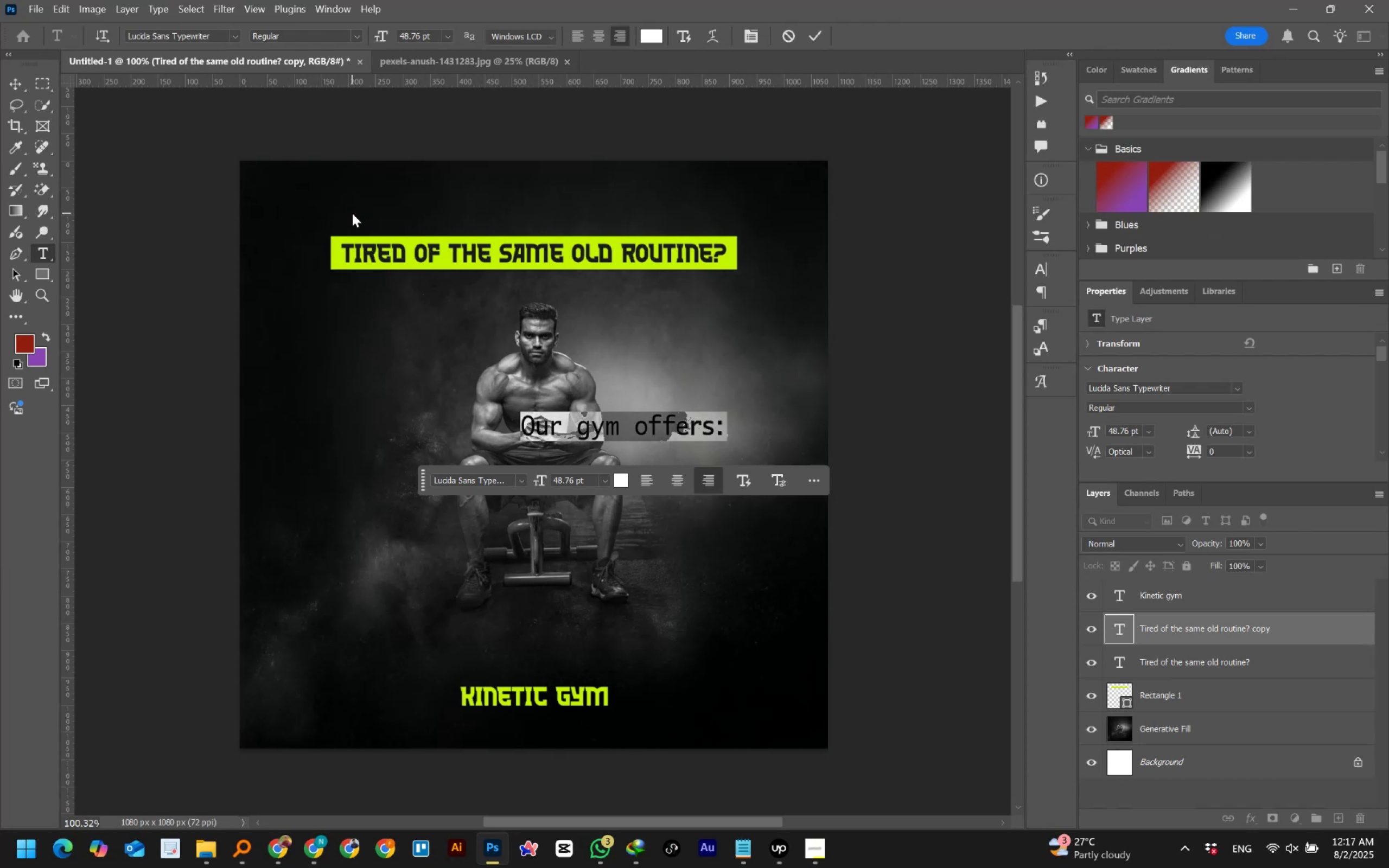 
wait(18.91)
 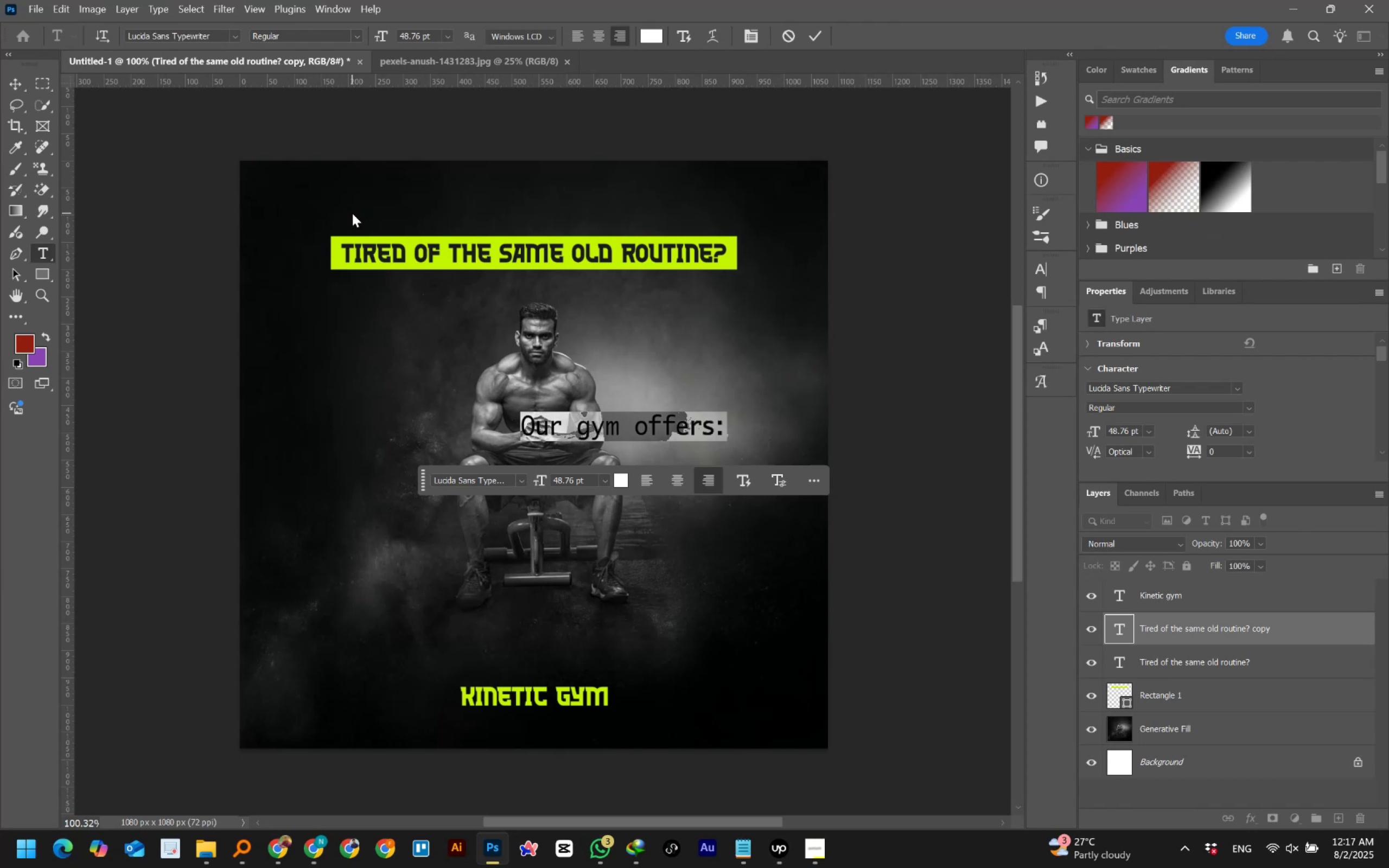 
left_click([237, 34])
 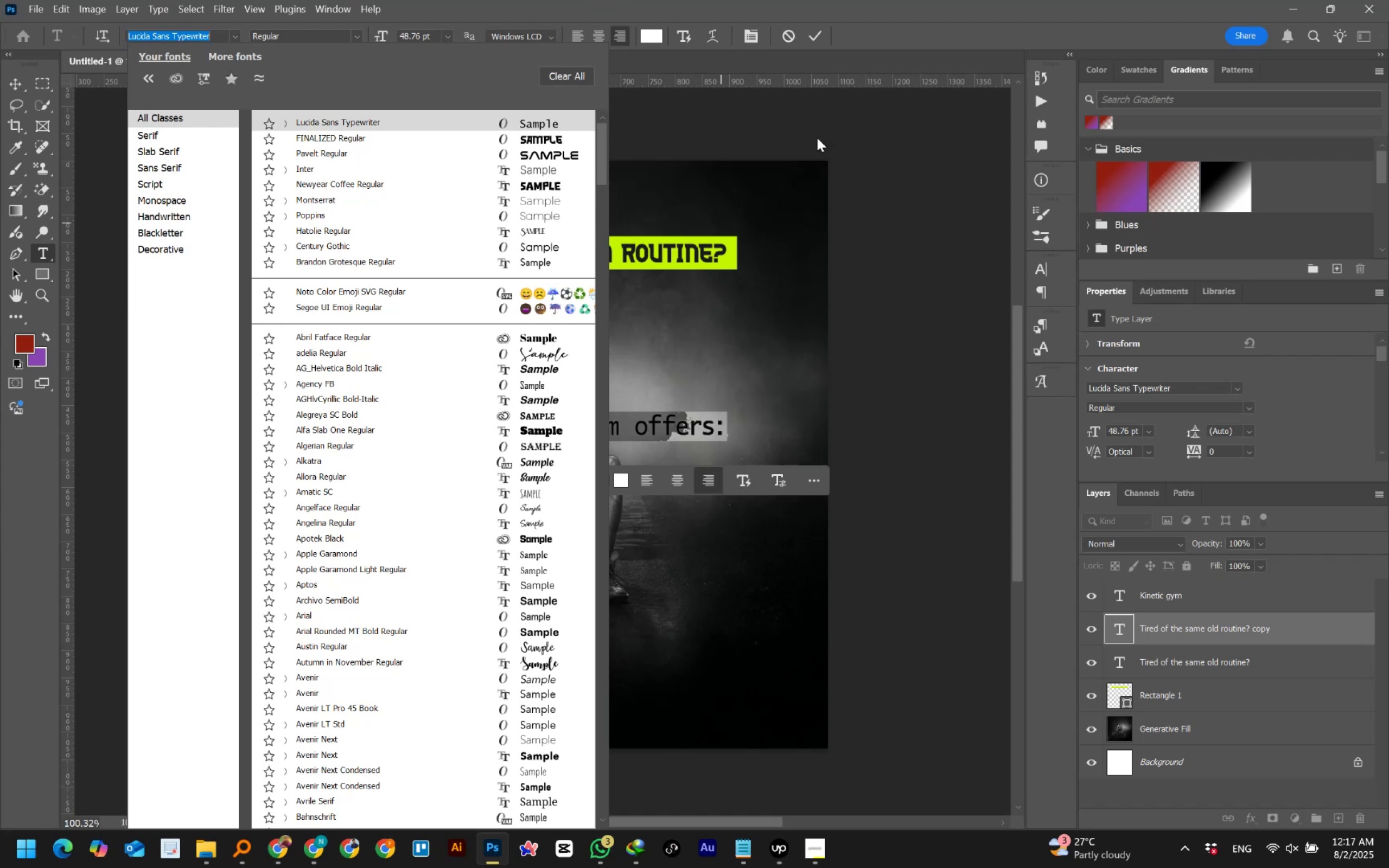 
left_click([778, 65])
 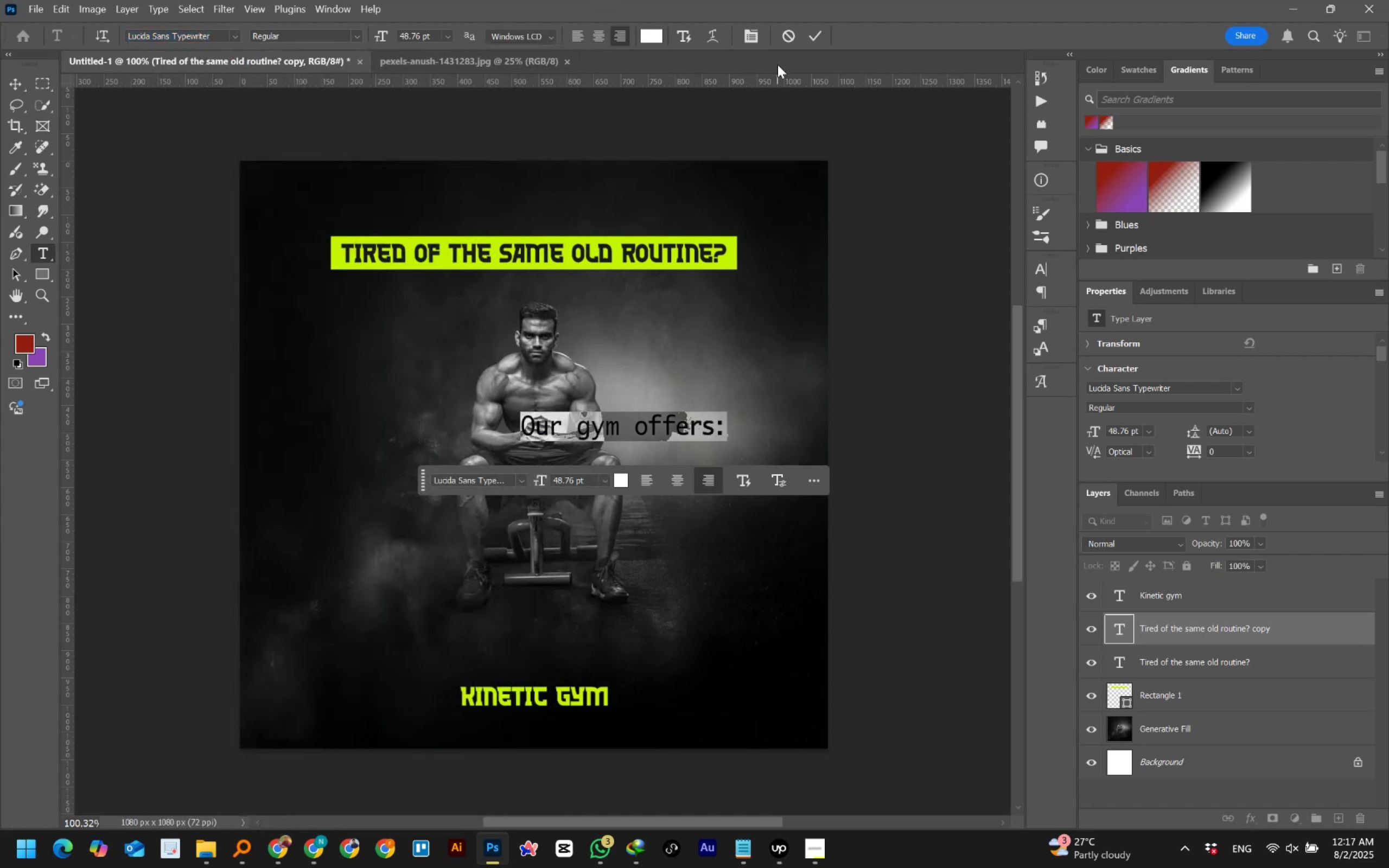 
hold_key(key=ControlLeft, duration=1.51)
scroll: coordinate [628, 303], scroll_direction: up, amount: 13.0
 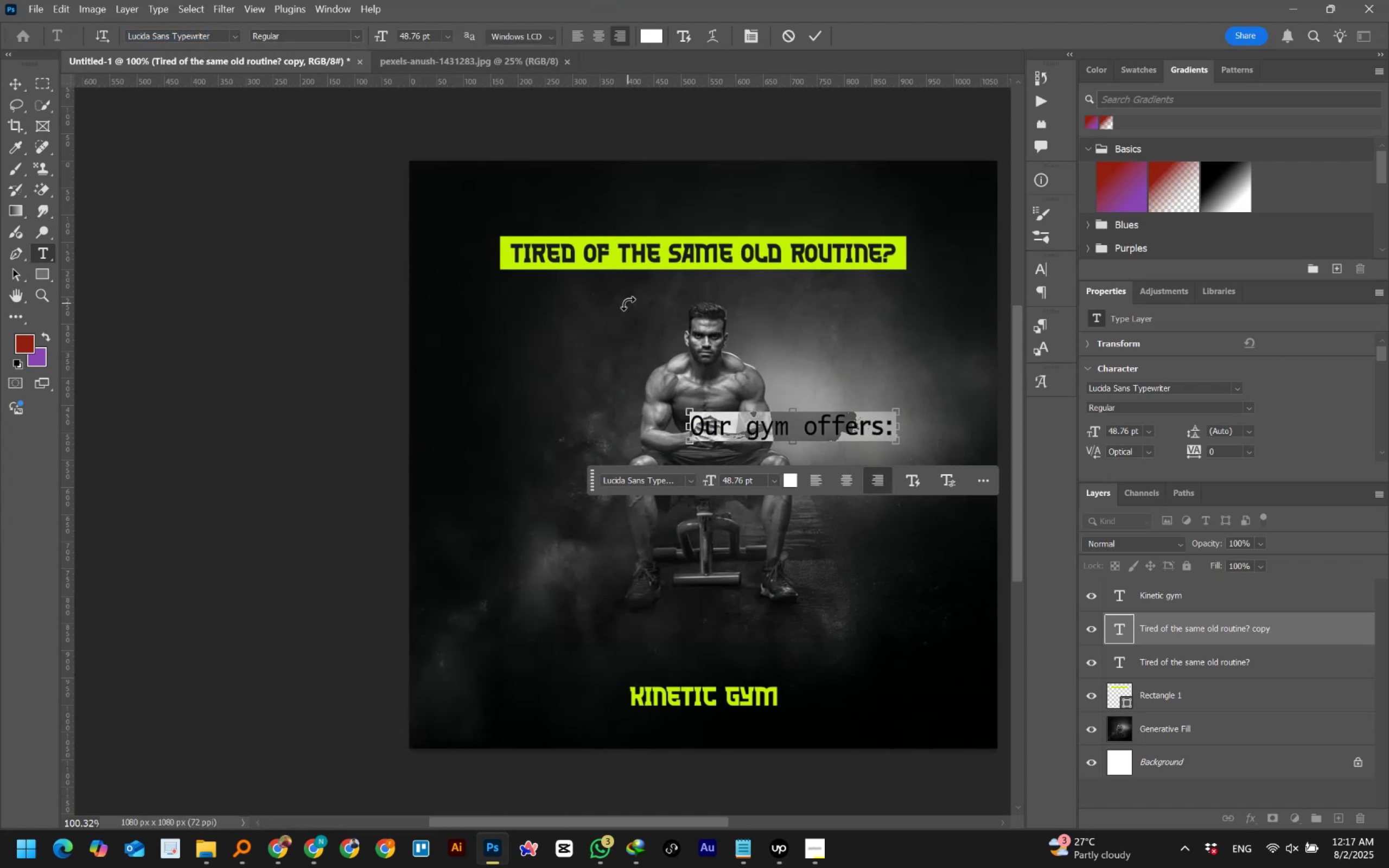 
hold_key(key=ControlLeft, duration=1.32)
 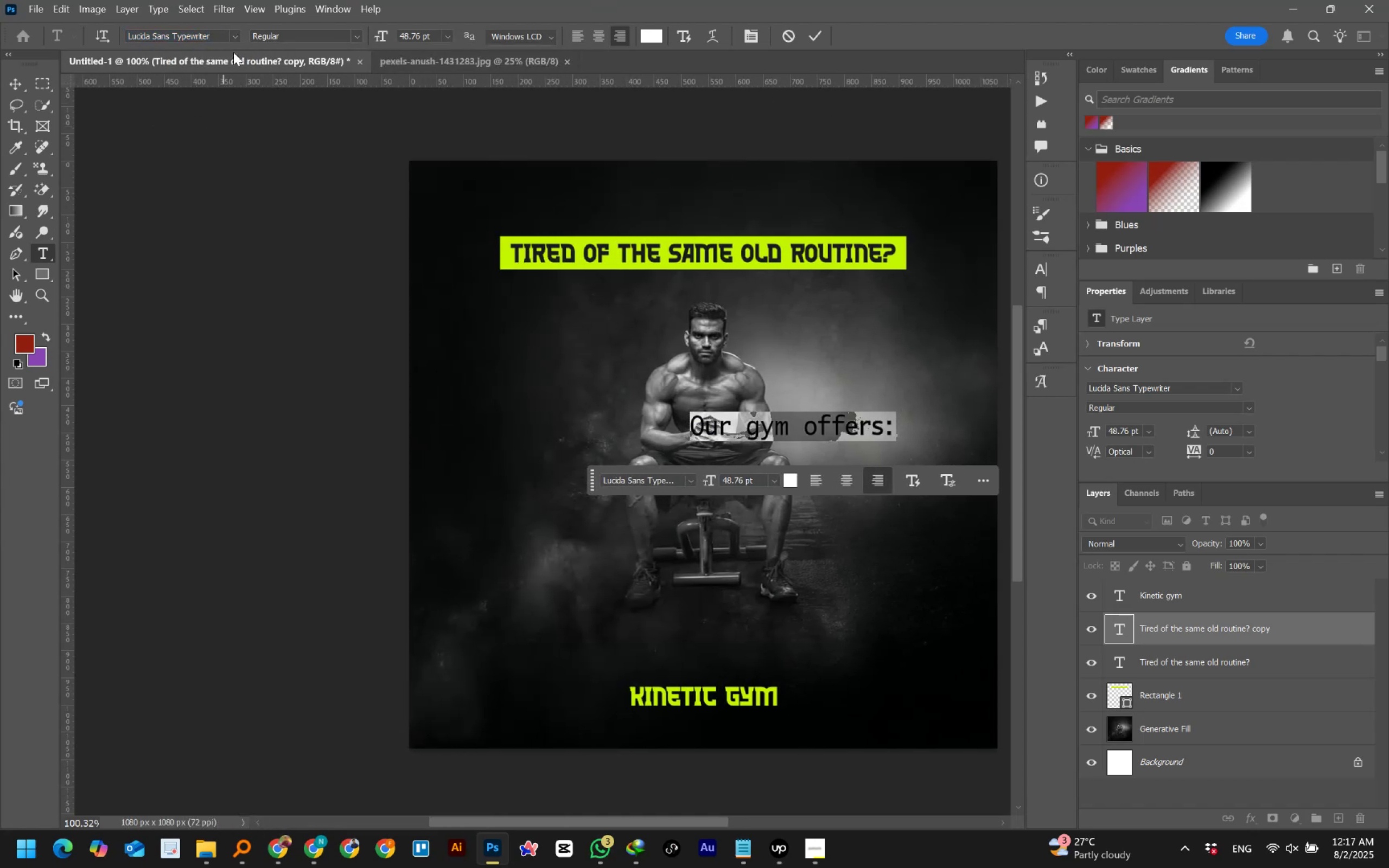 
left_click([234, 38])
 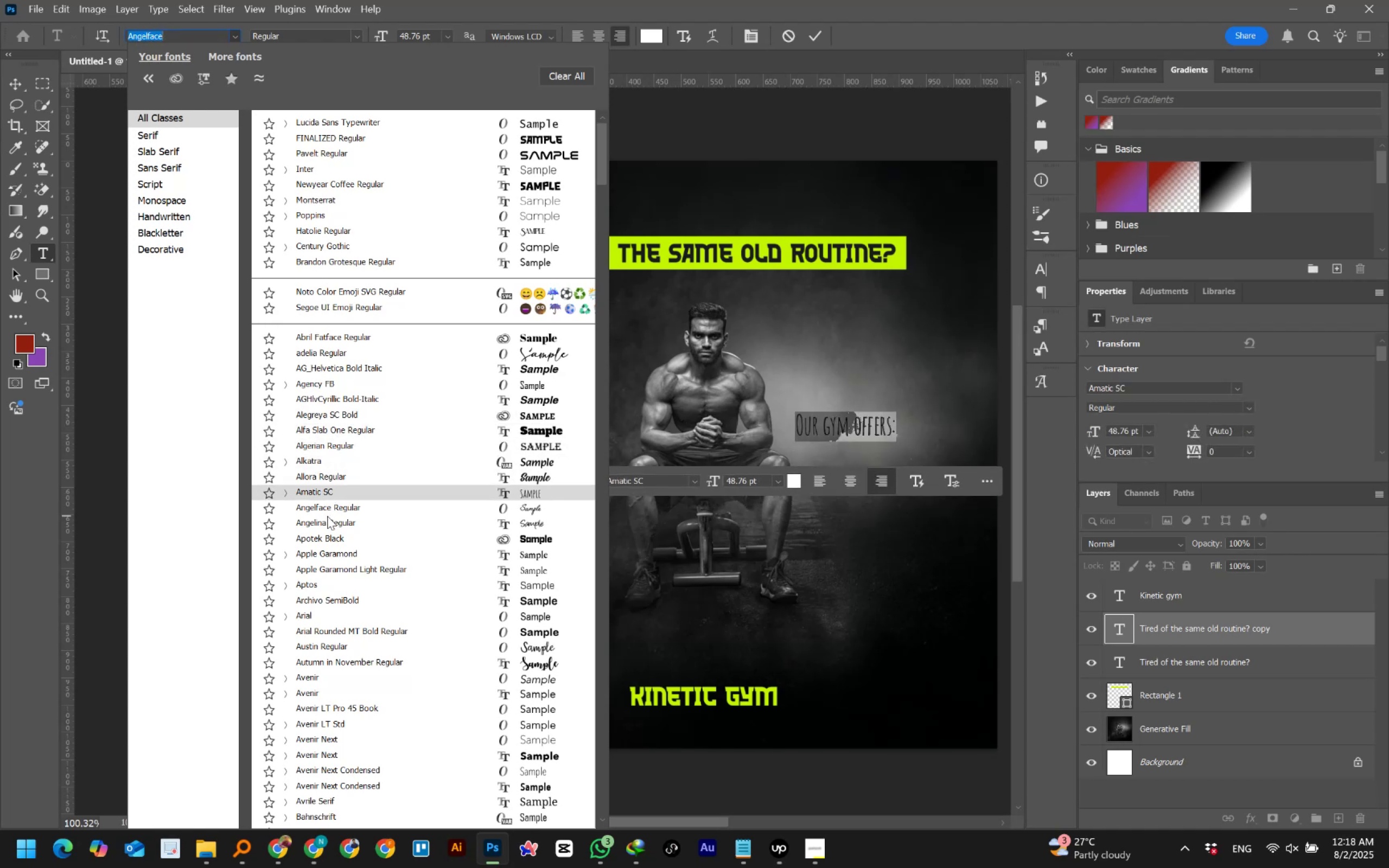 
wait(45.18)
 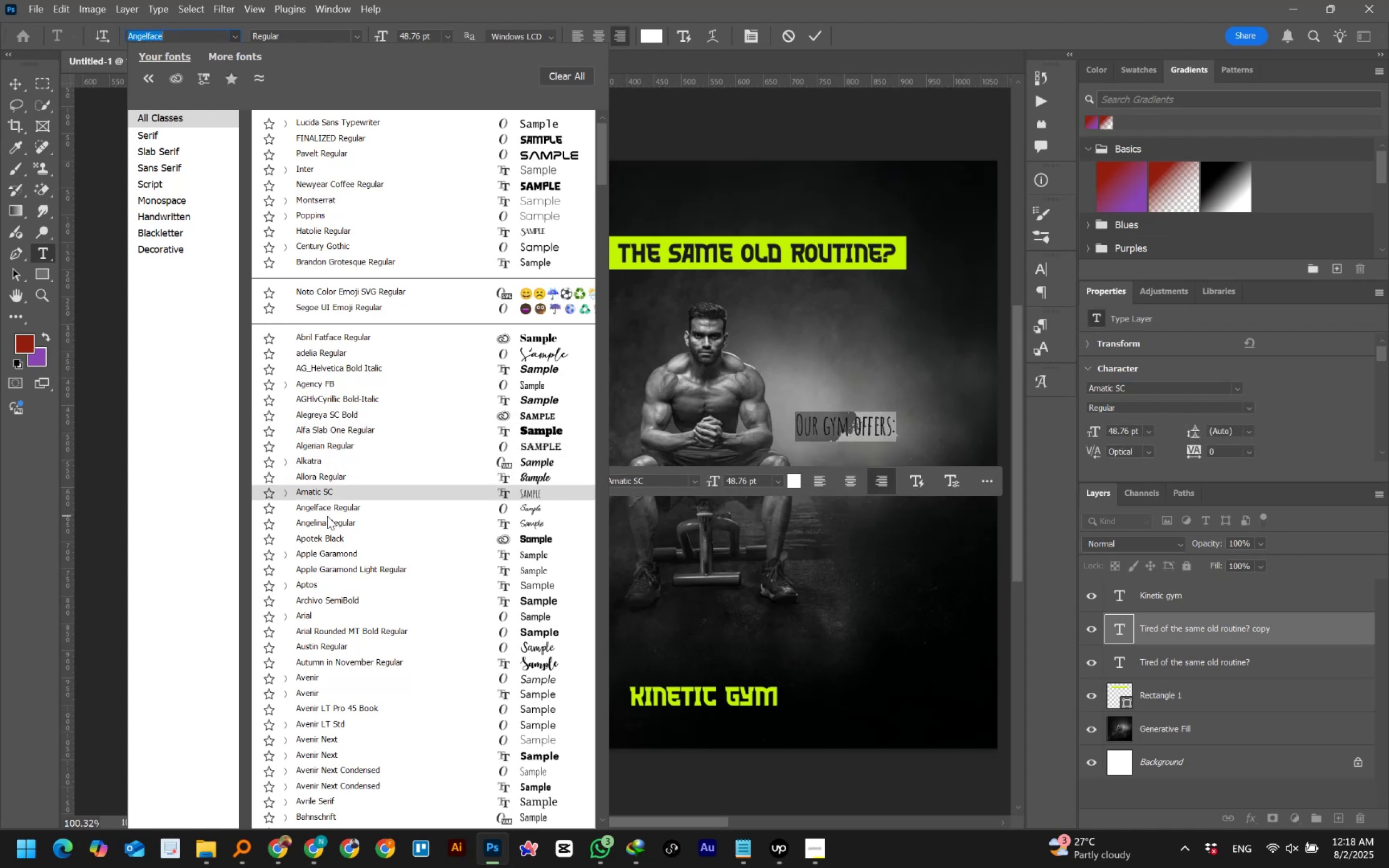 
mouse_move([327, 561])
 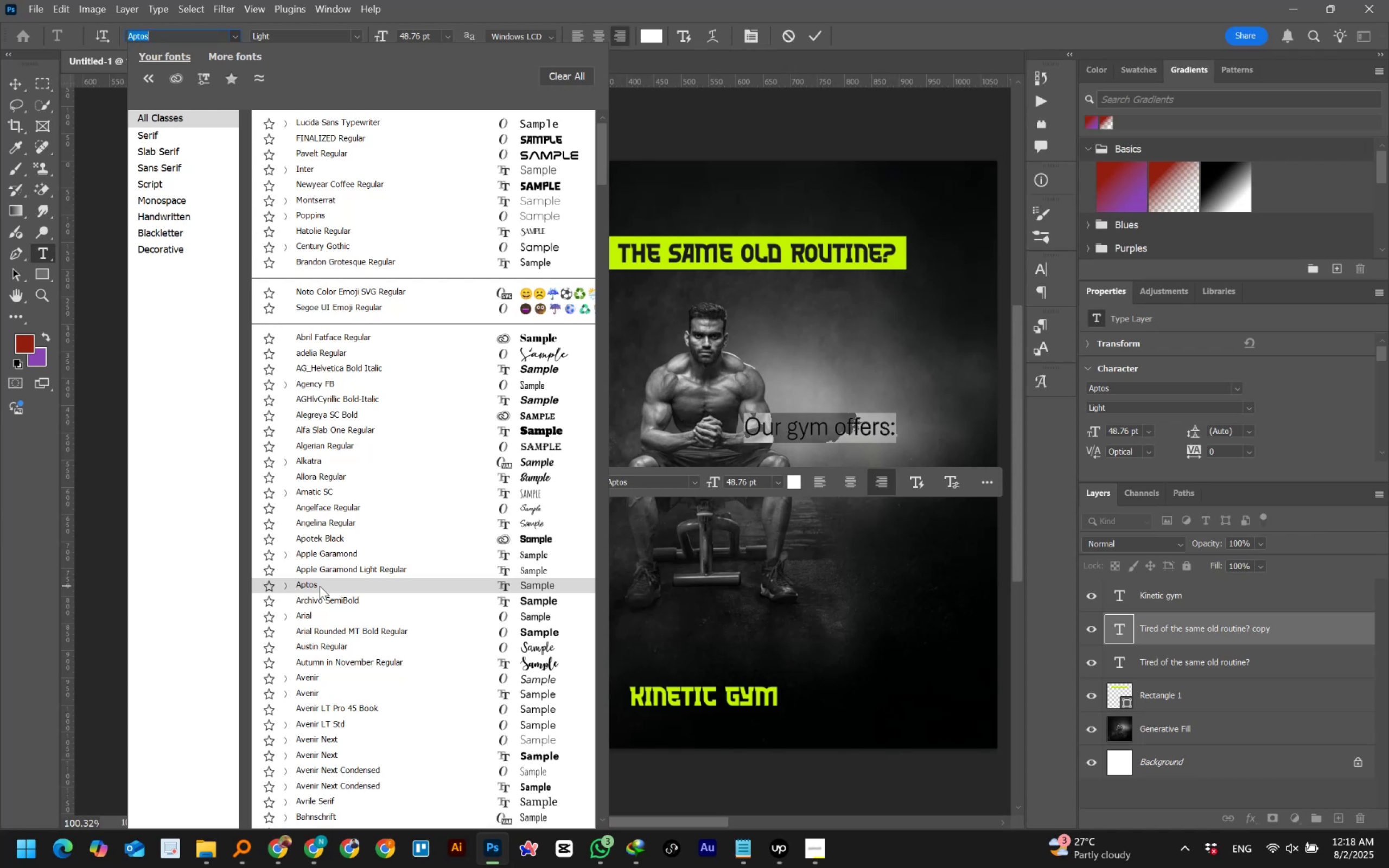 
wait(15.51)
 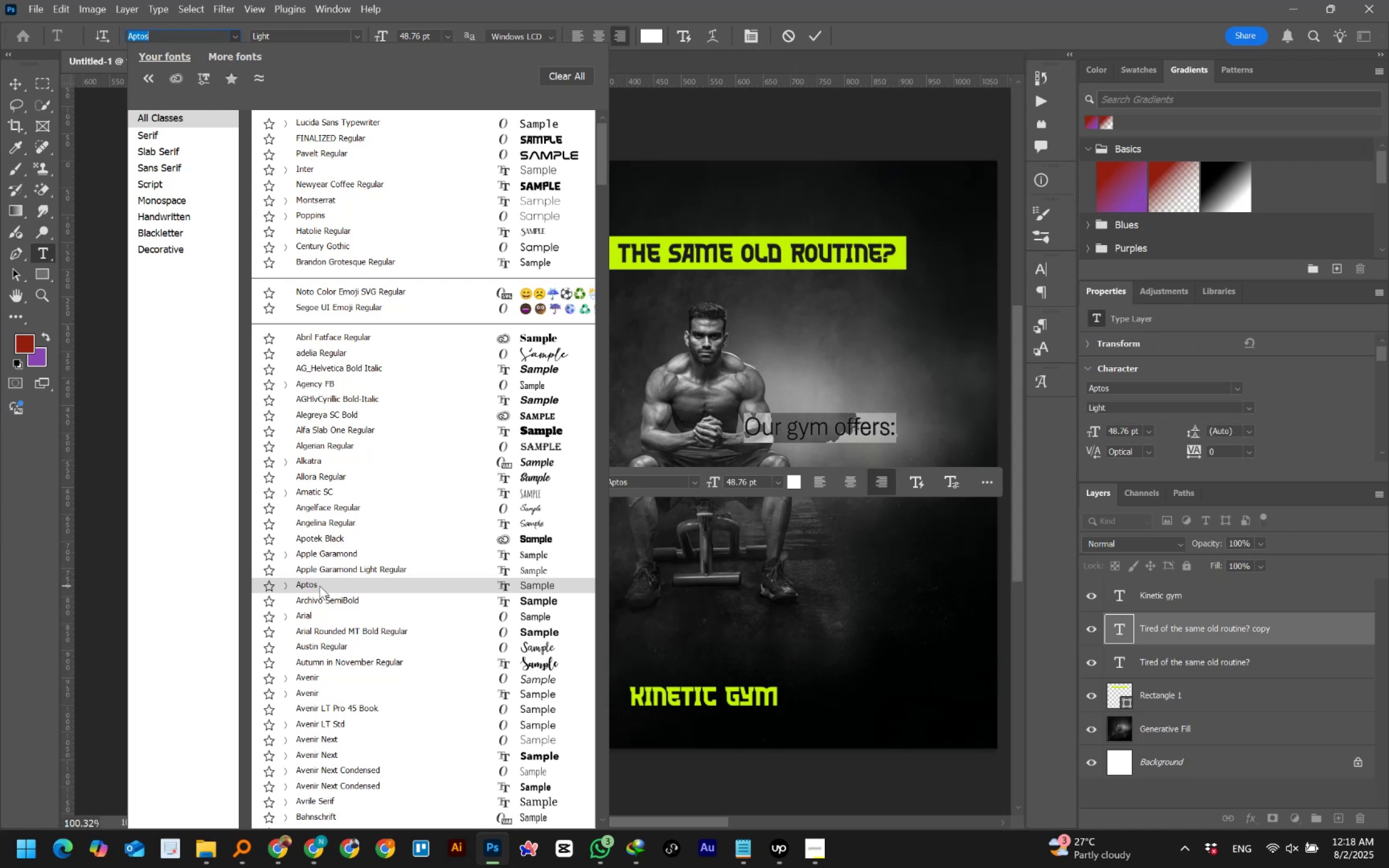 
mouse_move([311, 685])
 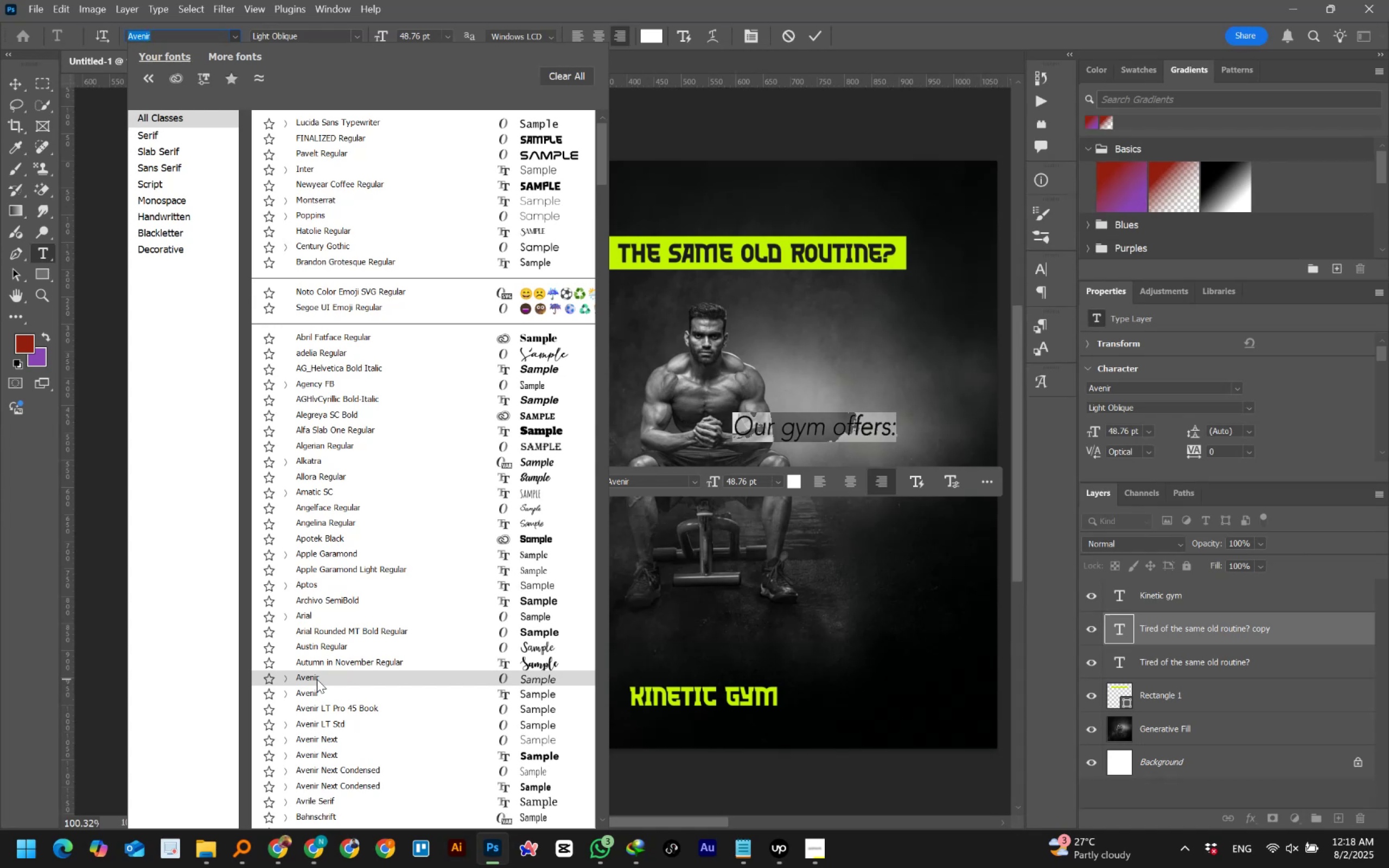 
wait(13.86)
 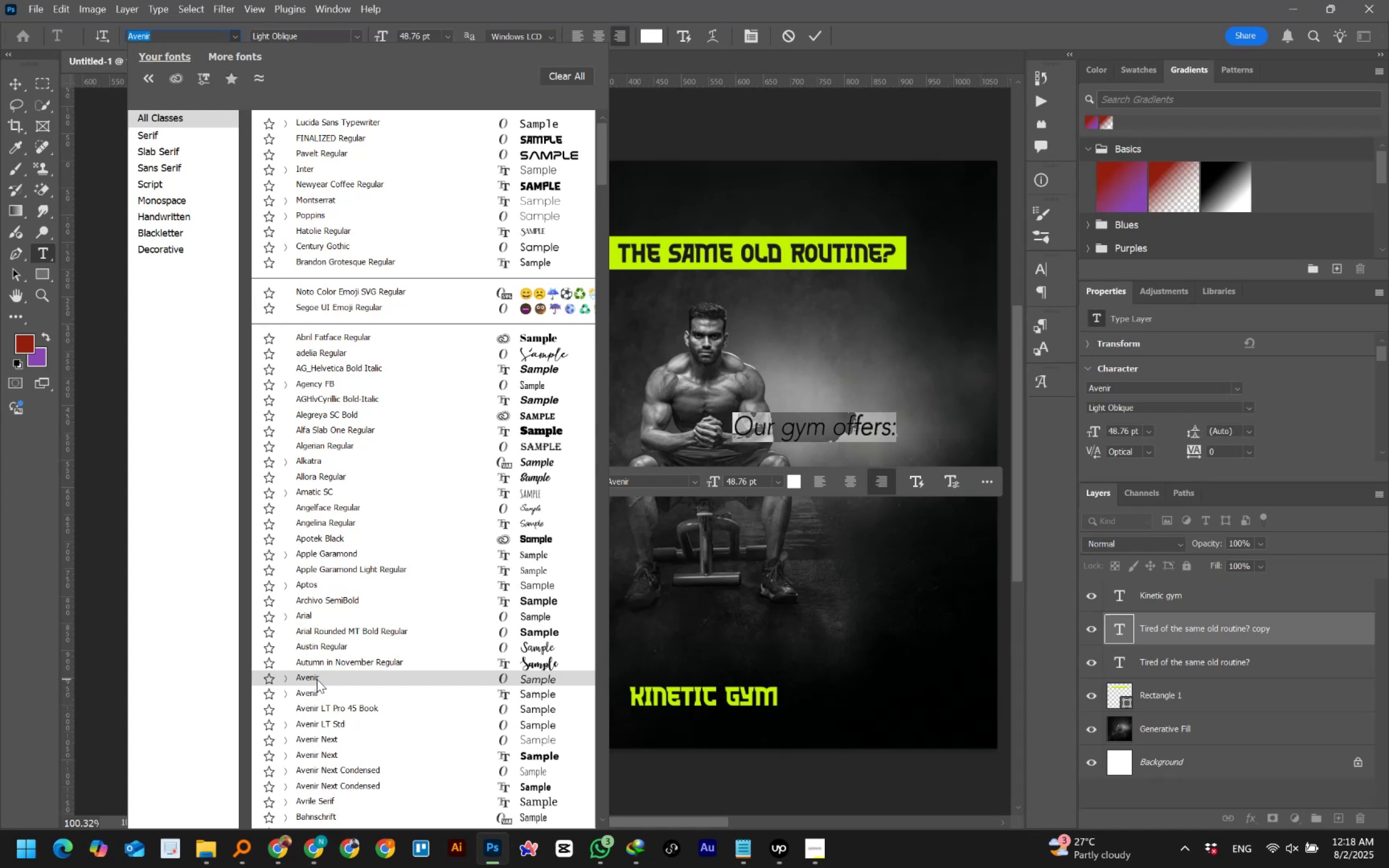 
scroll: coordinate [320, 695], scroll_direction: down, amount: 5.0
 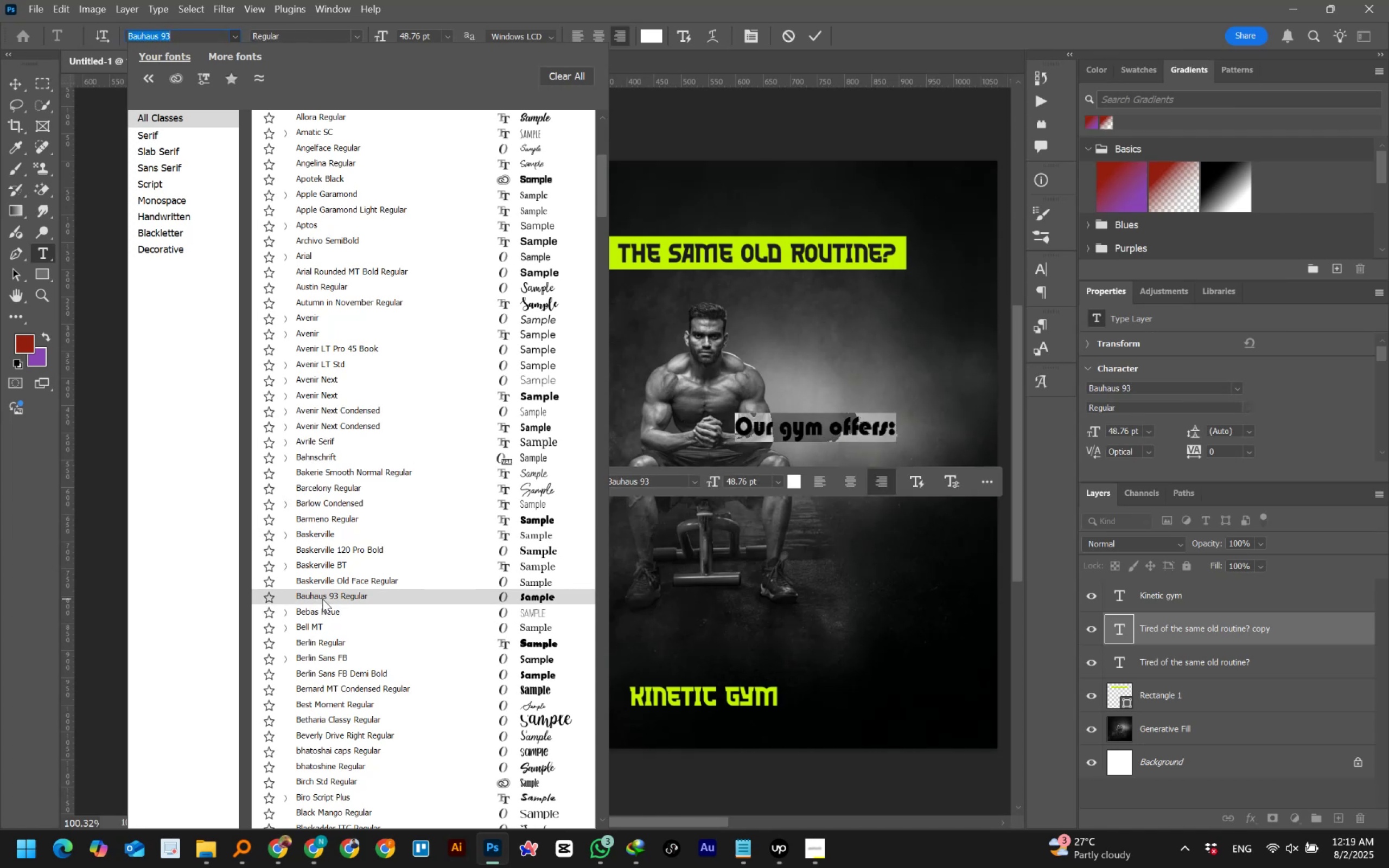 
wait(22.34)
 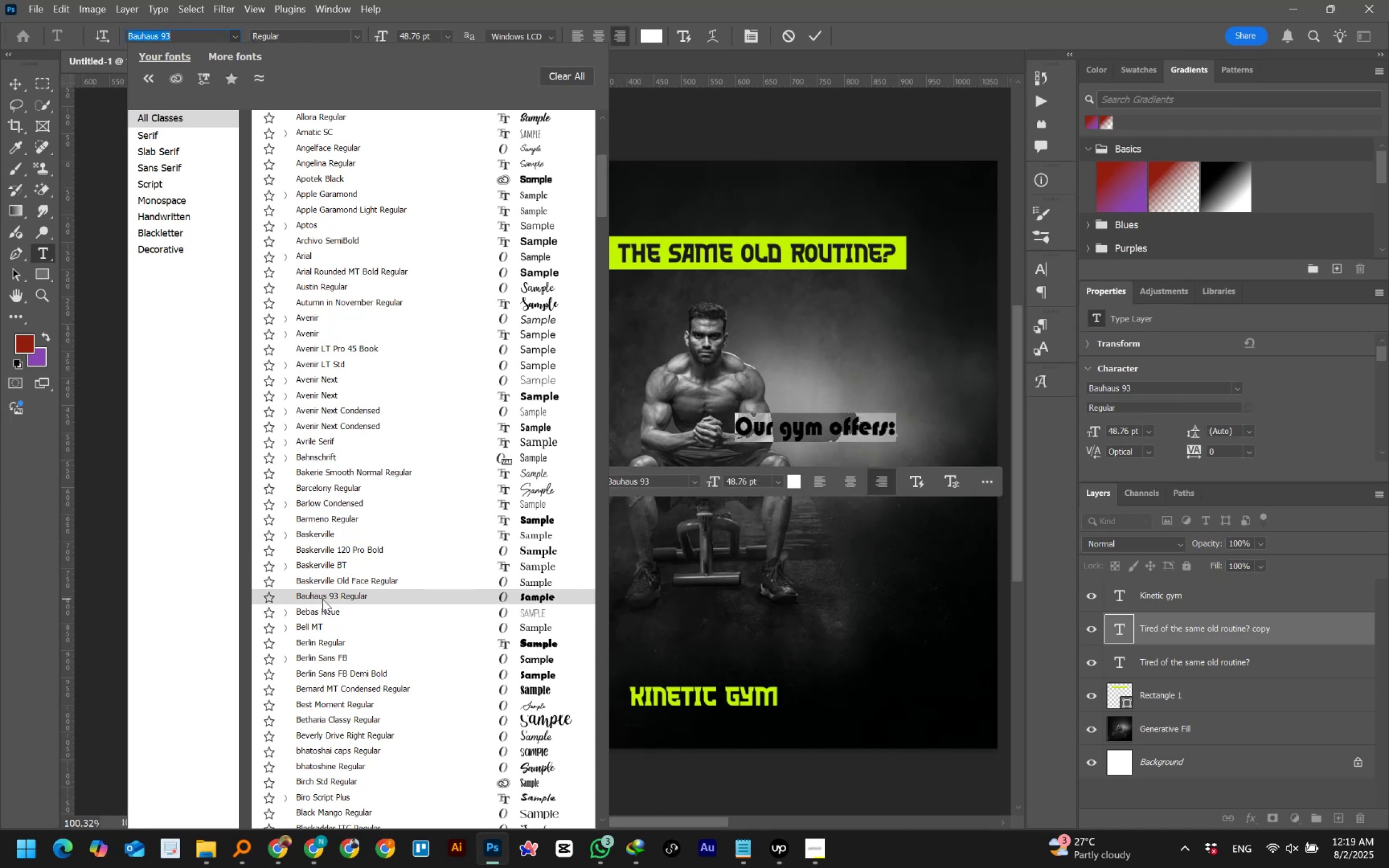 
scroll: coordinate [336, 667], scroll_direction: down, amount: 2.0
 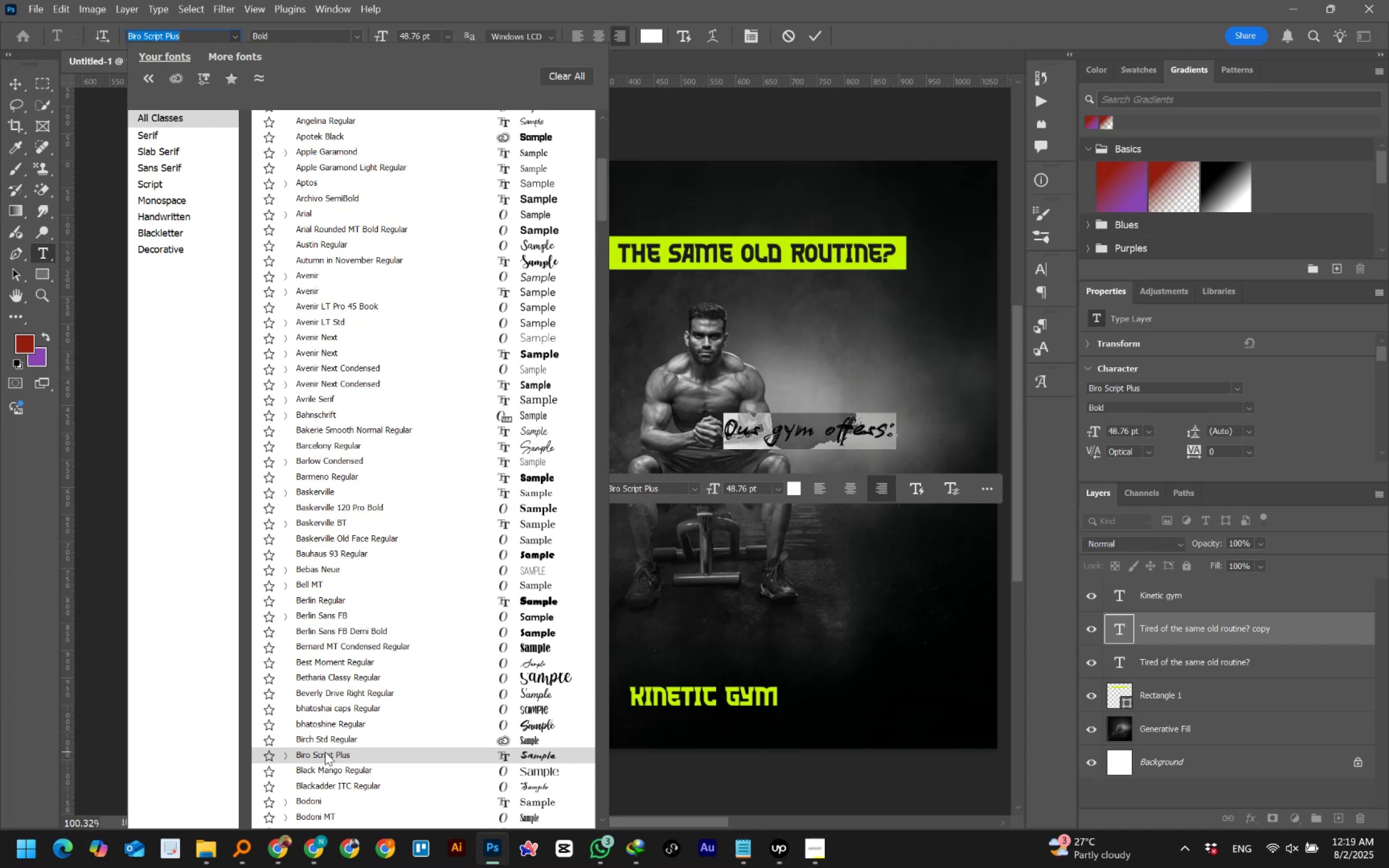 
wait(9.39)
 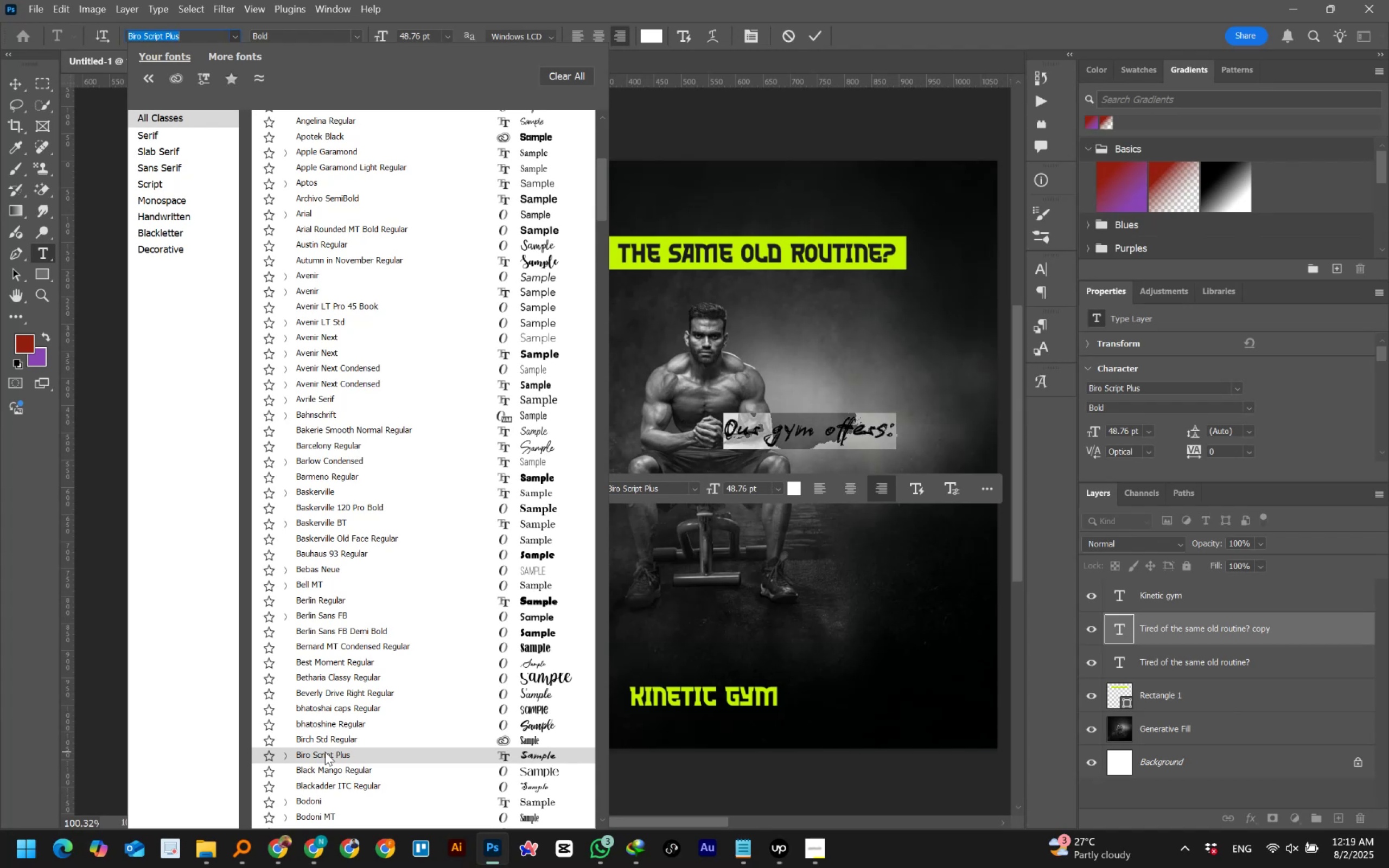 
scroll: coordinate [325, 722], scroll_direction: down, amount: 8.0
 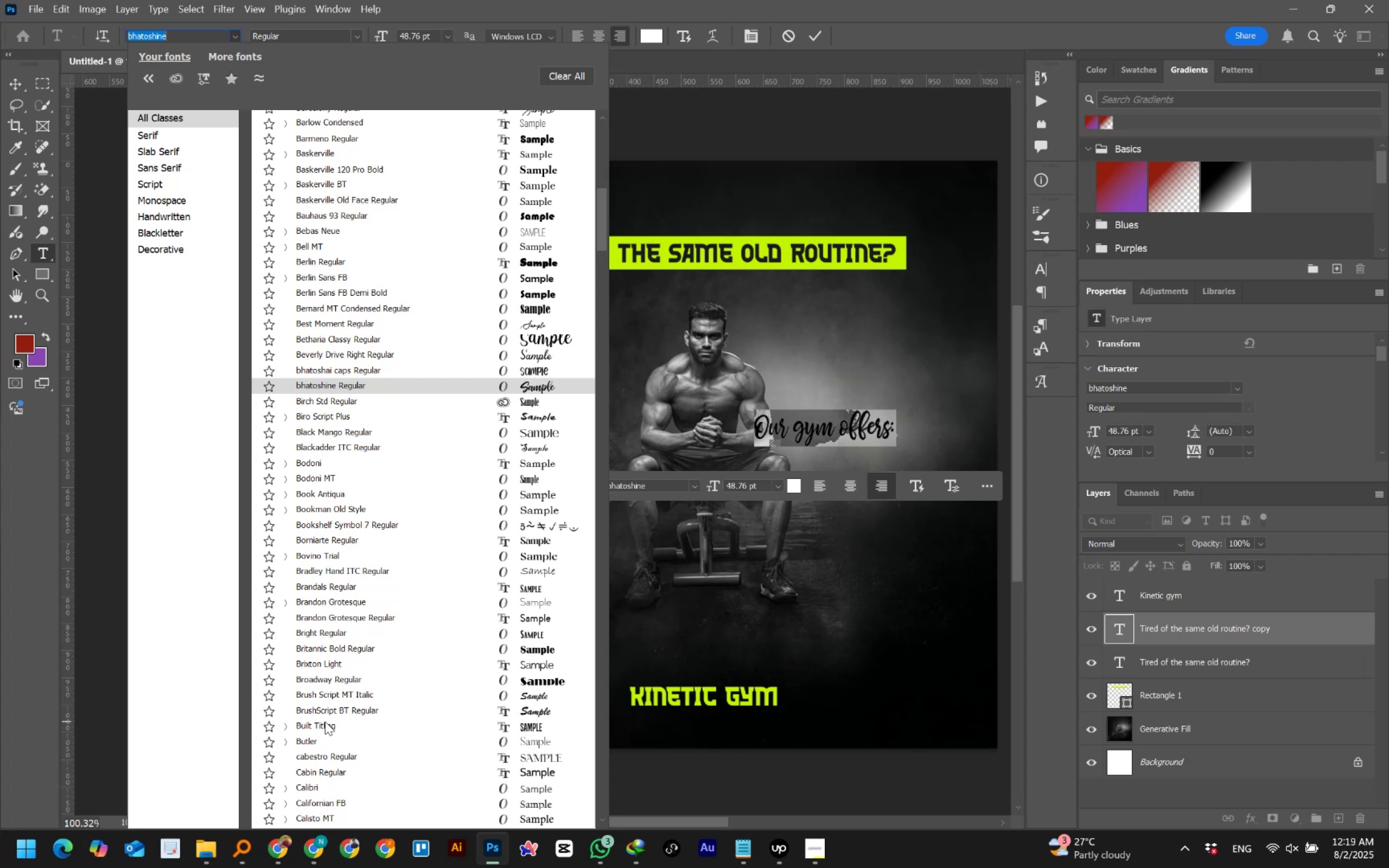 
wait(8.03)
 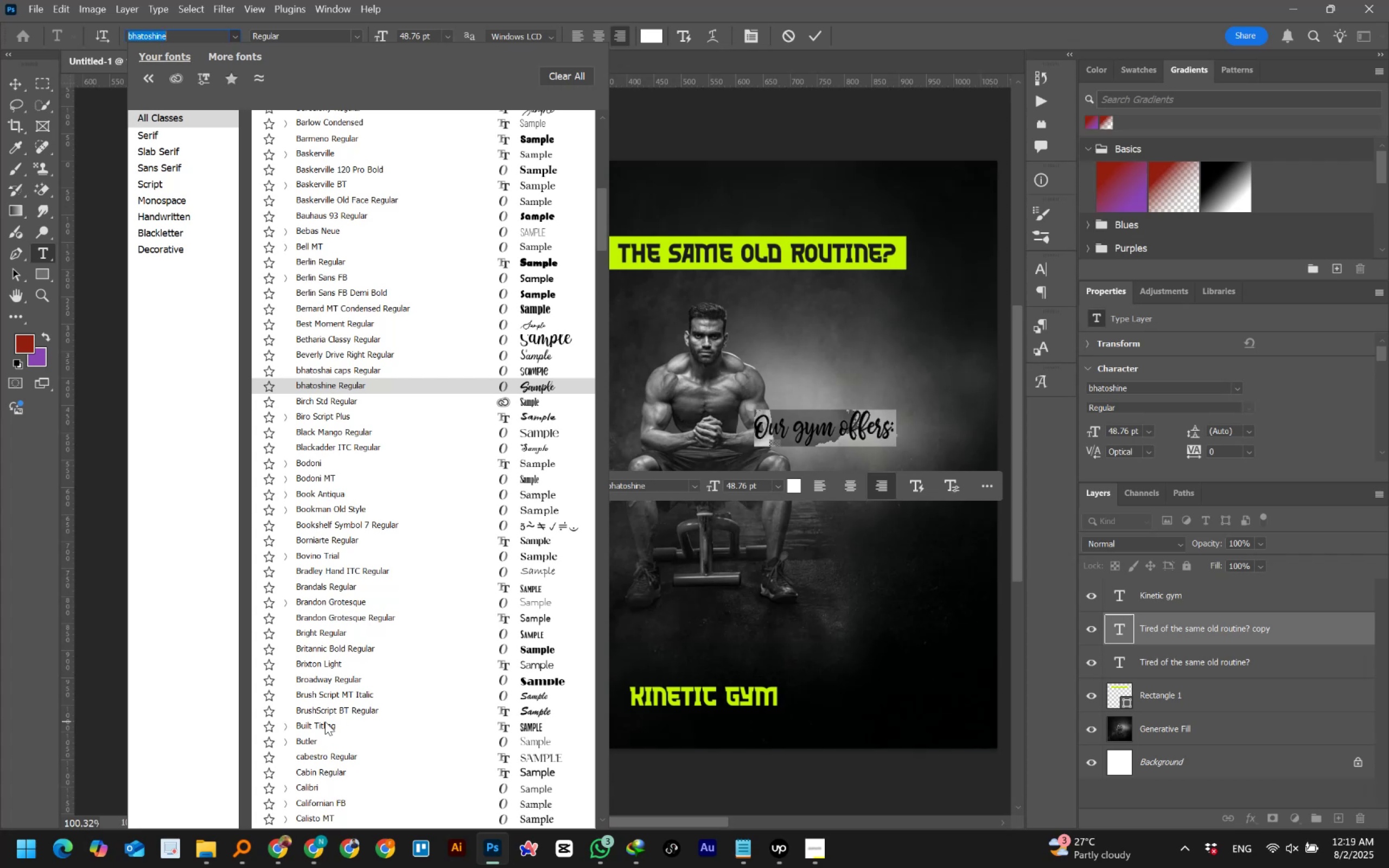 
scroll: coordinate [325, 722], scroll_direction: down, amount: 5.0
 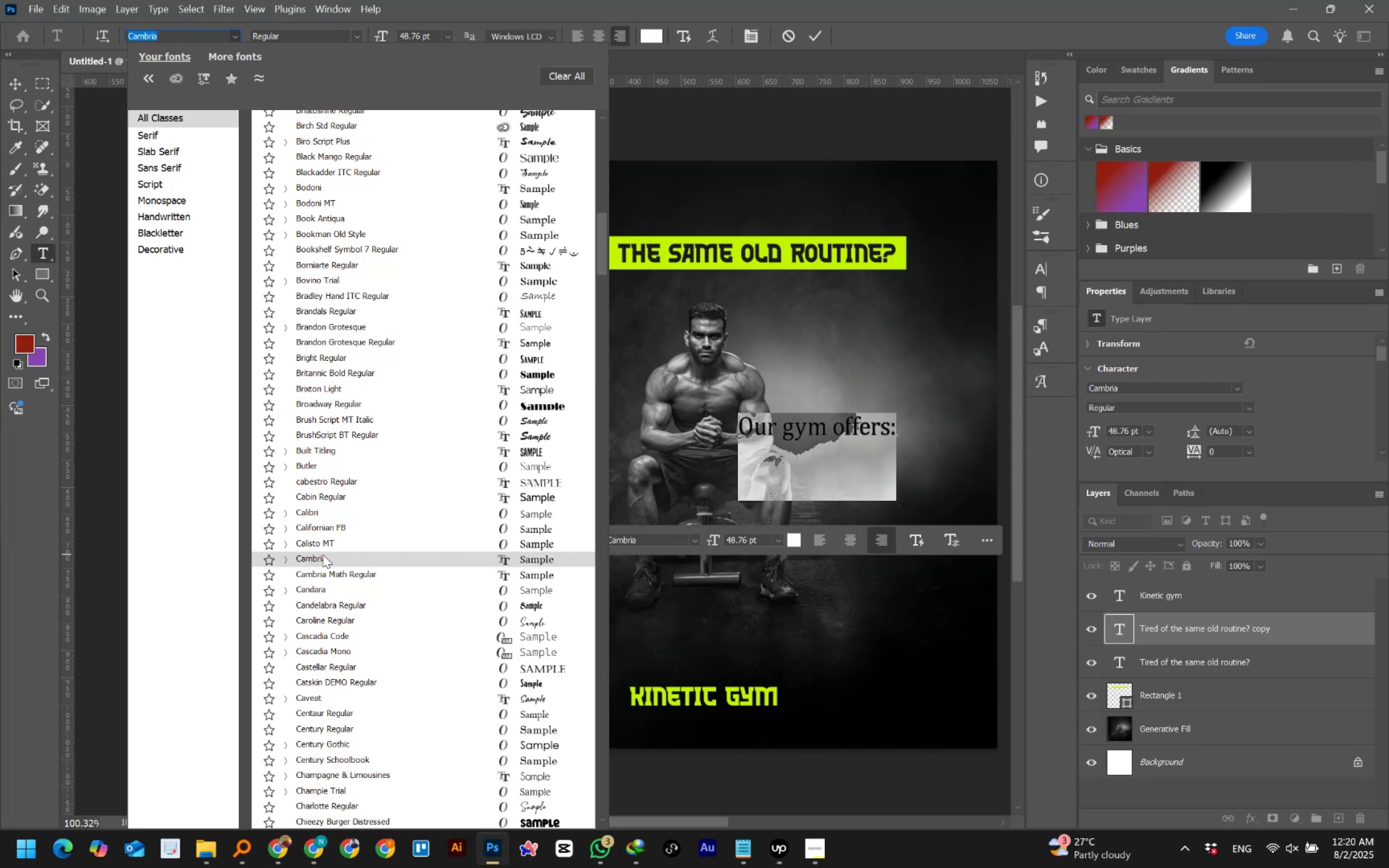 
wait(25.38)
 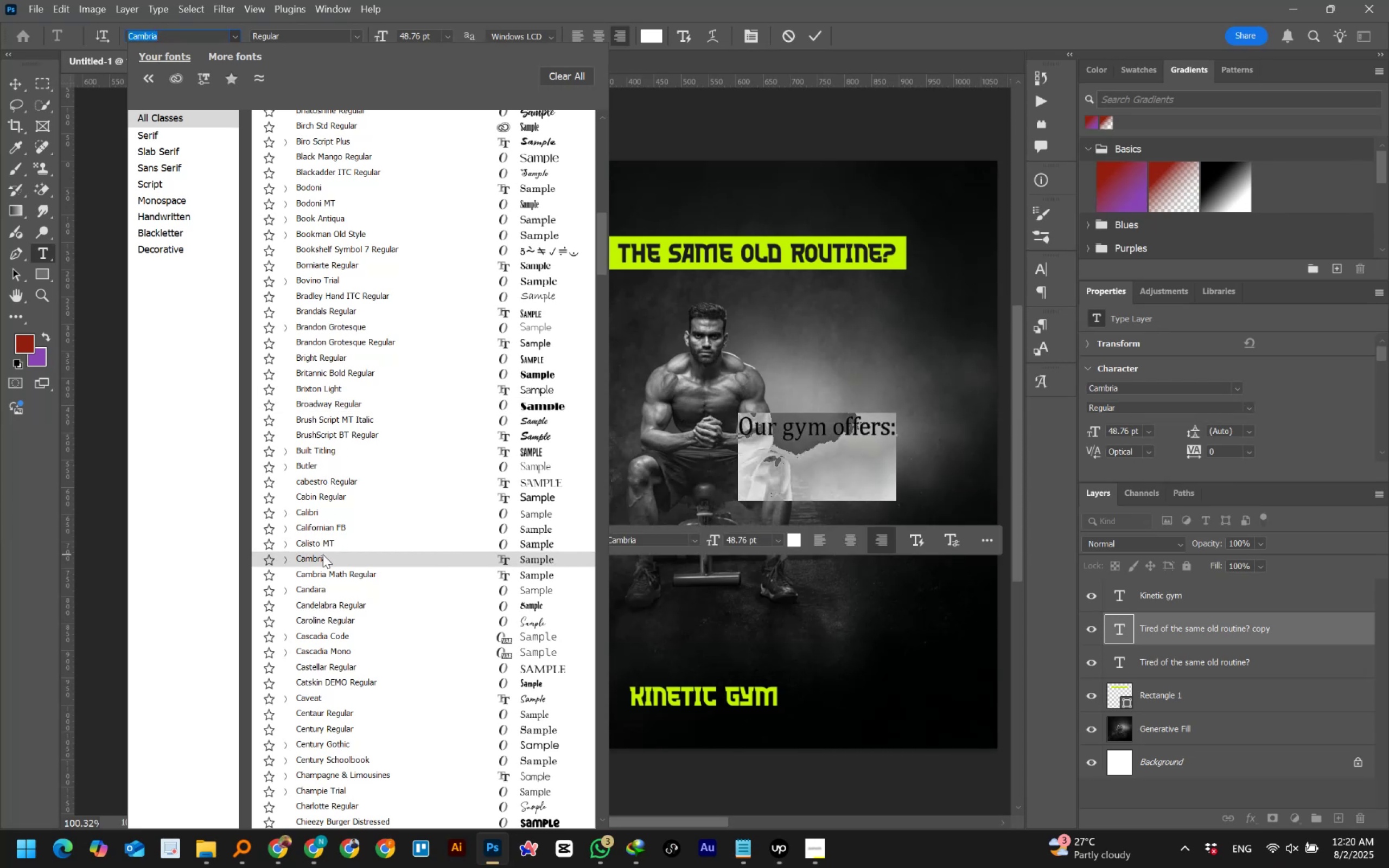 
scroll: coordinate [323, 554], scroll_direction: down, amount: 2.0
 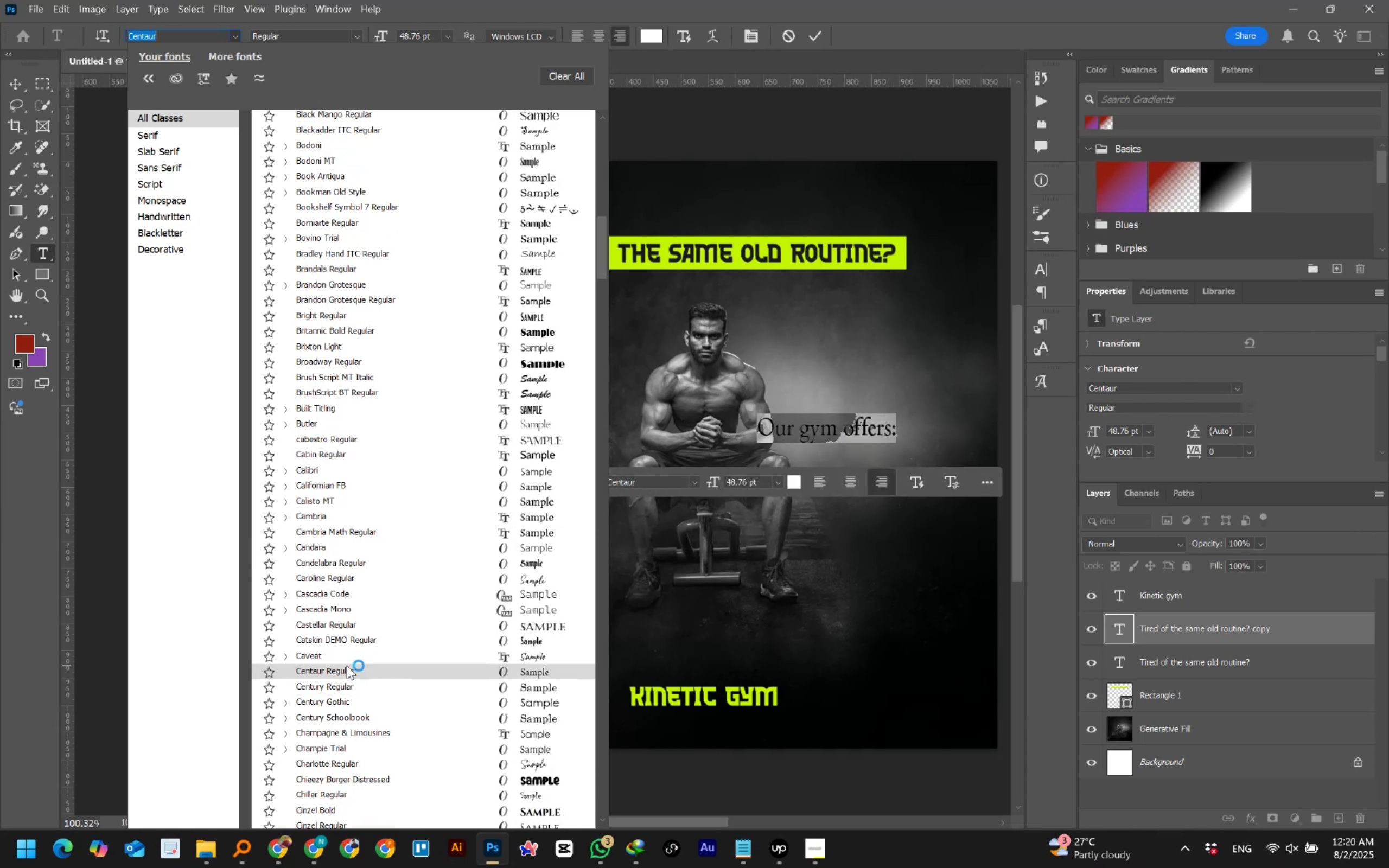 
wait(7.63)
 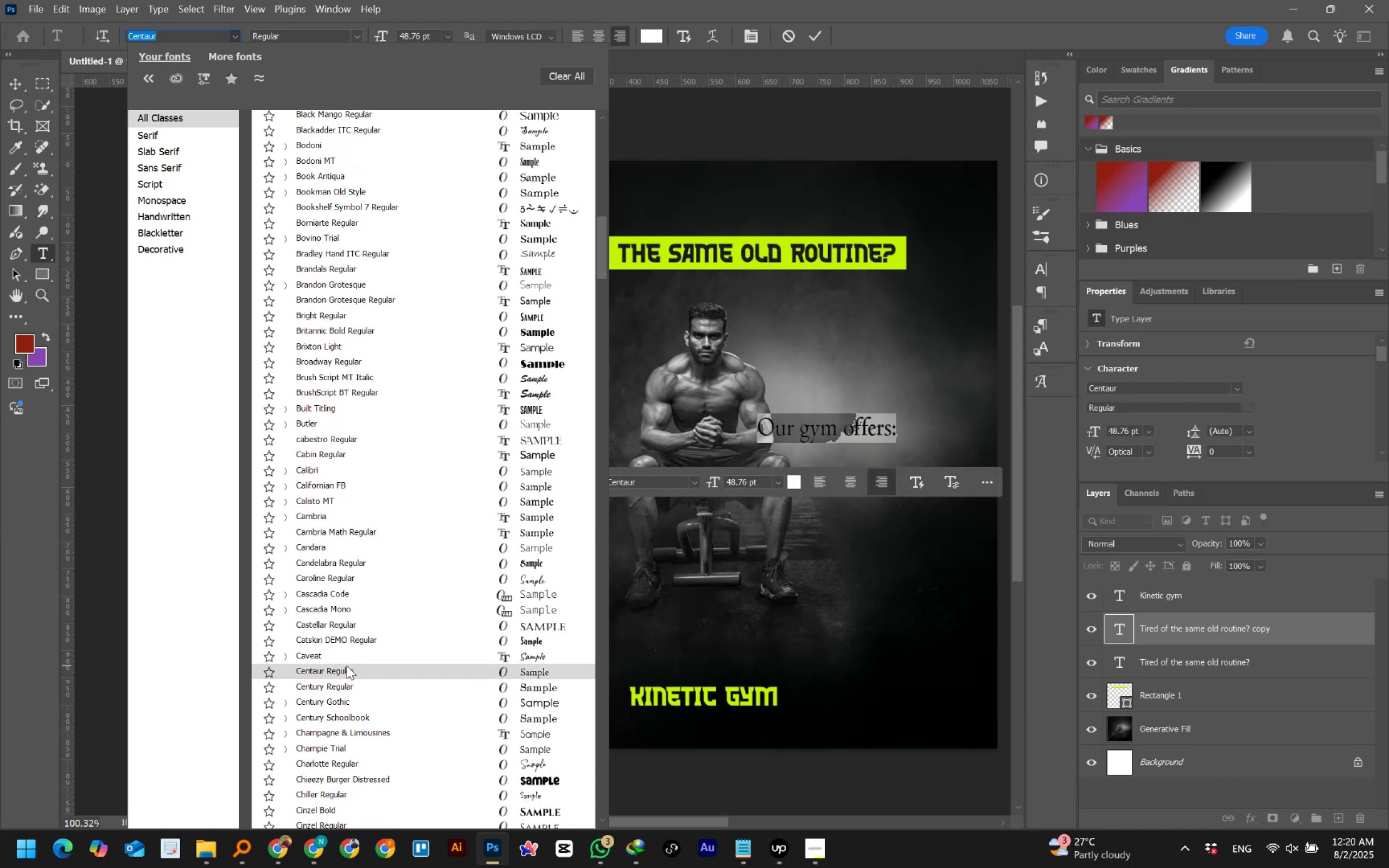 
scroll: coordinate [347, 666], scroll_direction: down, amount: 23.0
 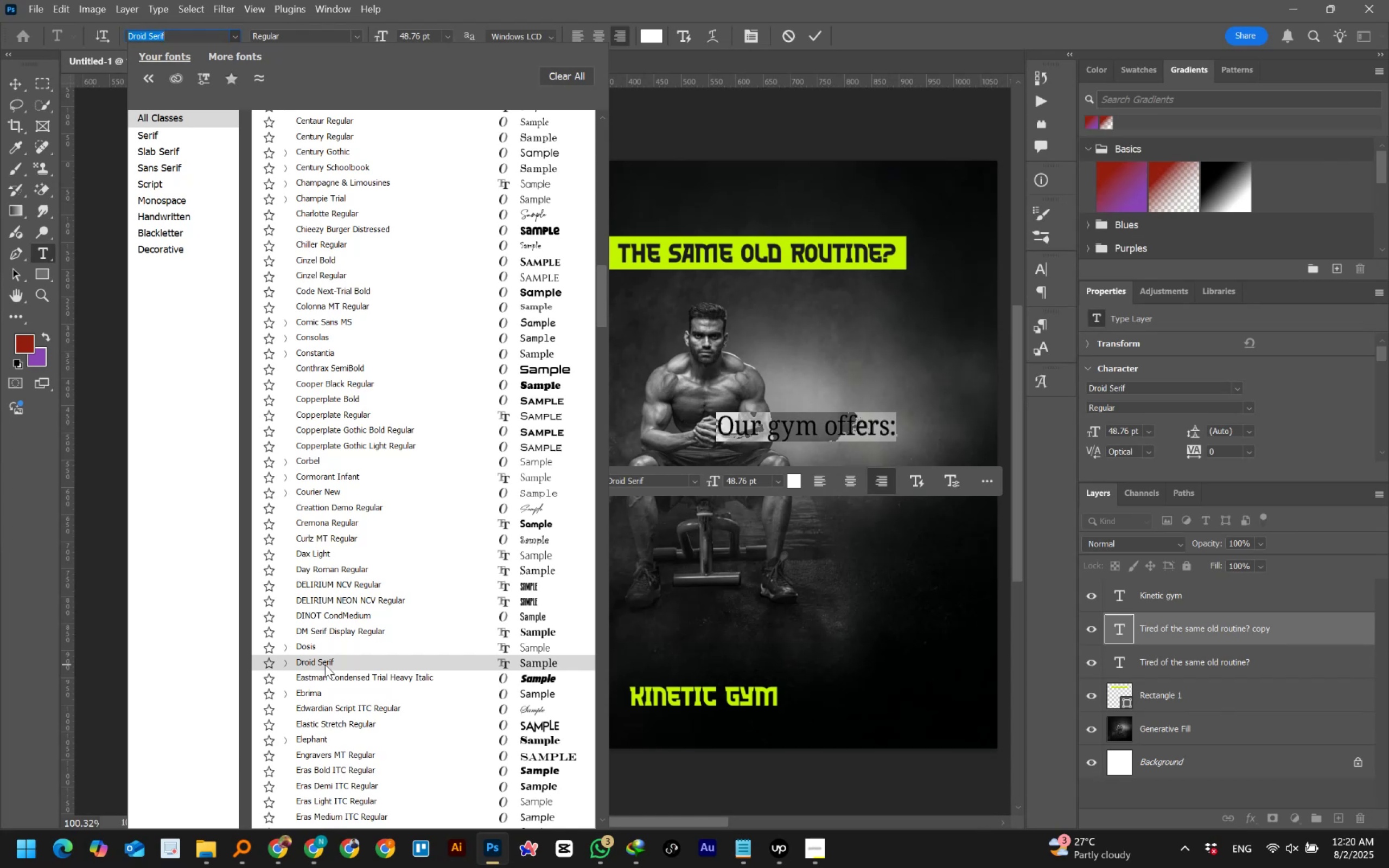 
wait(10.27)
 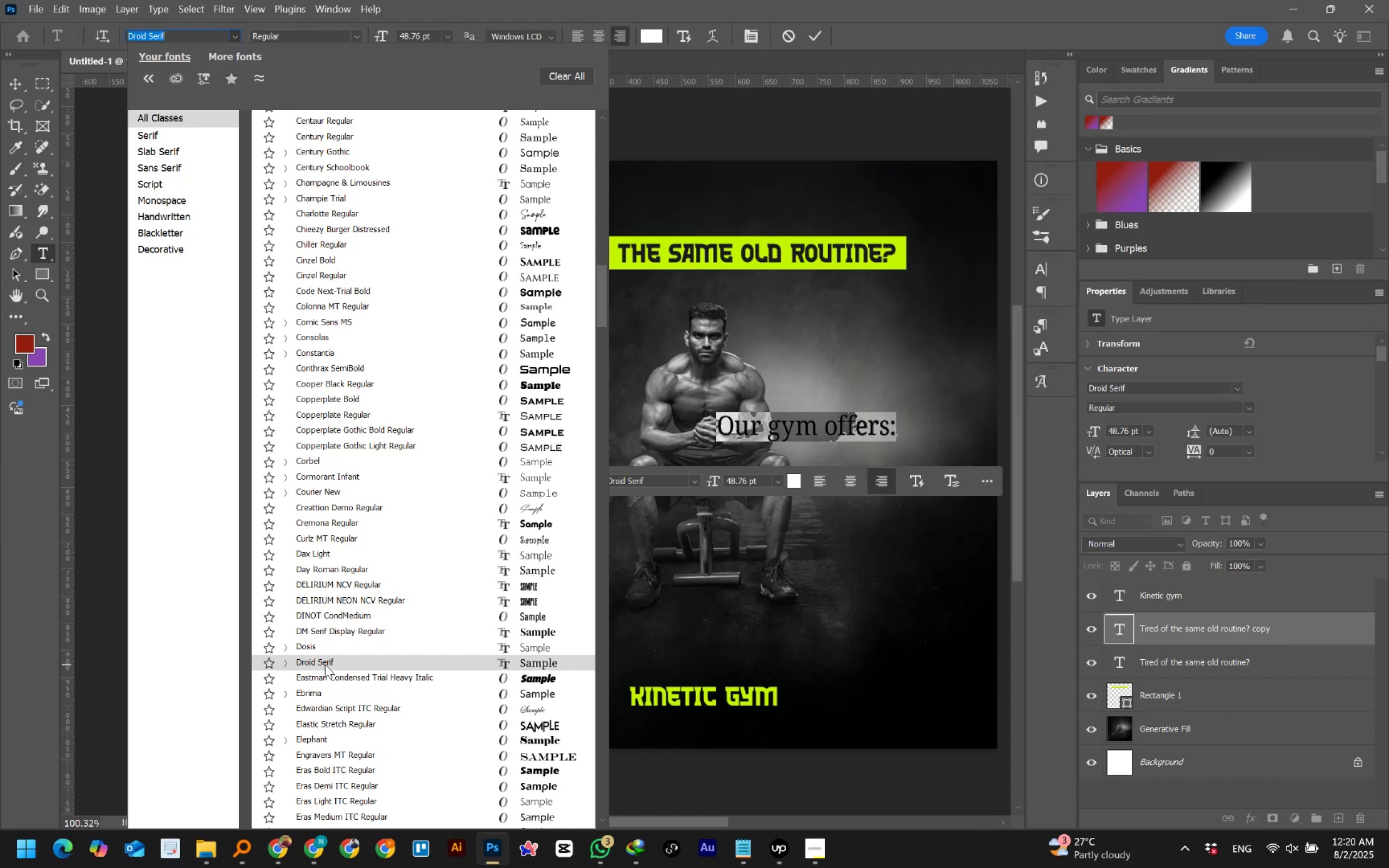 
scroll: coordinate [321, 493], scroll_direction: down, amount: 6.0
 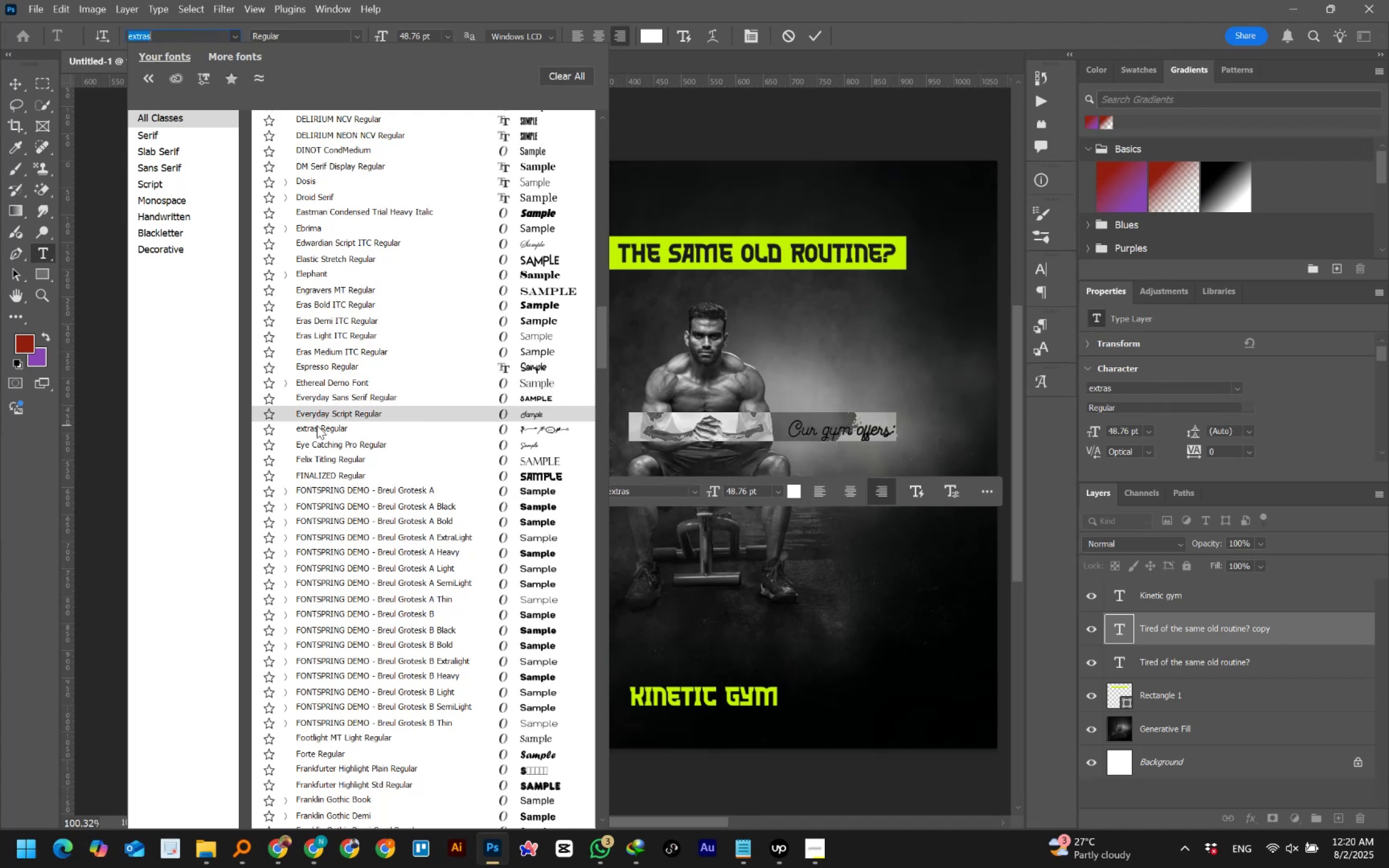 
wait(14.41)
 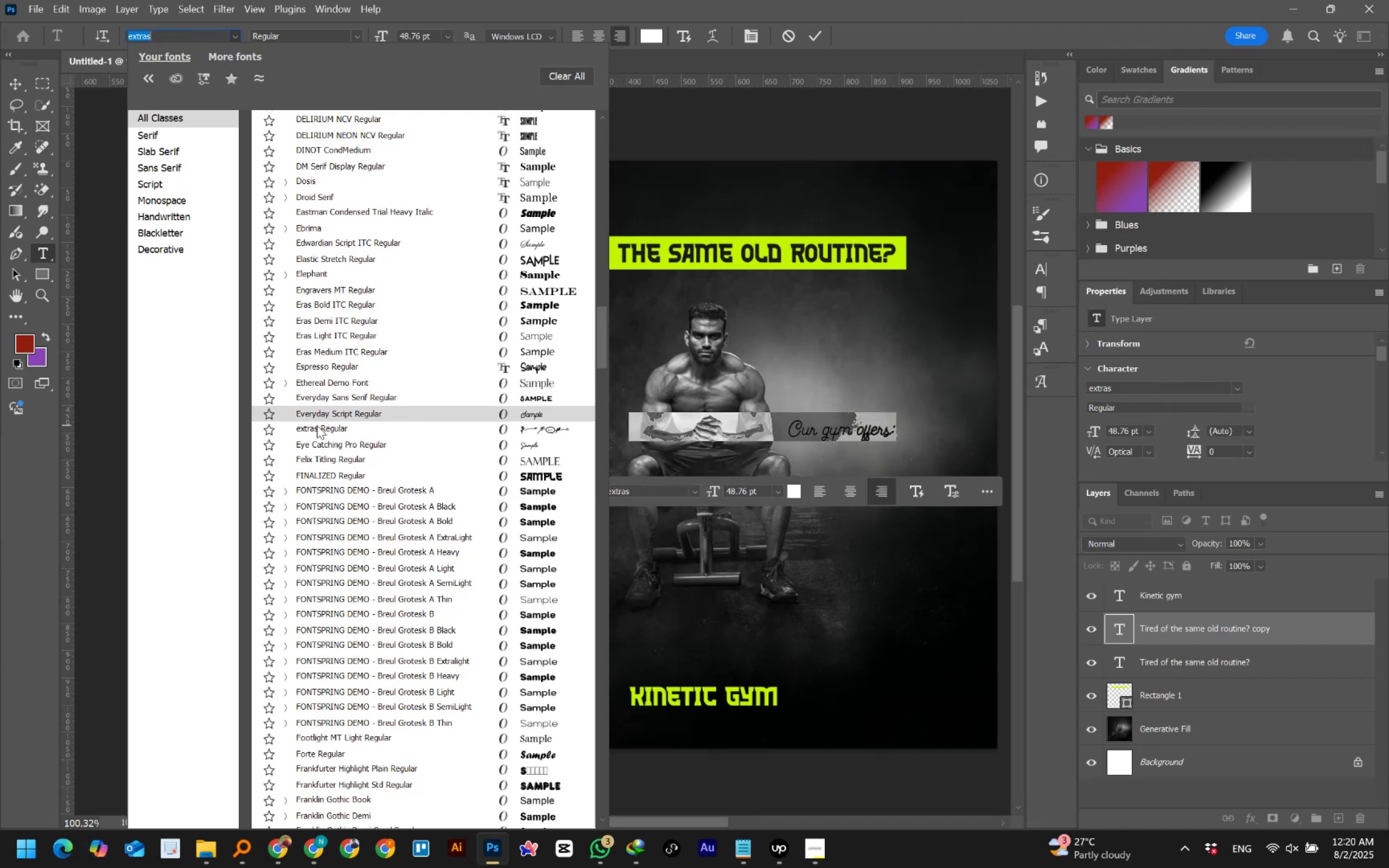 
scroll: coordinate [317, 464], scroll_direction: down, amount: 30.0
 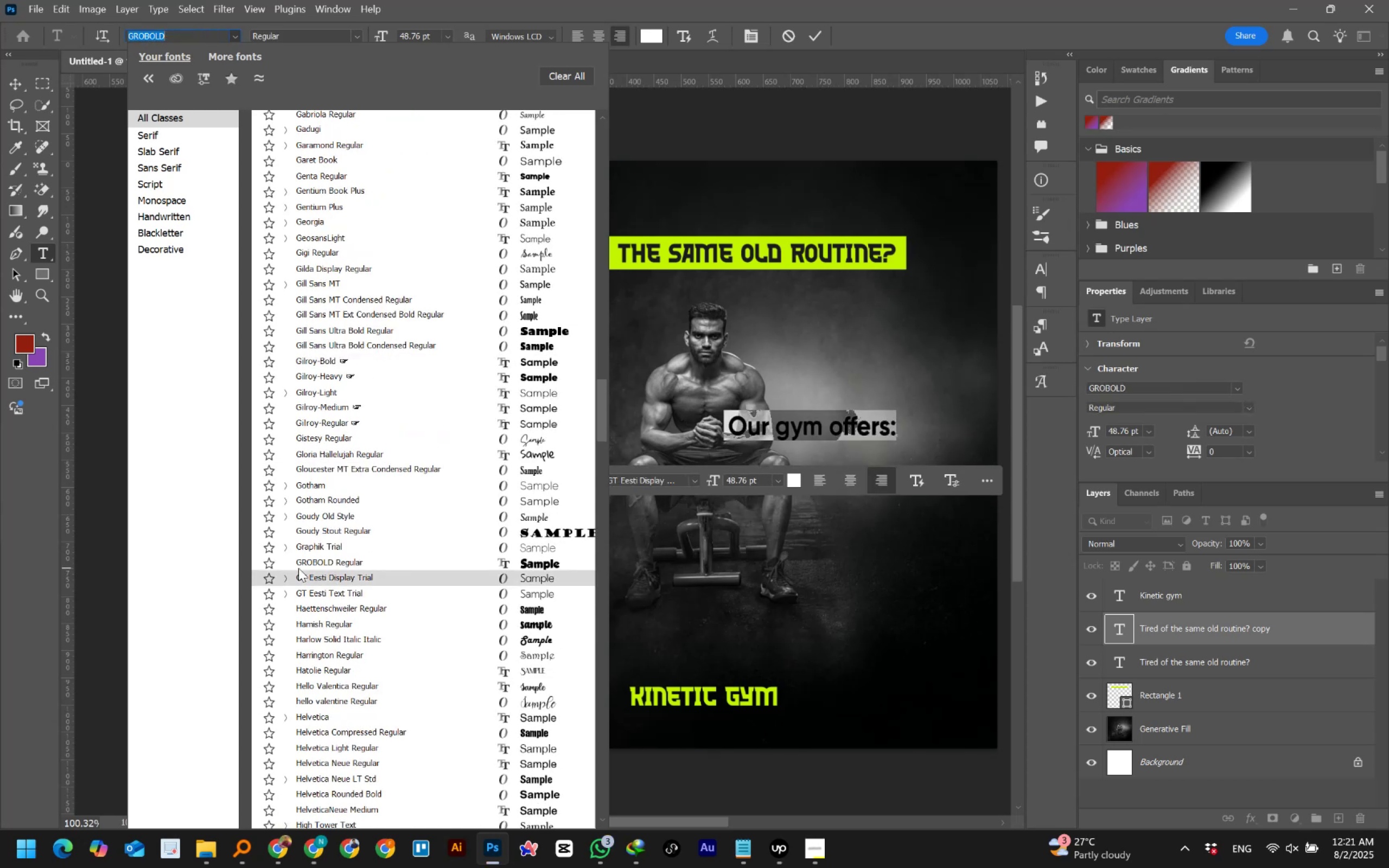 
left_click([285, 486])
 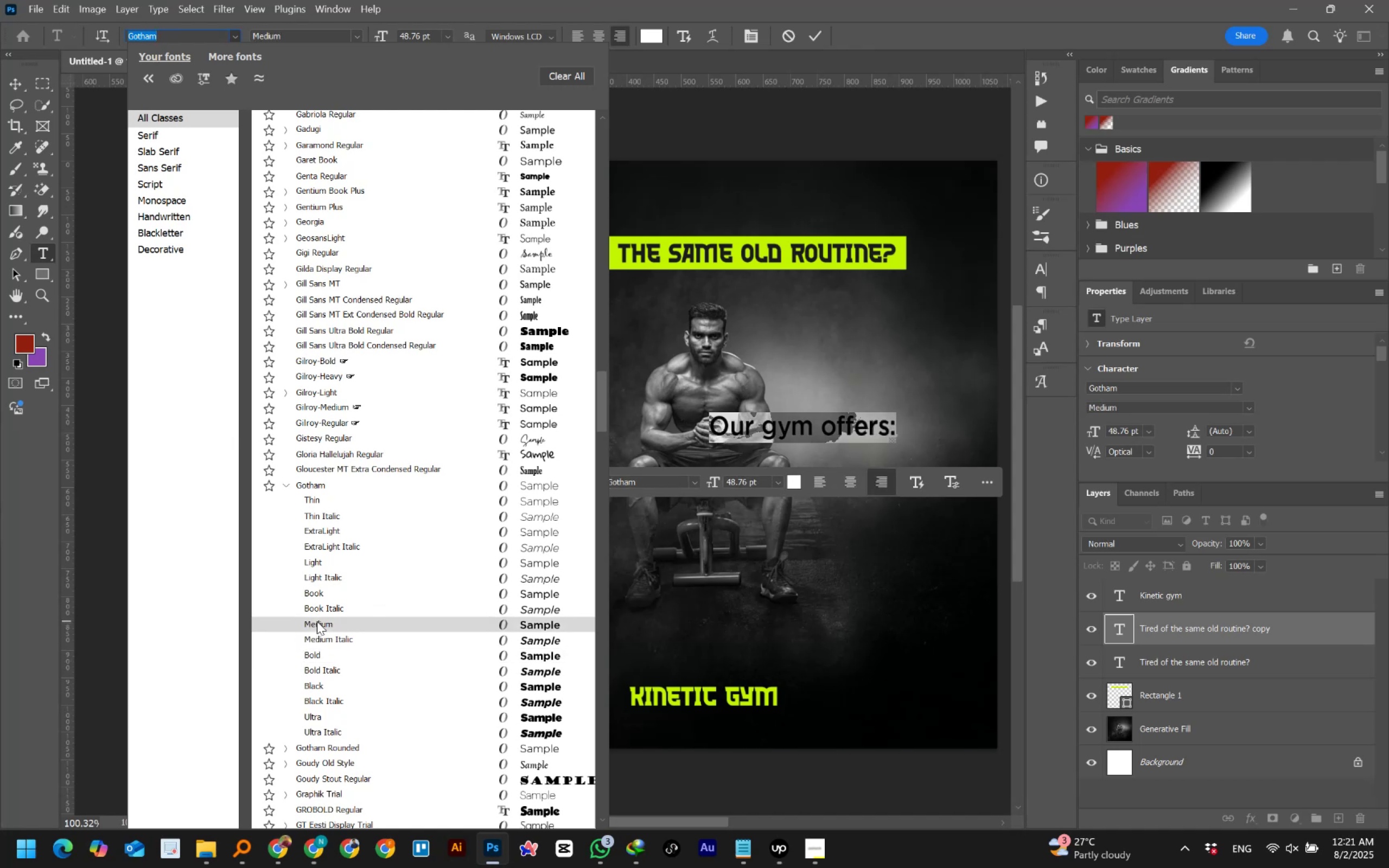 
wait(6.96)
 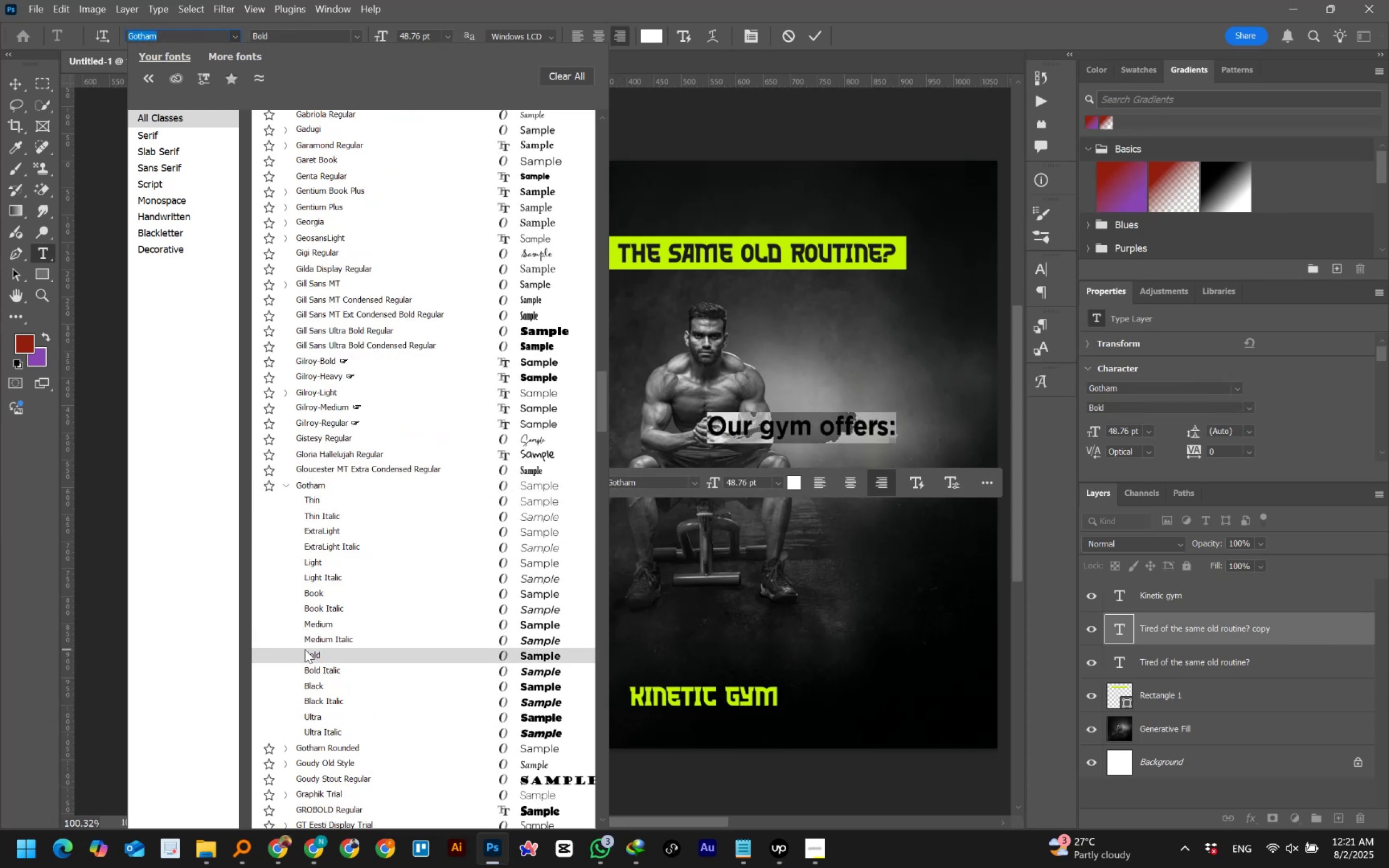 
left_click([318, 593])
 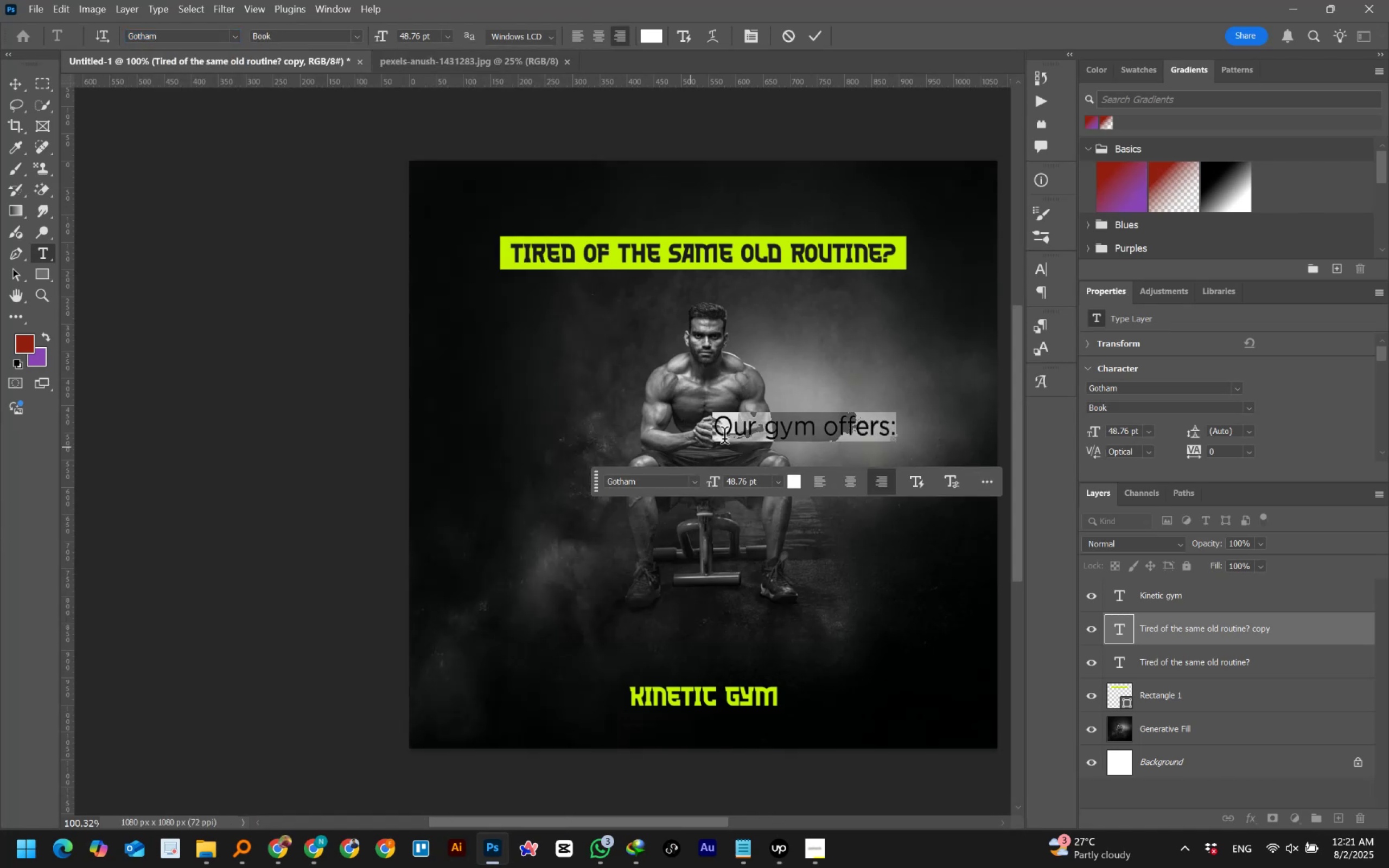 
left_click([748, 425])
 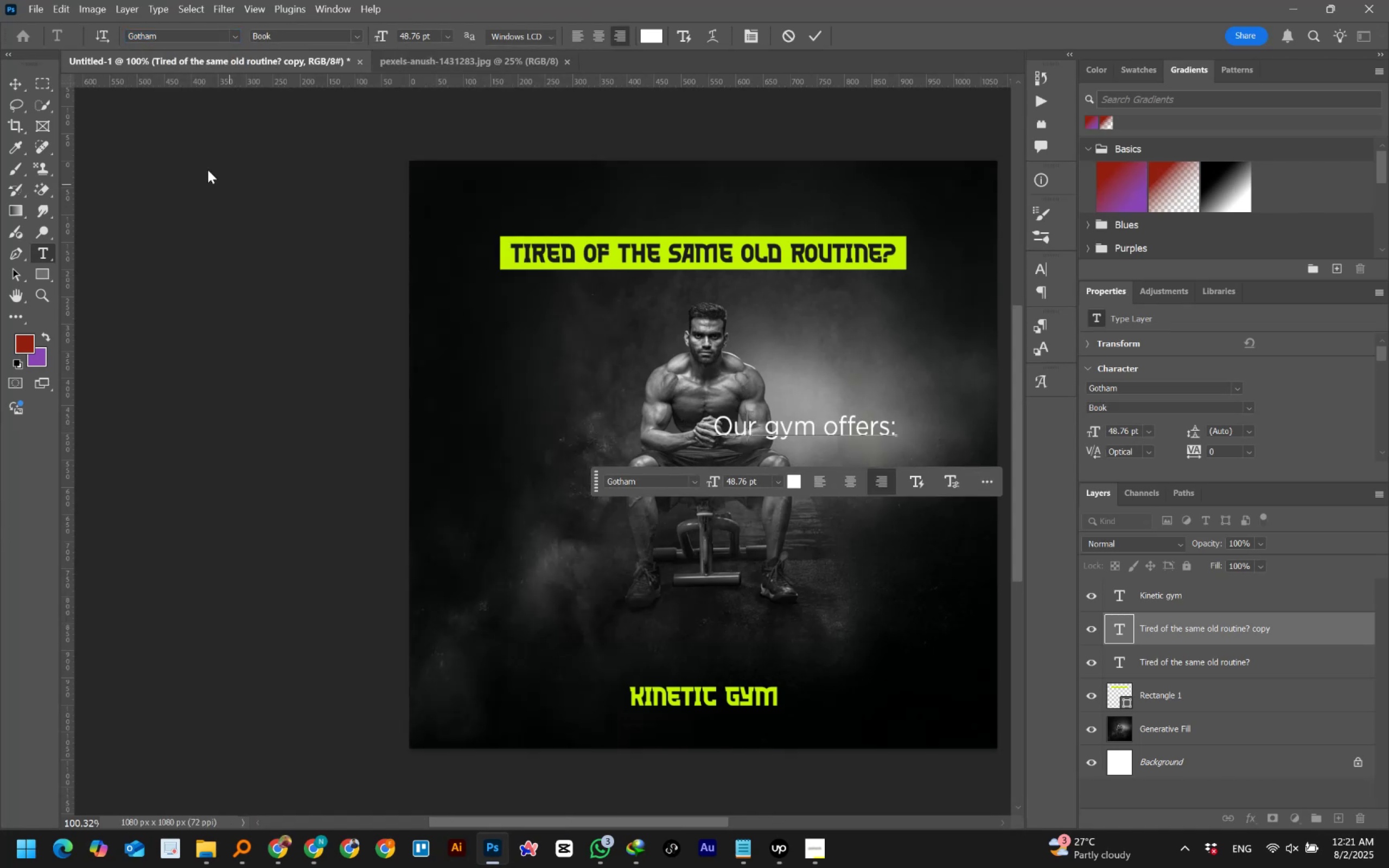 
left_click([10, 85])
 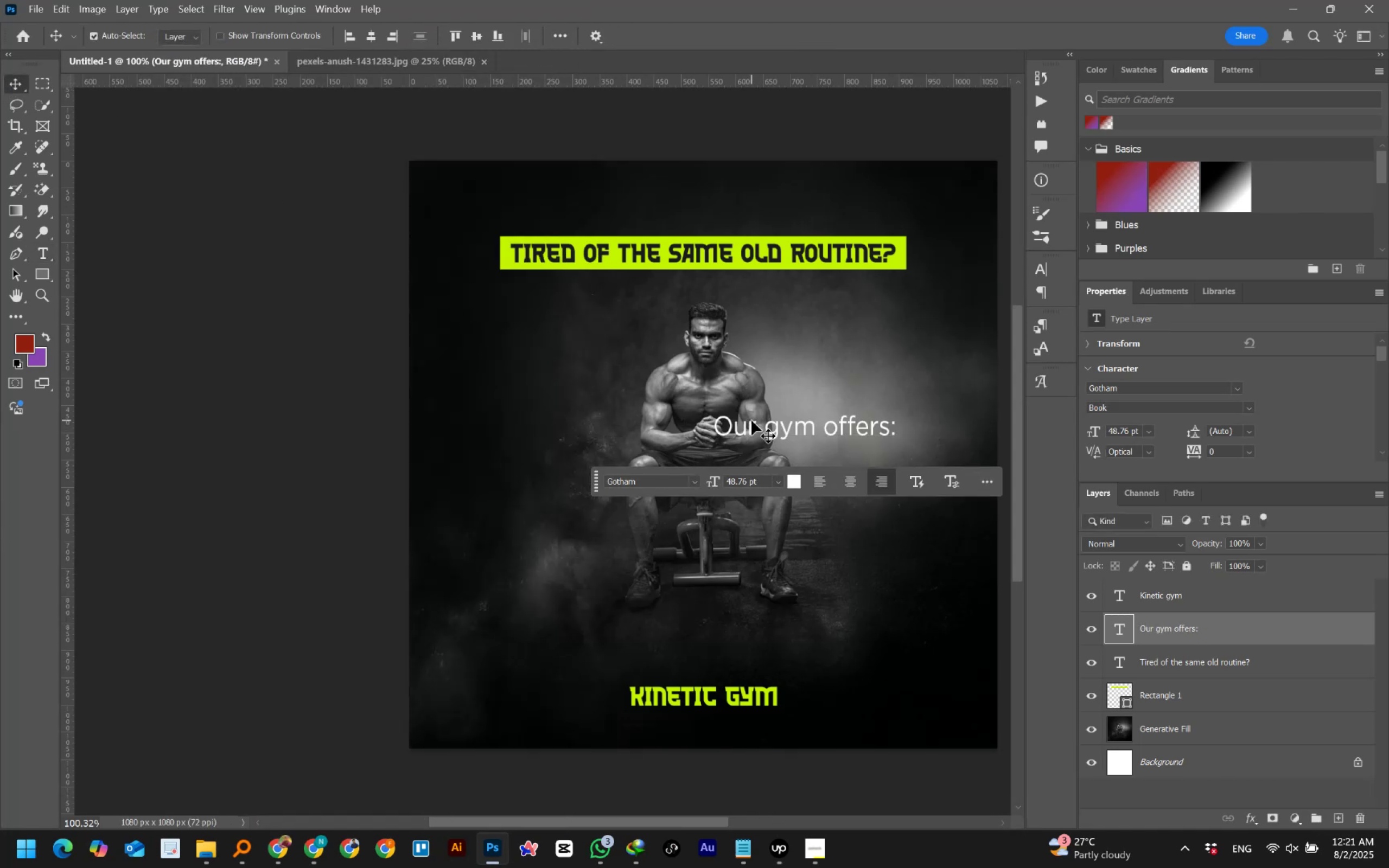 
left_click_drag(start_coordinate=[760, 427], to_coordinate=[491, 426])
 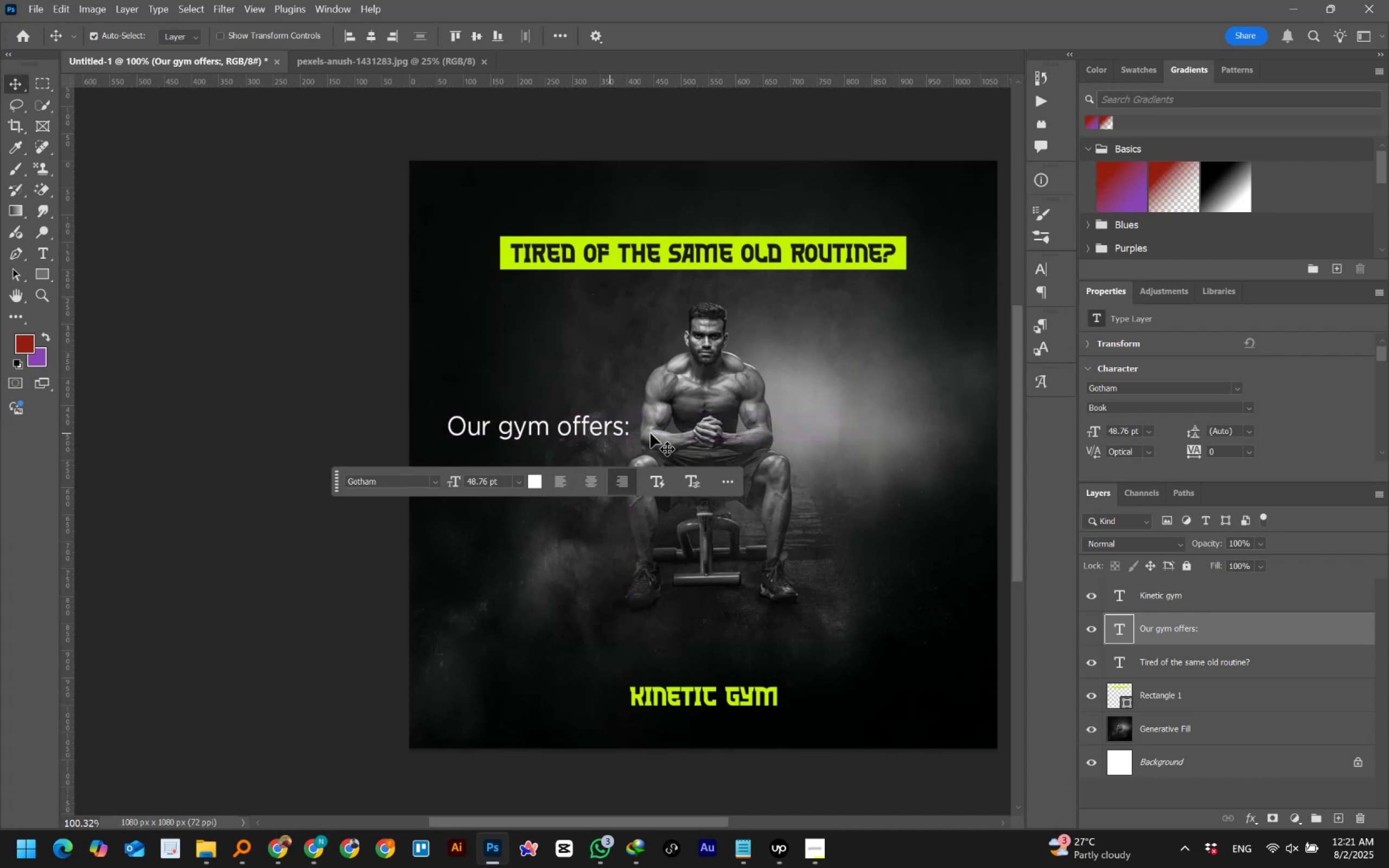 
hold_key(key=ShiftLeft, duration=1.18)
 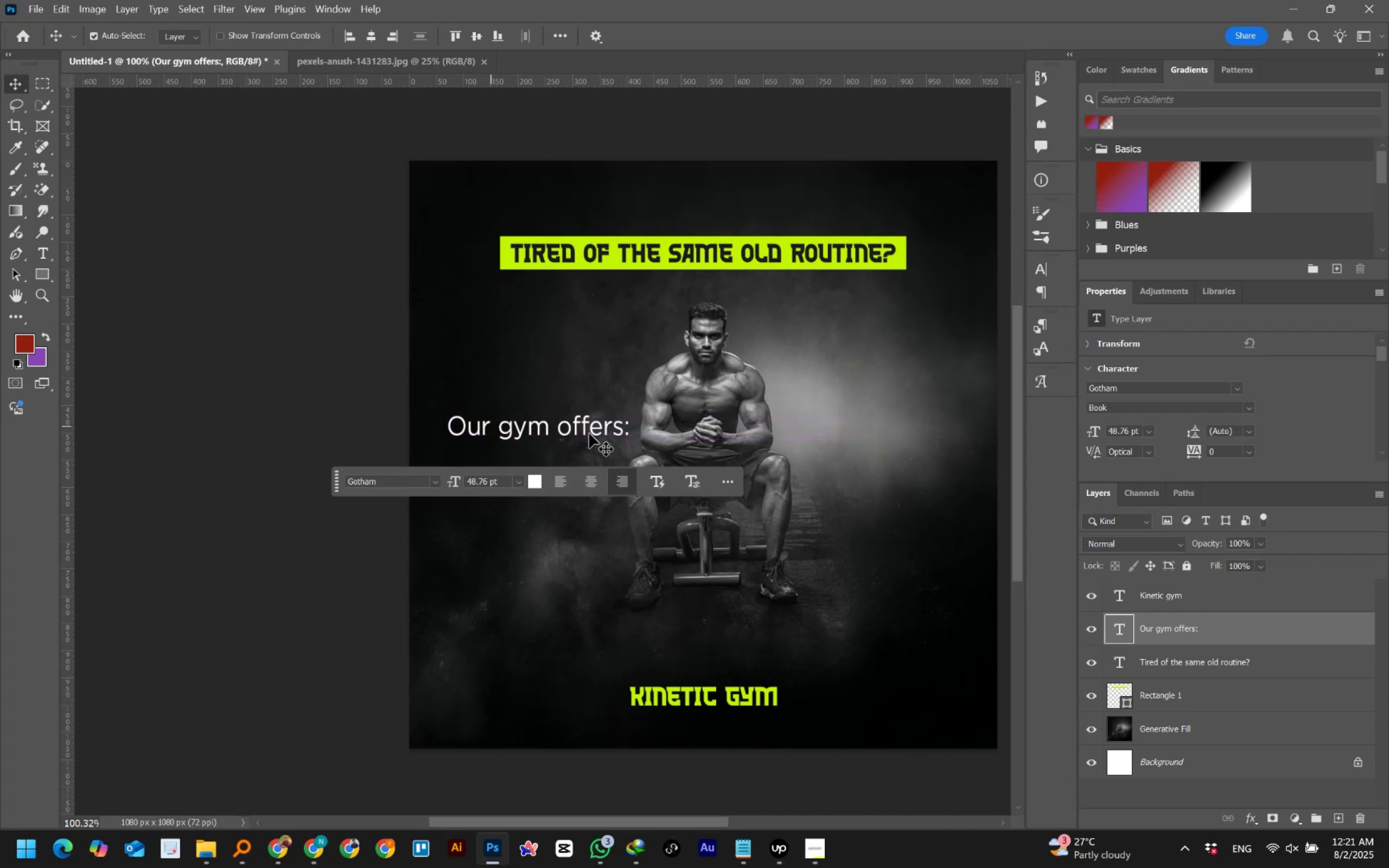 
key(Control+T)
 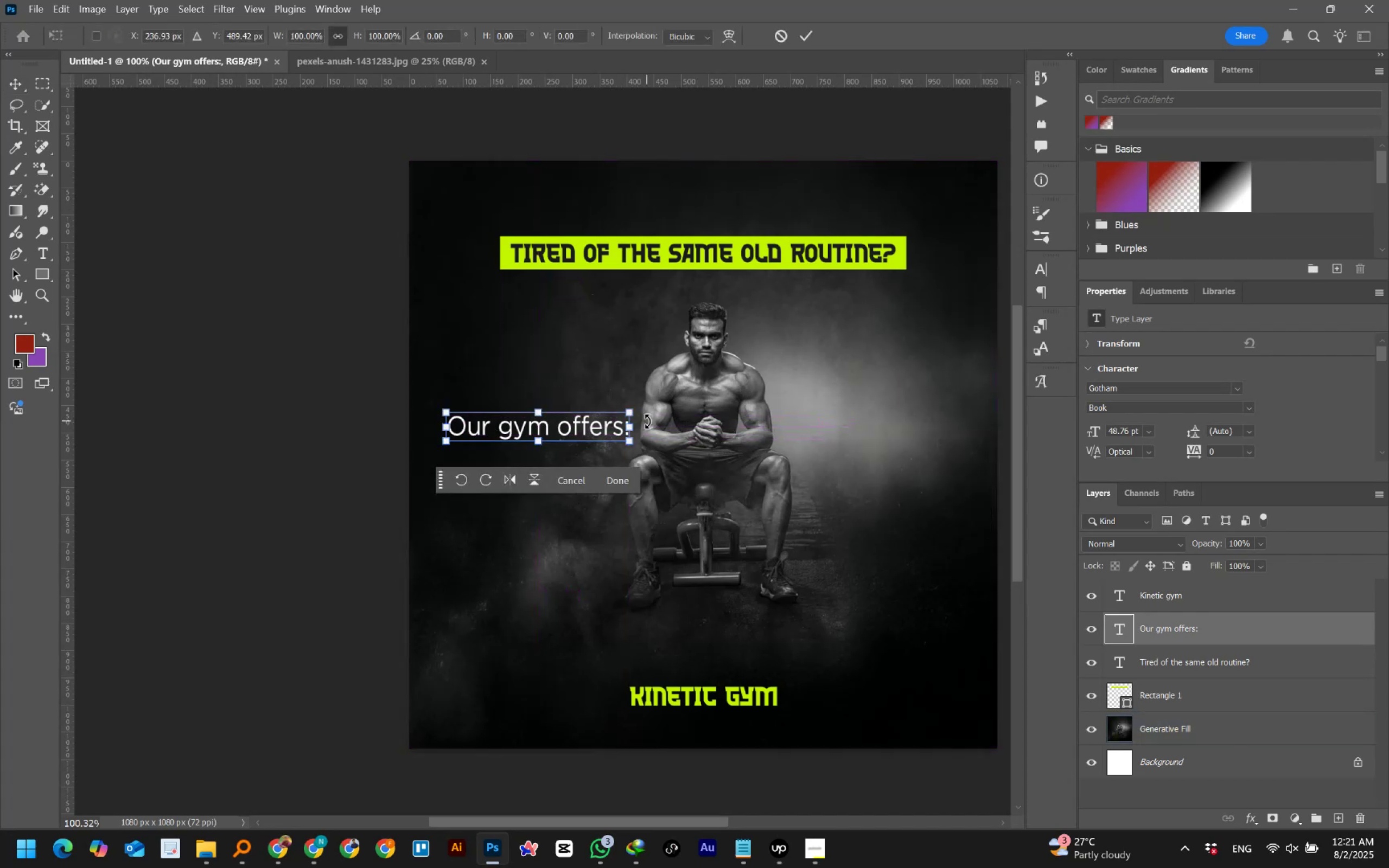 
left_click_drag(start_coordinate=[630, 428], to_coordinate=[587, 429])
 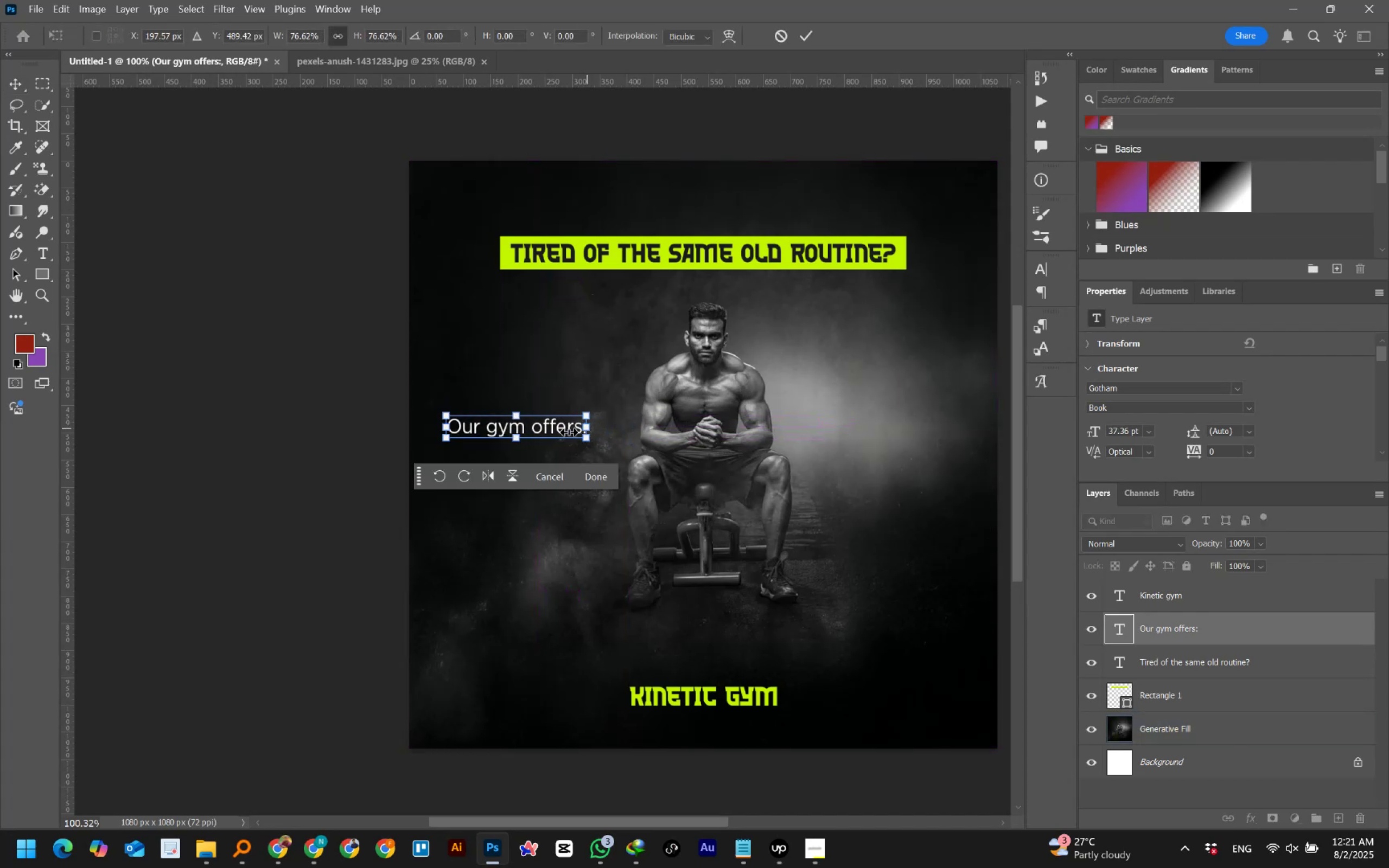 
left_click_drag(start_coordinate=[557, 427], to_coordinate=[577, 427])
 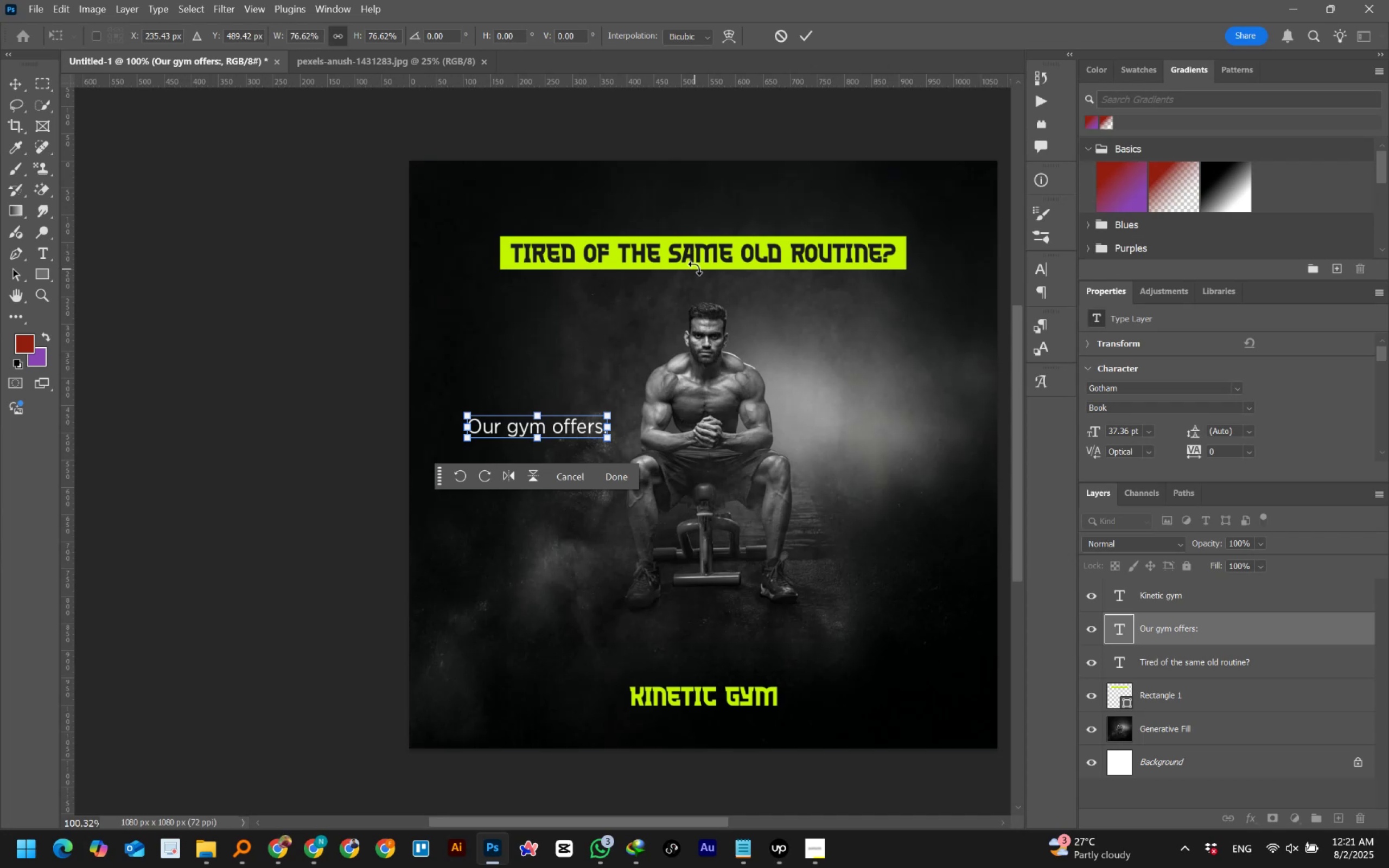 
wait(6.16)
 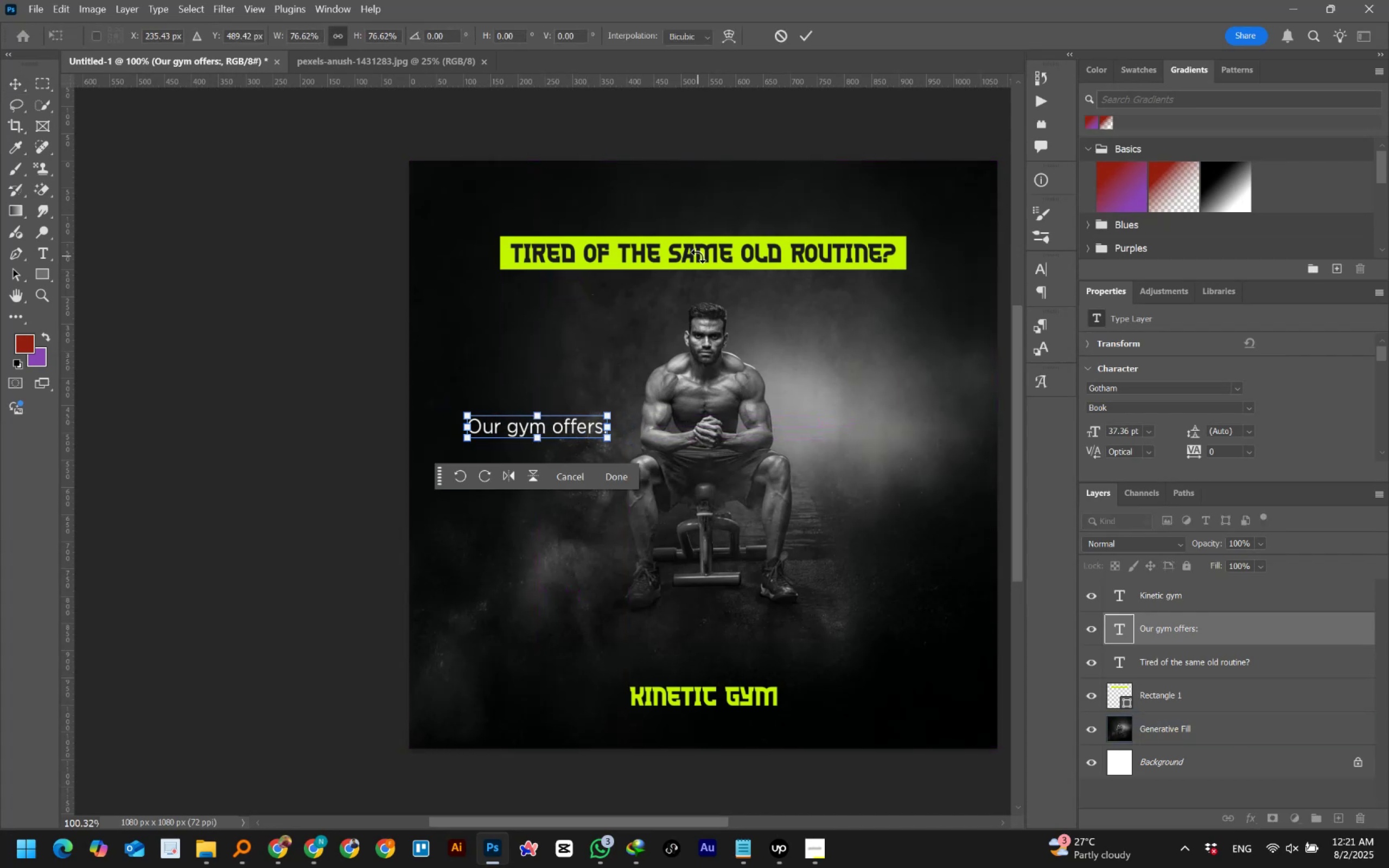 
left_click([805, 32])
 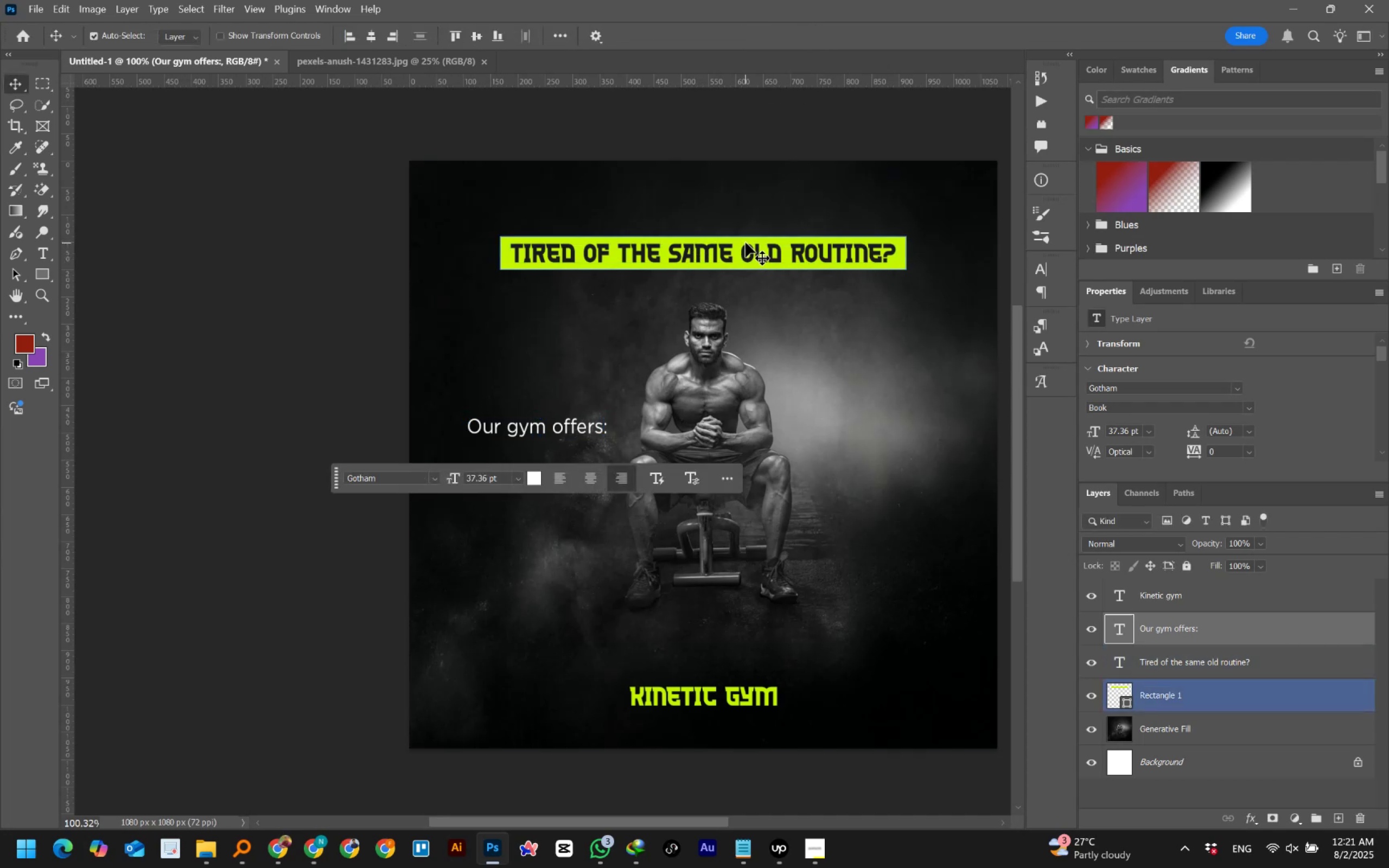 
double_click([743, 258])
 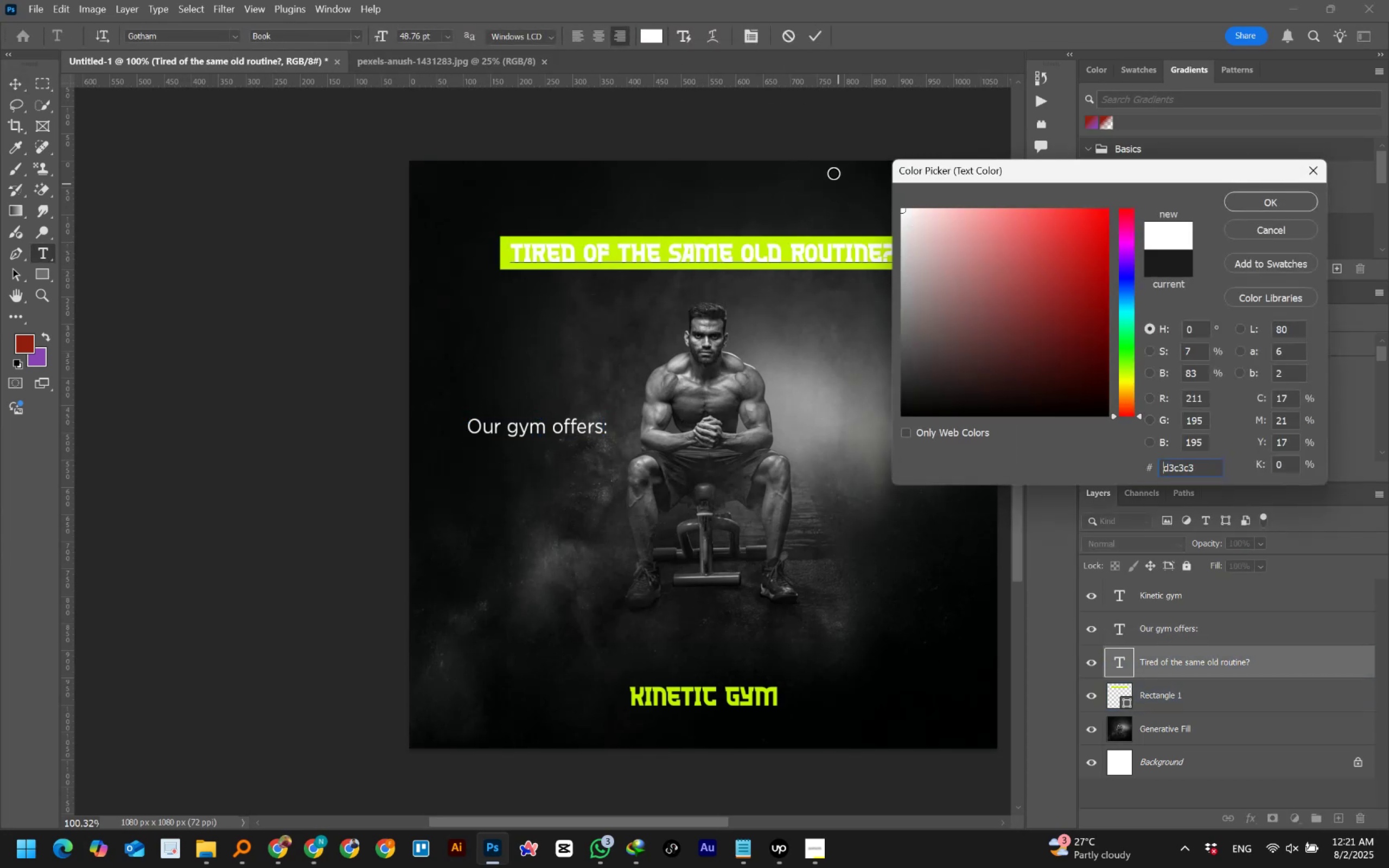 
left_click([1263, 194])
 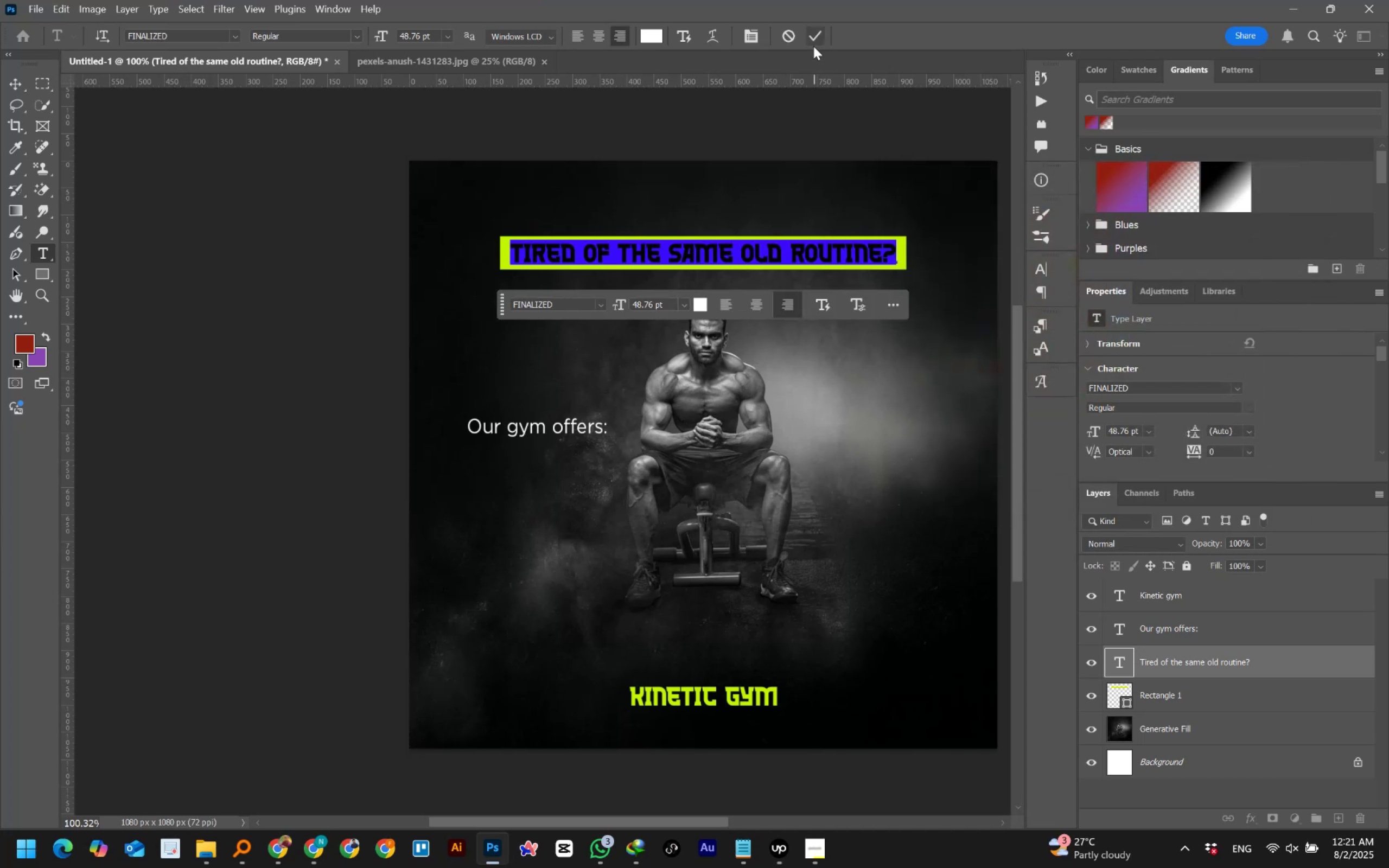 
left_click([813, 37])
 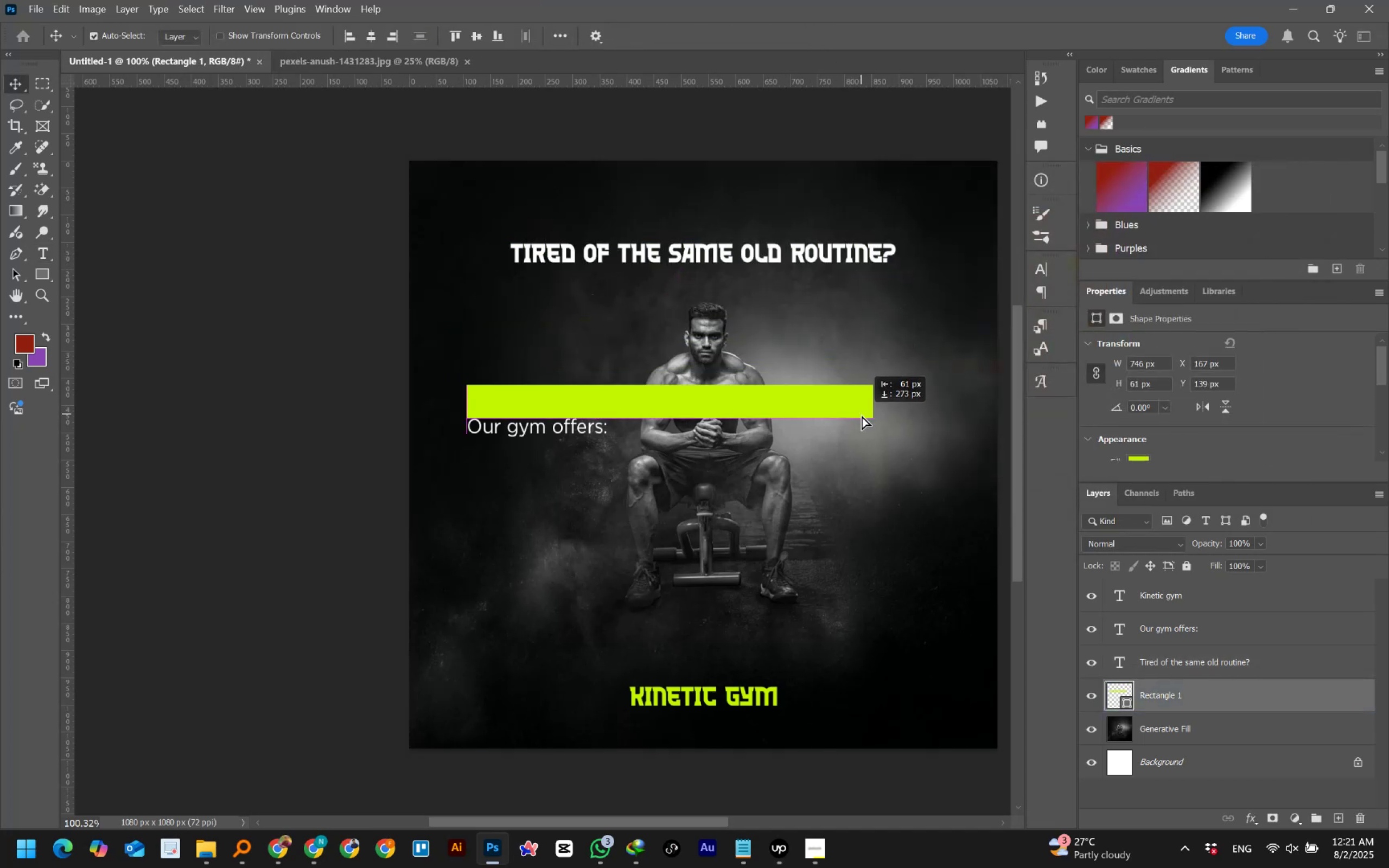 
wait(5.74)
 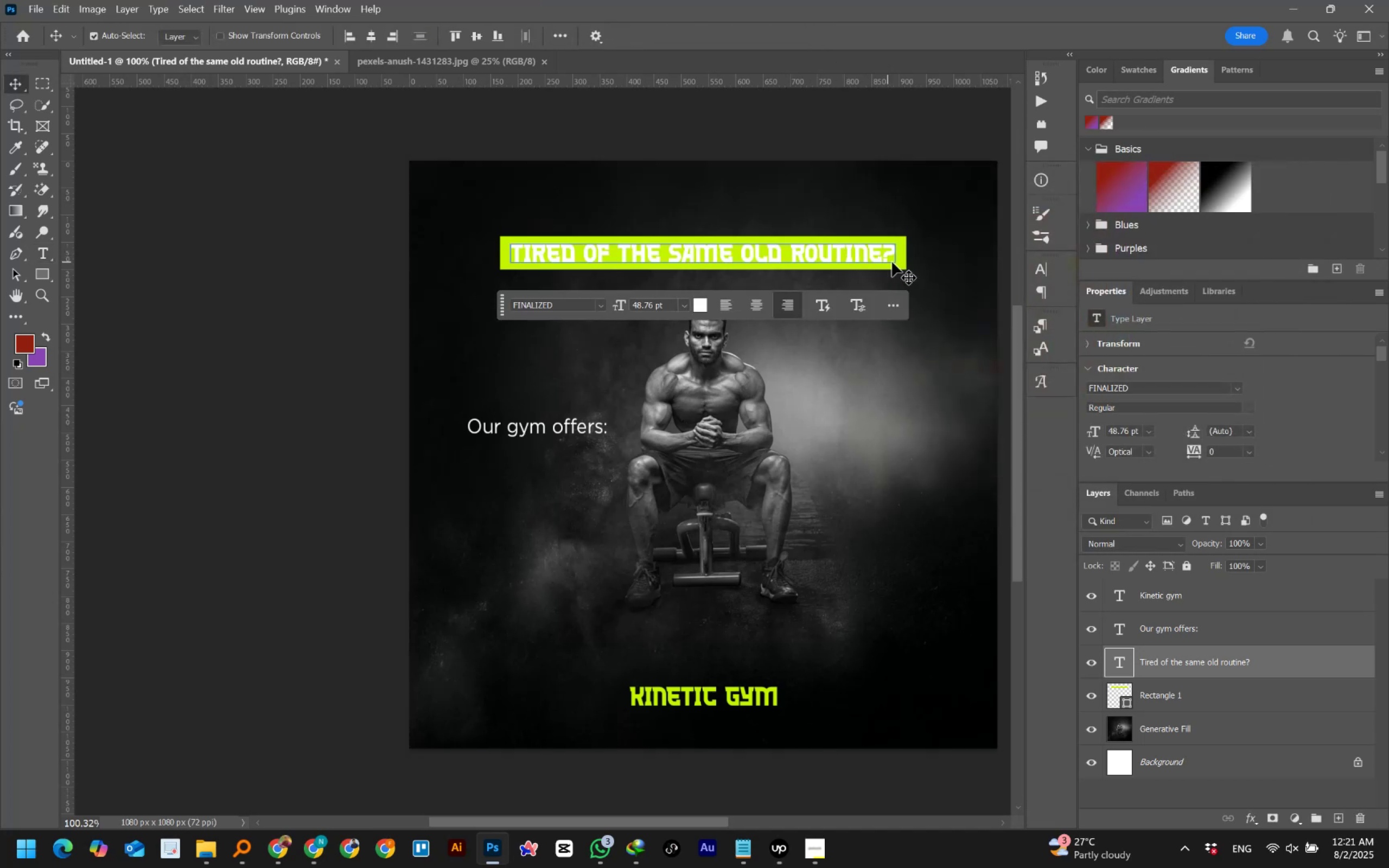 
key(Control+T)
 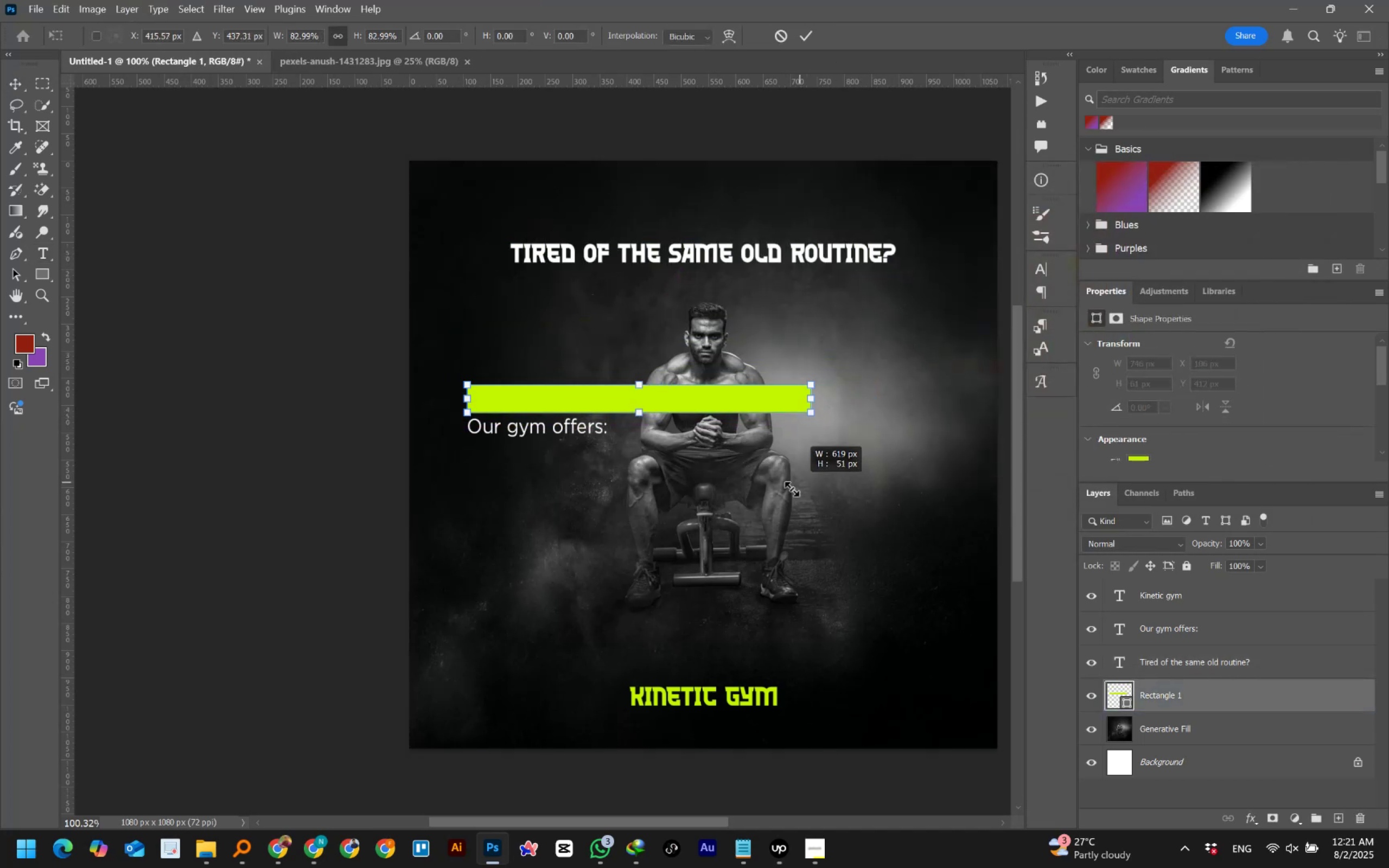 
hold_key(key=ShiftLeft, duration=1.51)
 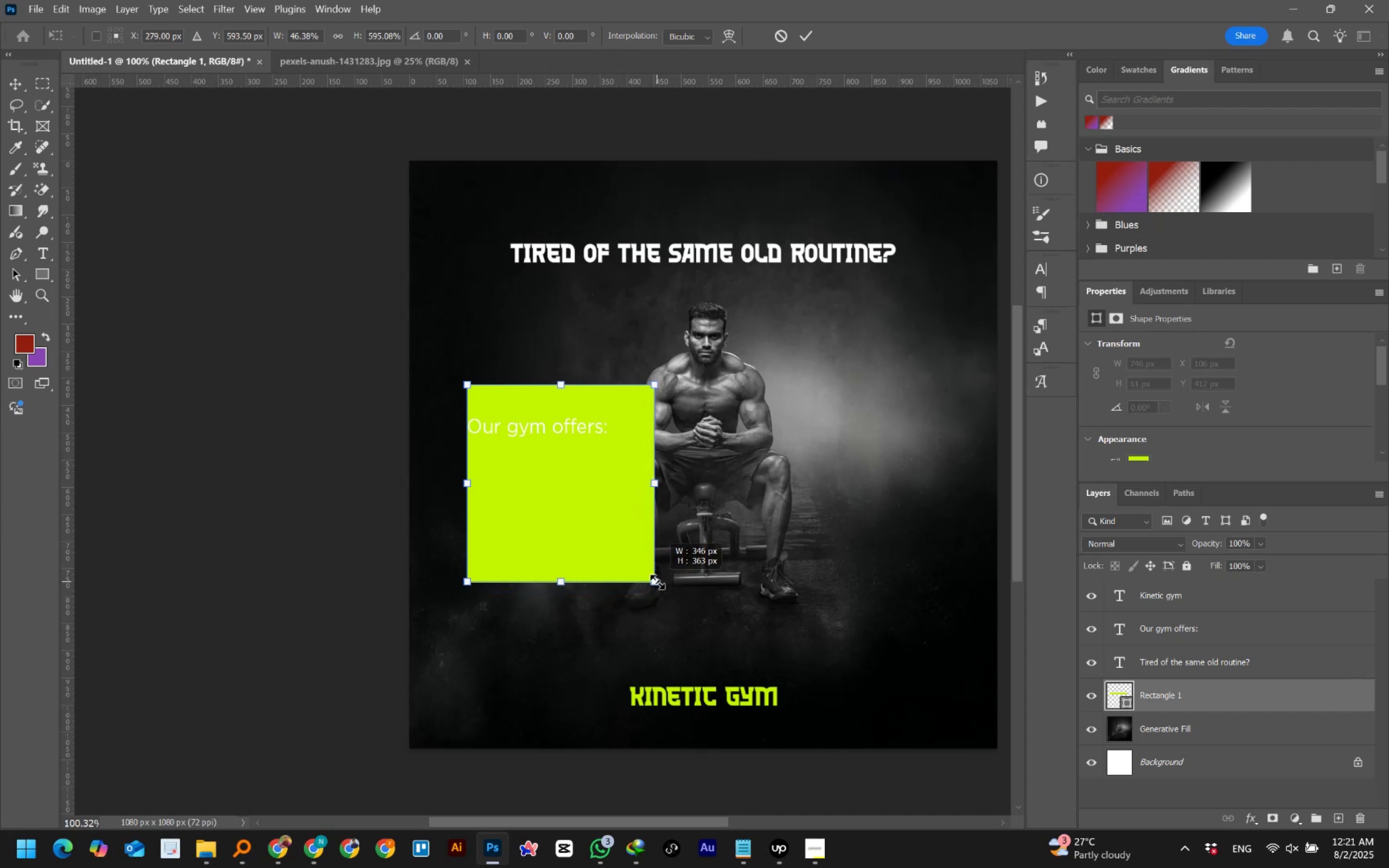 
hold_key(key=ShiftLeft, duration=1.51)
 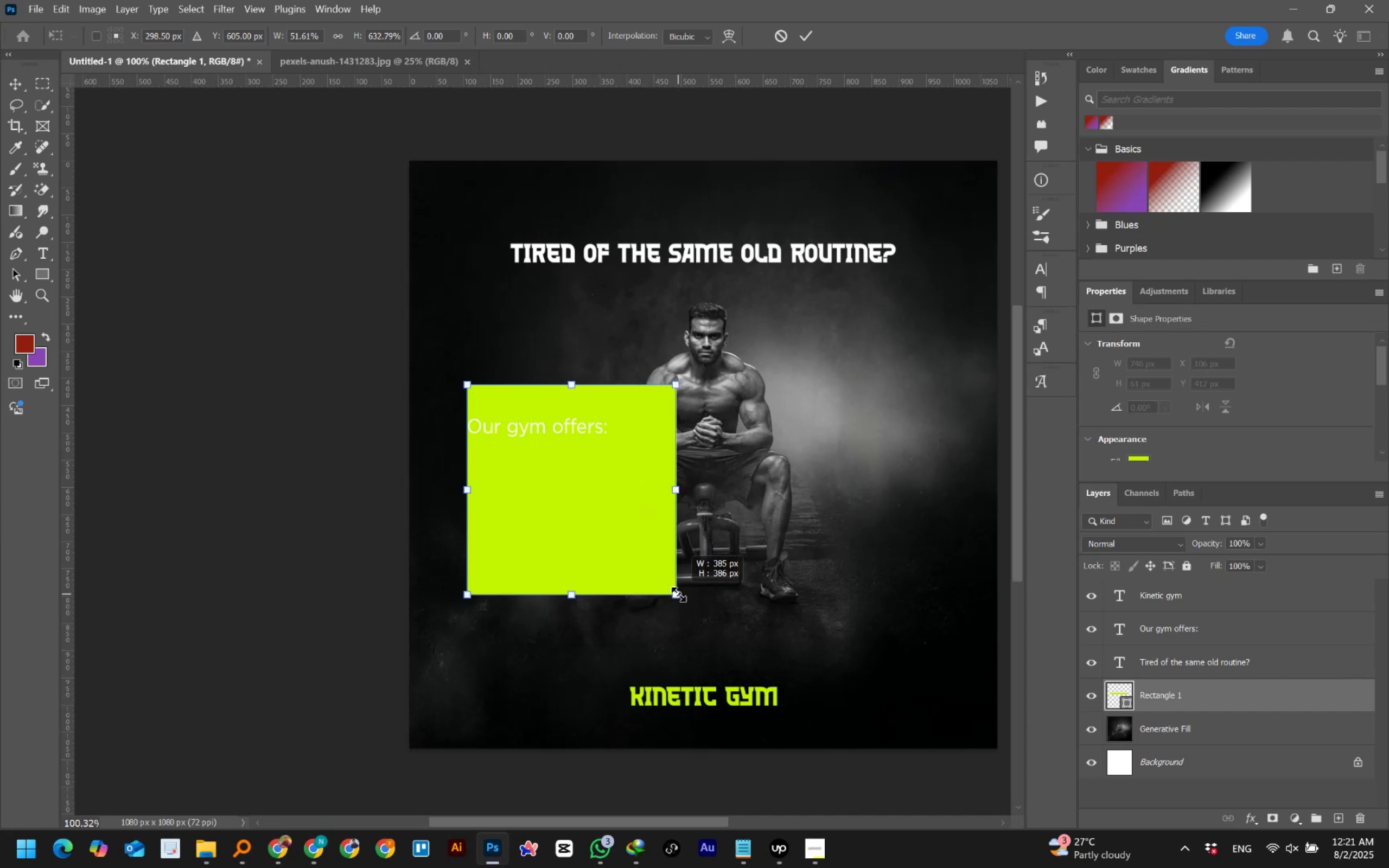 
hold_key(key=ShiftLeft, duration=1.3)
 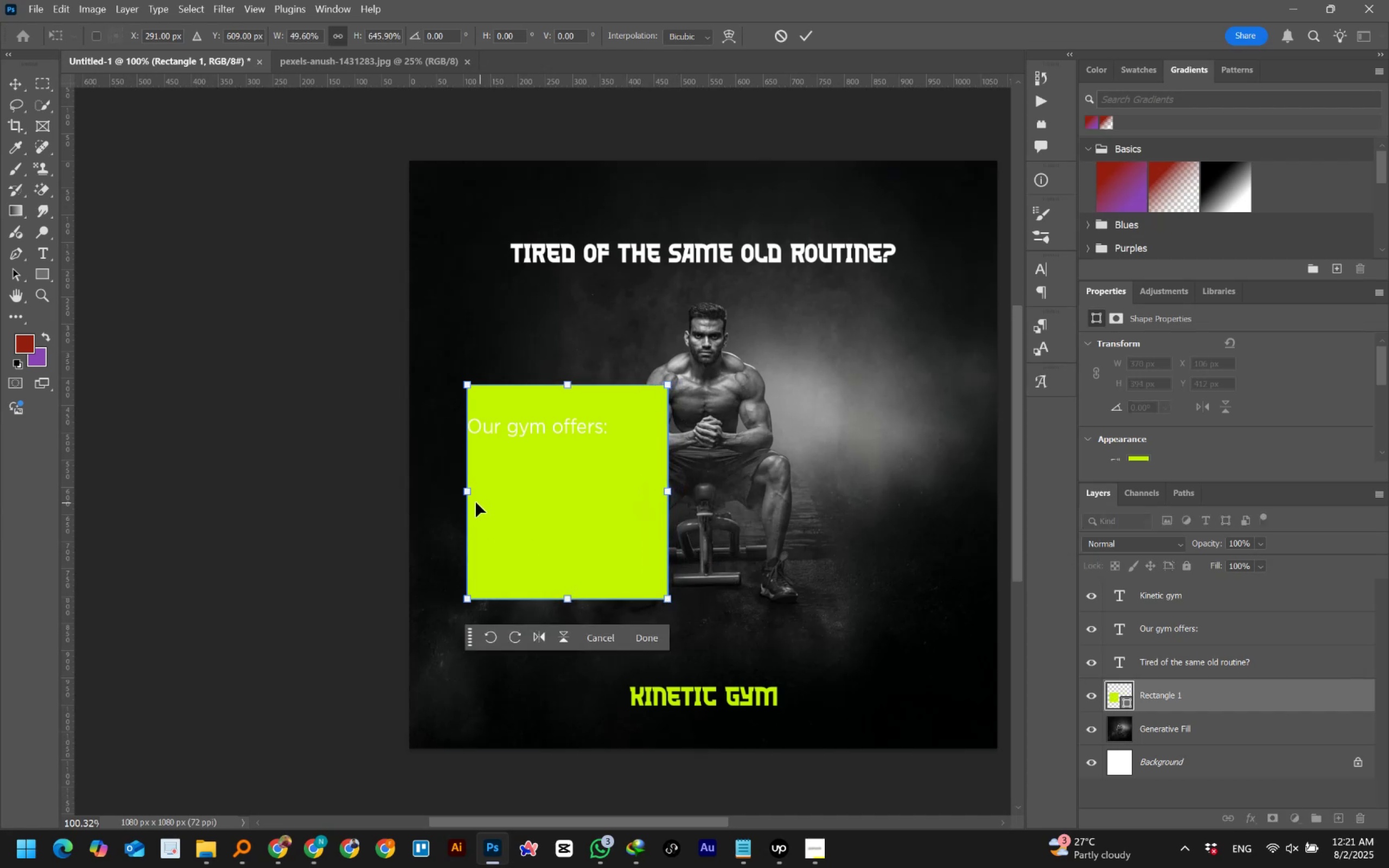 
hold_key(key=ShiftLeft, duration=1.5)
 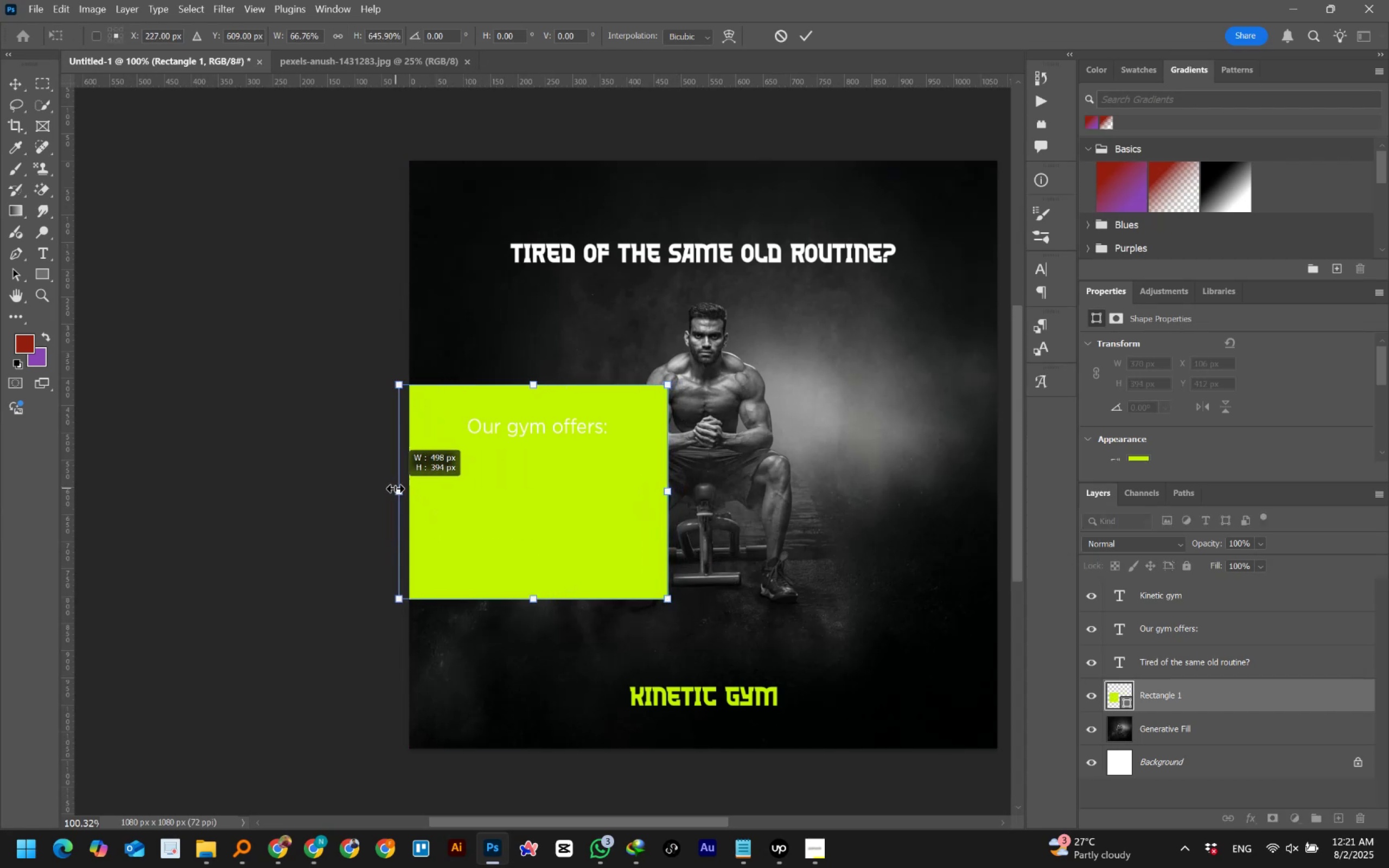 
hold_key(key=ShiftLeft, duration=1.2)
 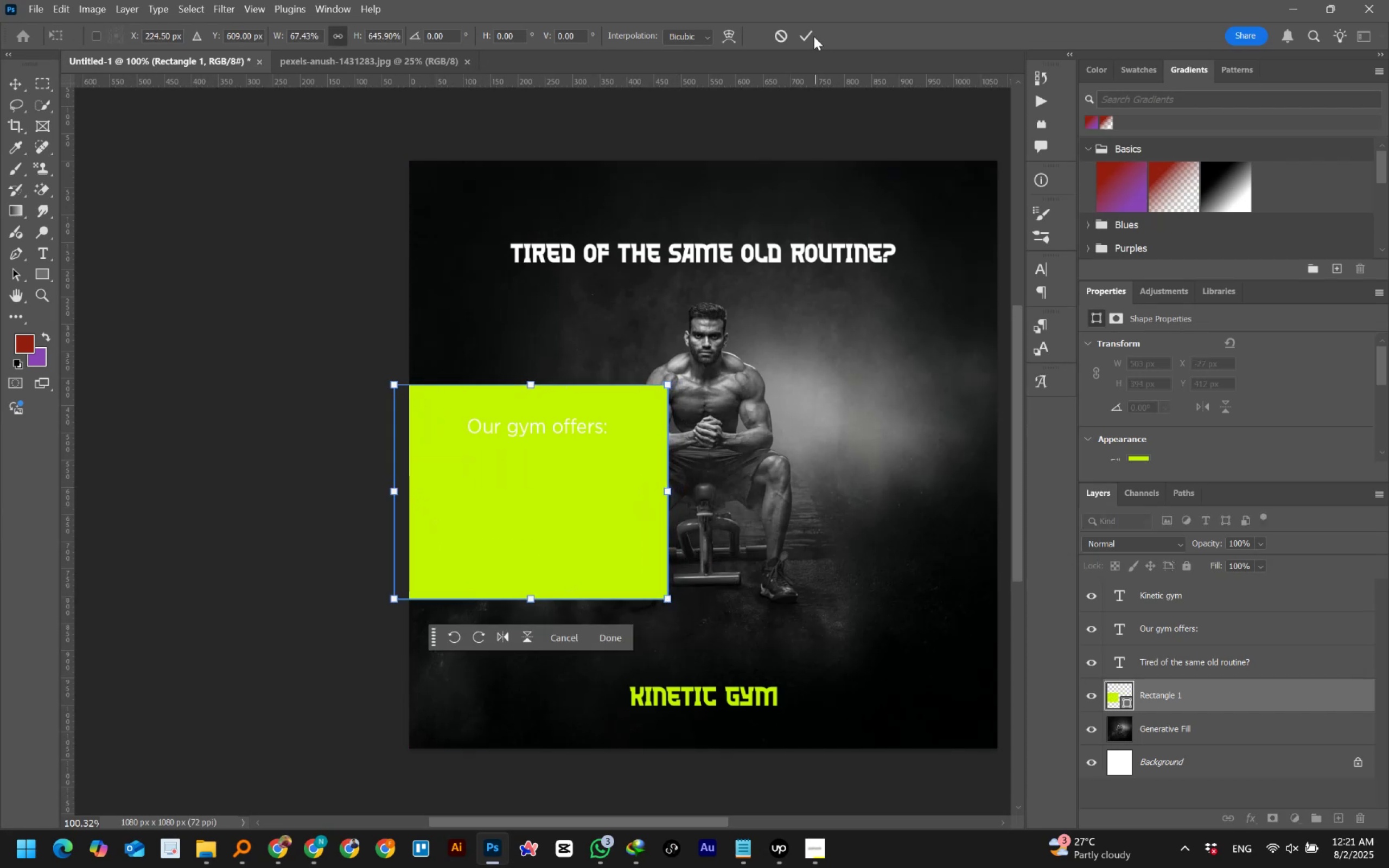 
left_click([806, 33])
 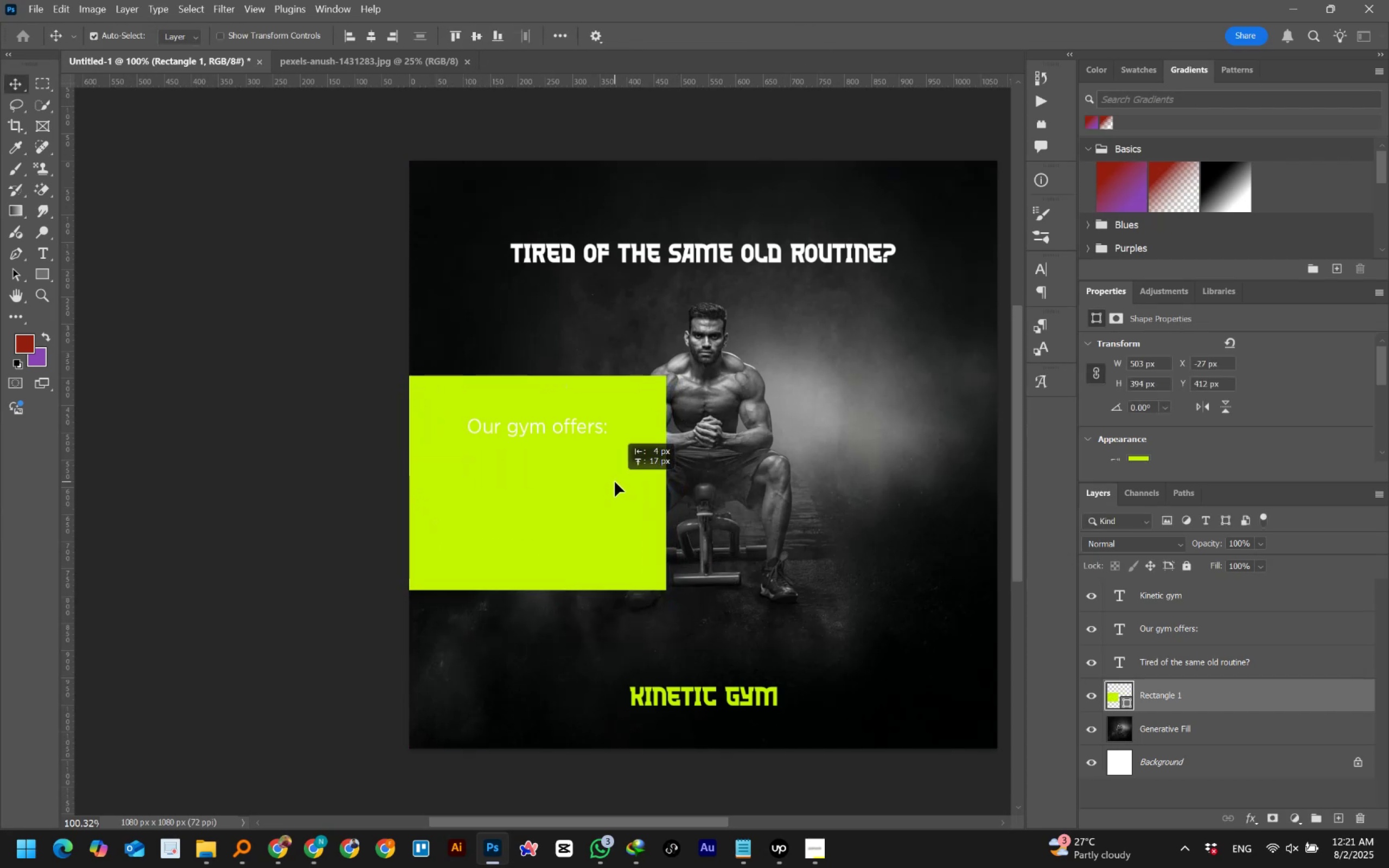 
key(Control+T)
 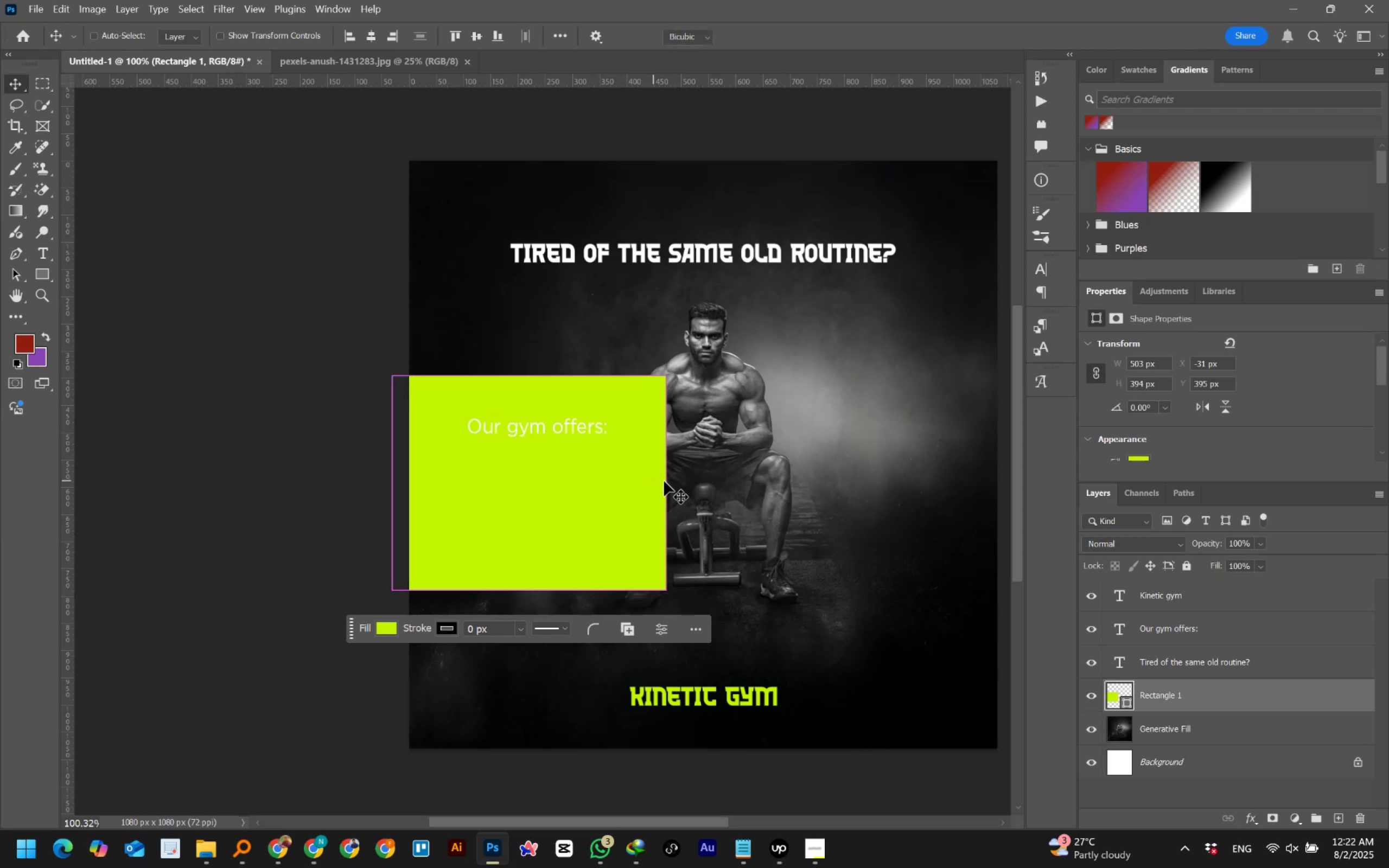 
hold_key(key=ShiftLeft, duration=0.75)
 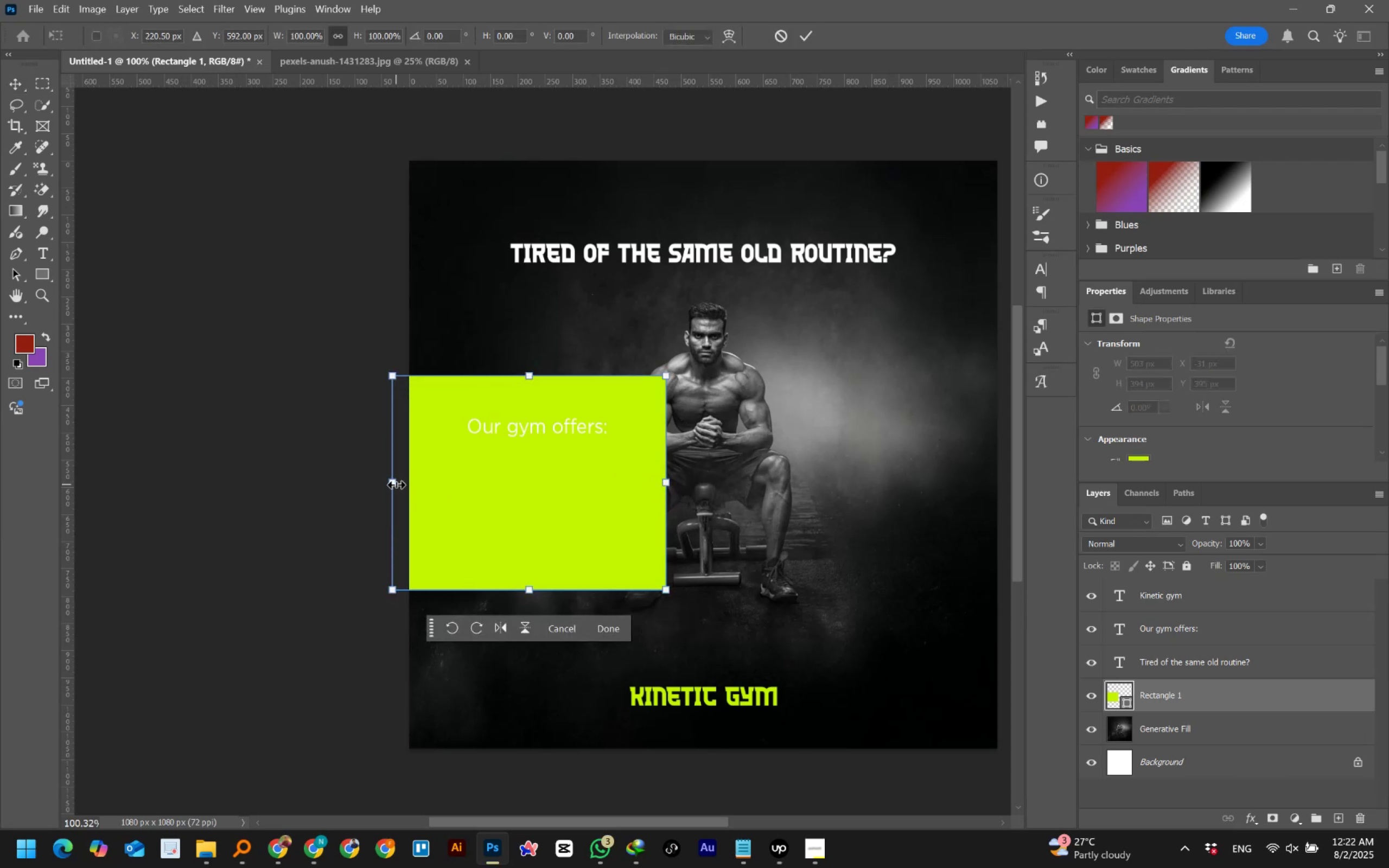 
hold_key(key=ShiftLeft, duration=1.5)
 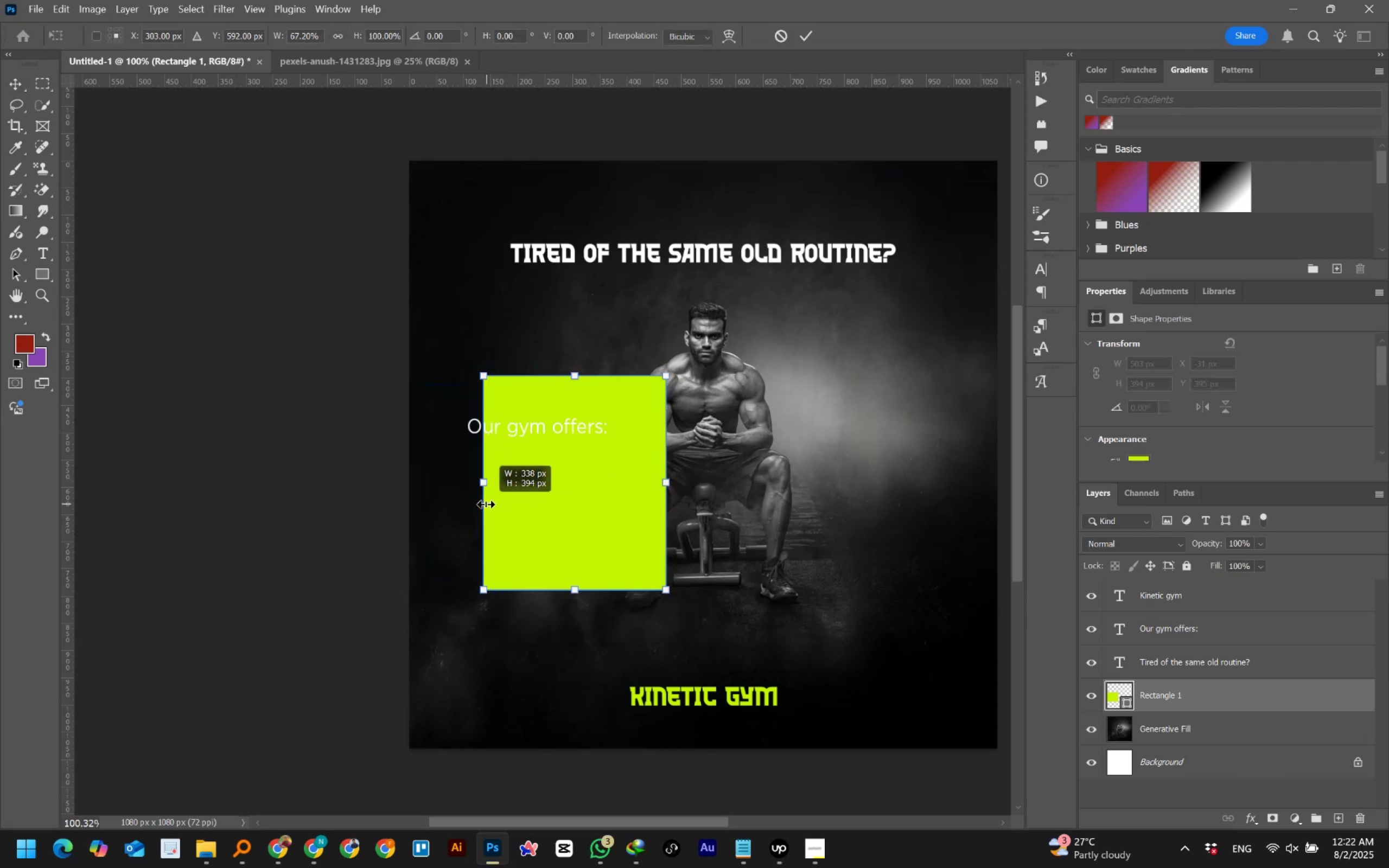 
hold_key(key=ShiftLeft, duration=1.06)
 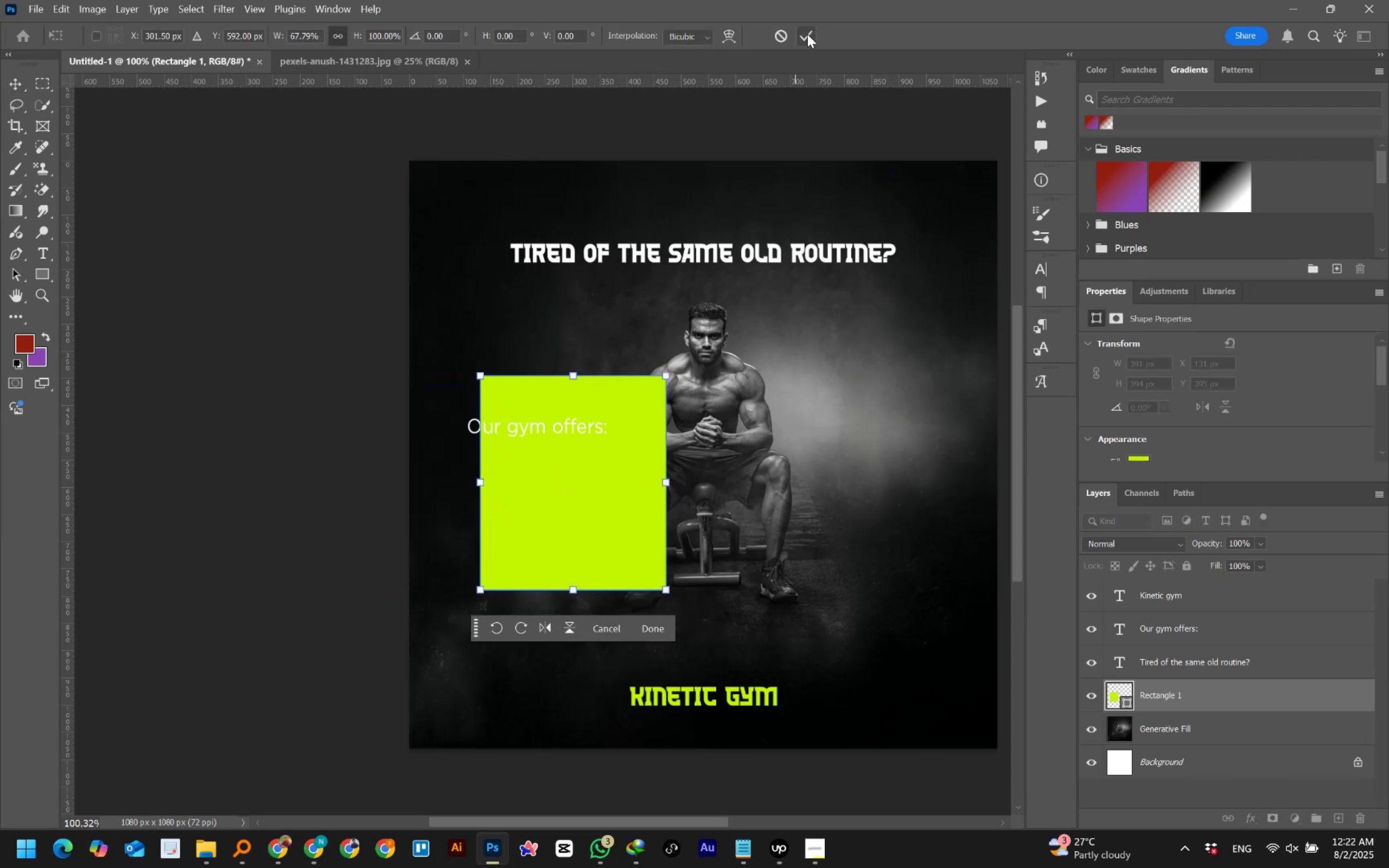 
left_click([807, 34])
 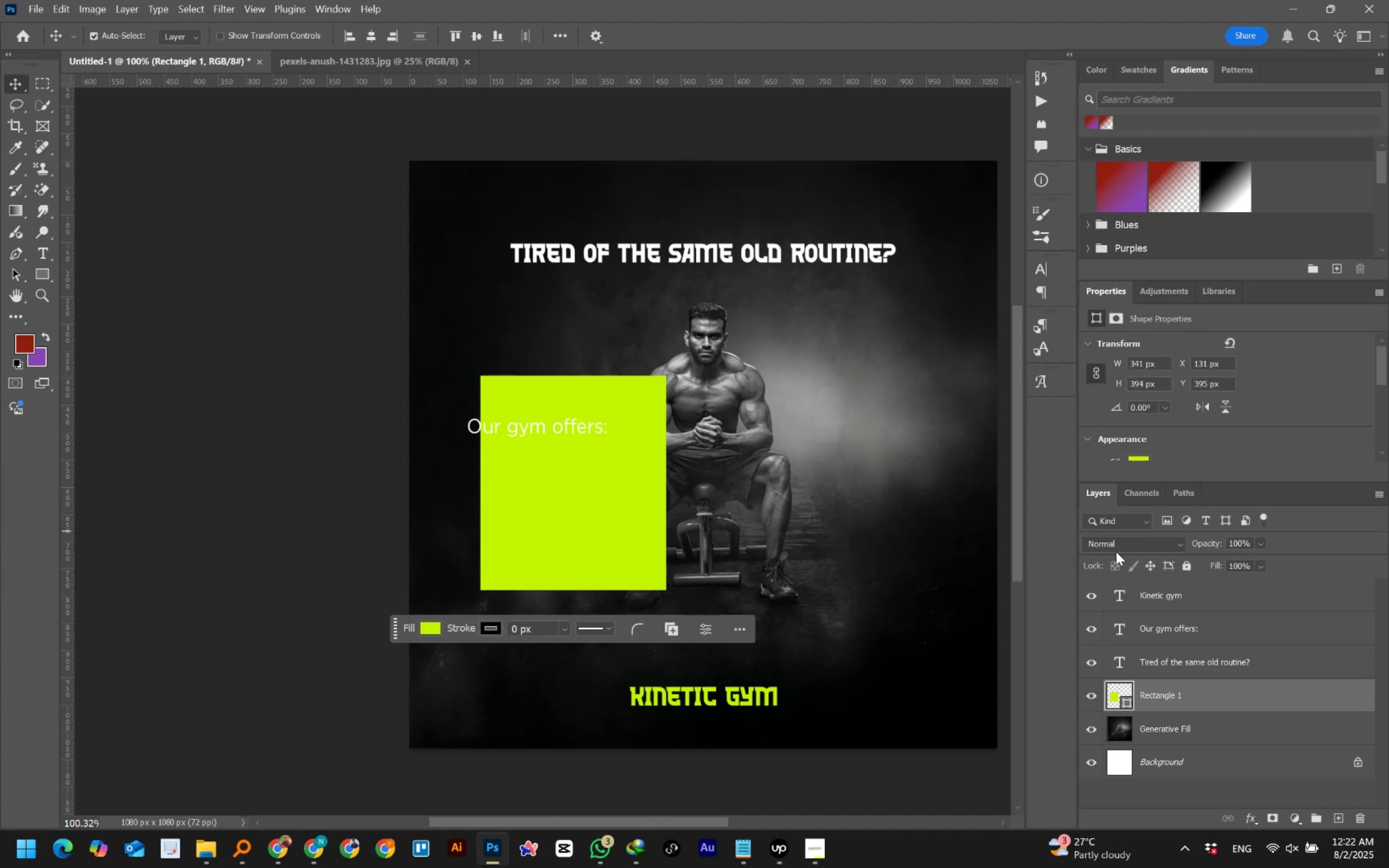 
left_click([1130, 547])
 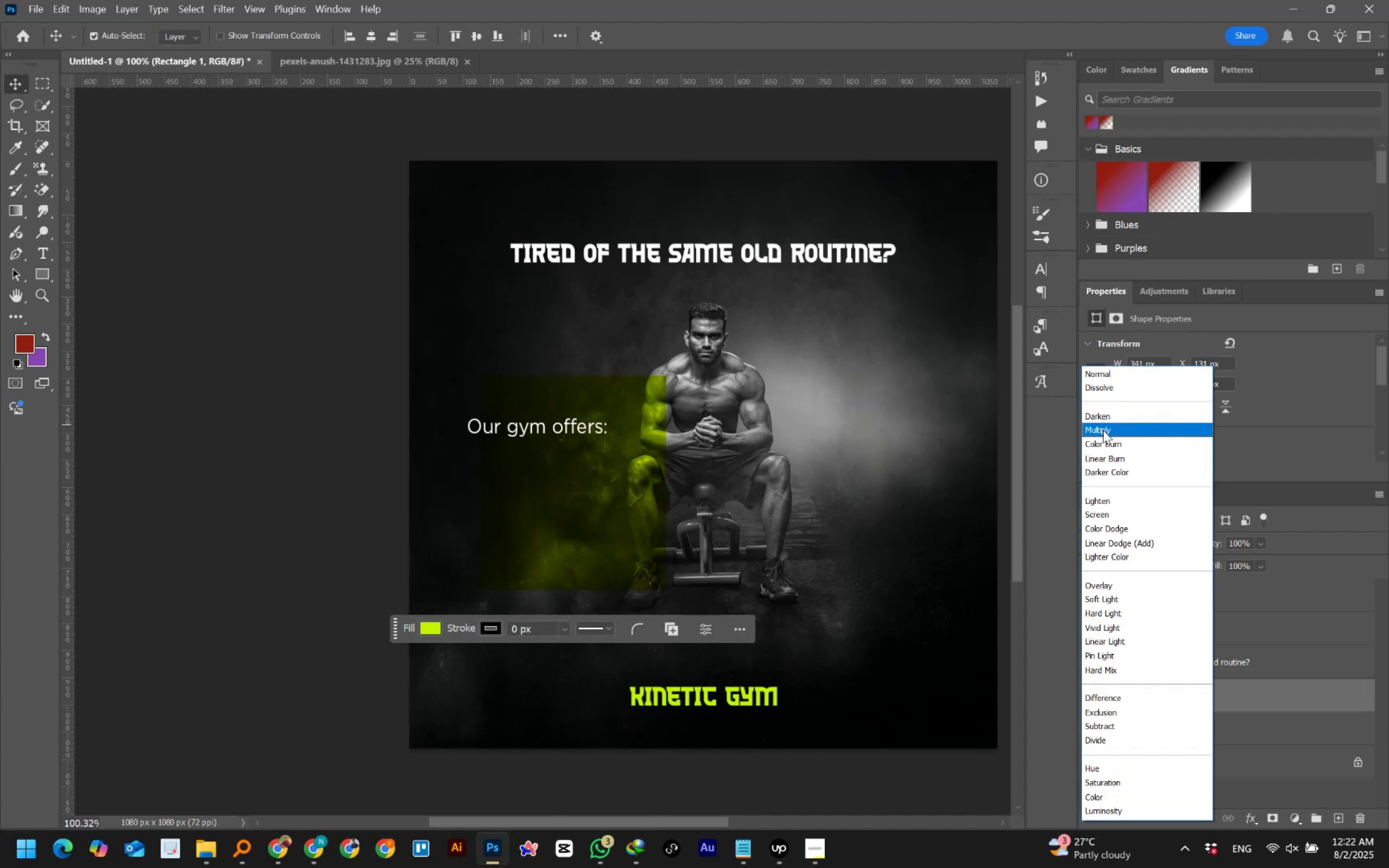 
left_click([1103, 430])
 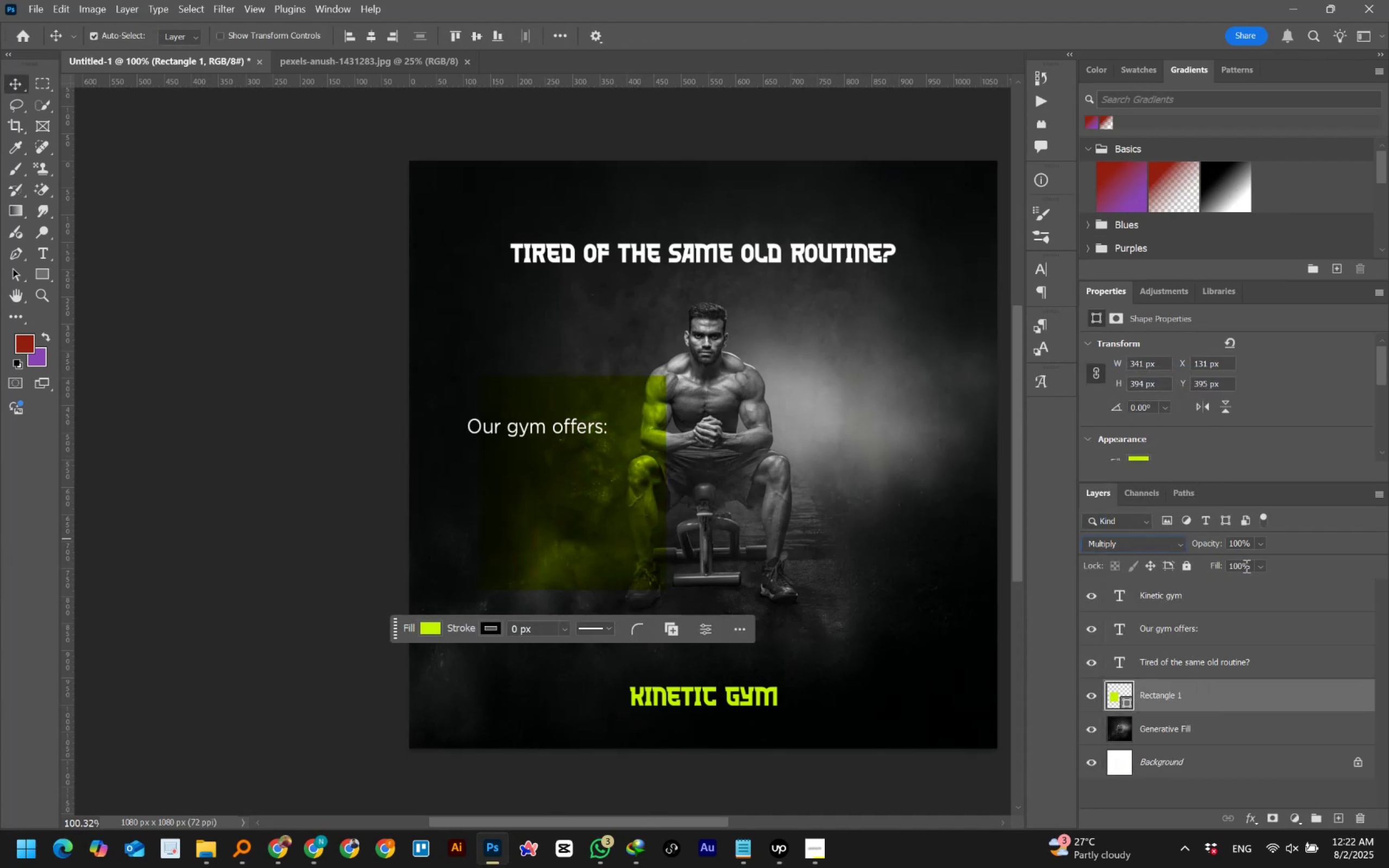 
wait(5.32)
 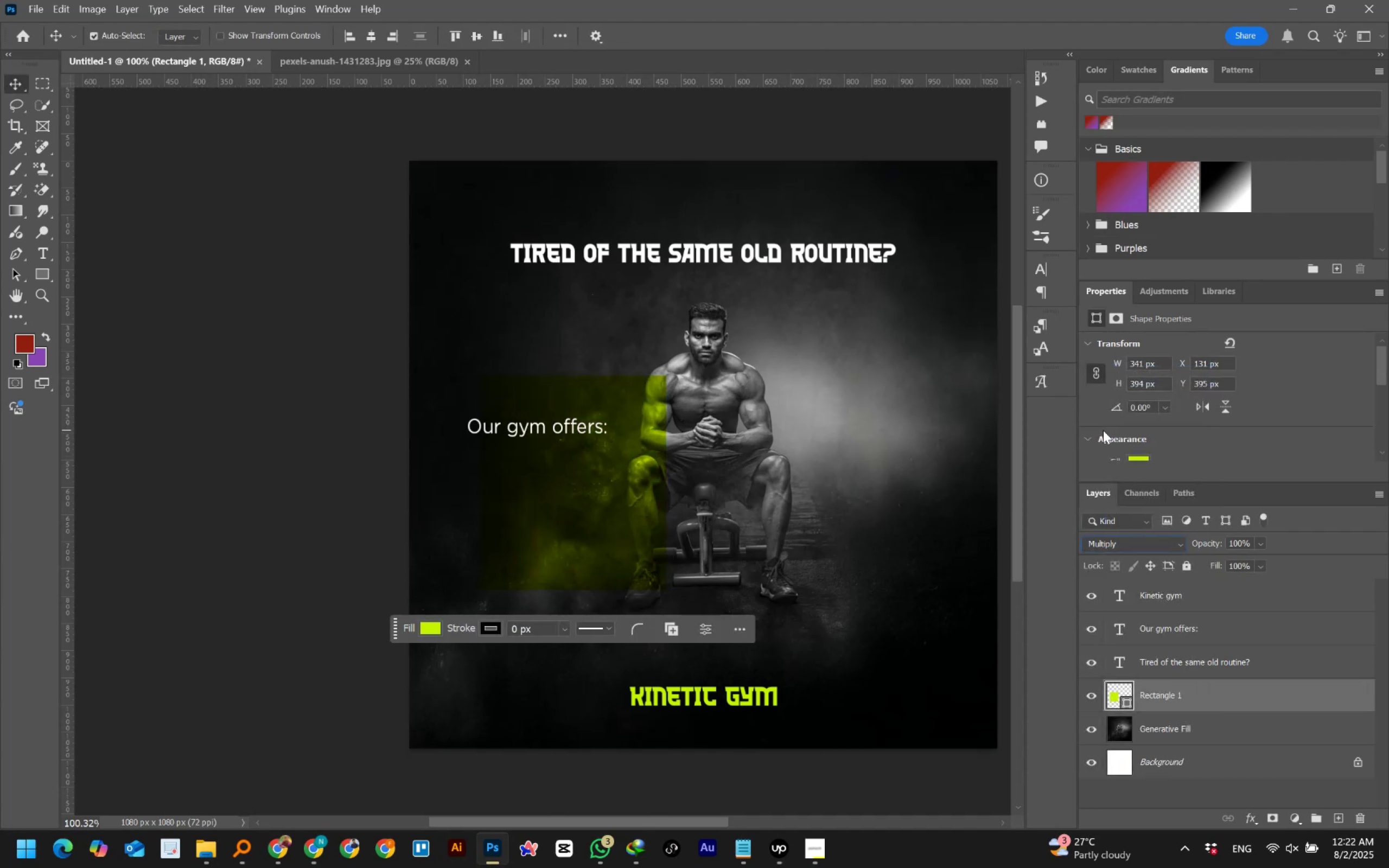 
left_click([1258, 565])
 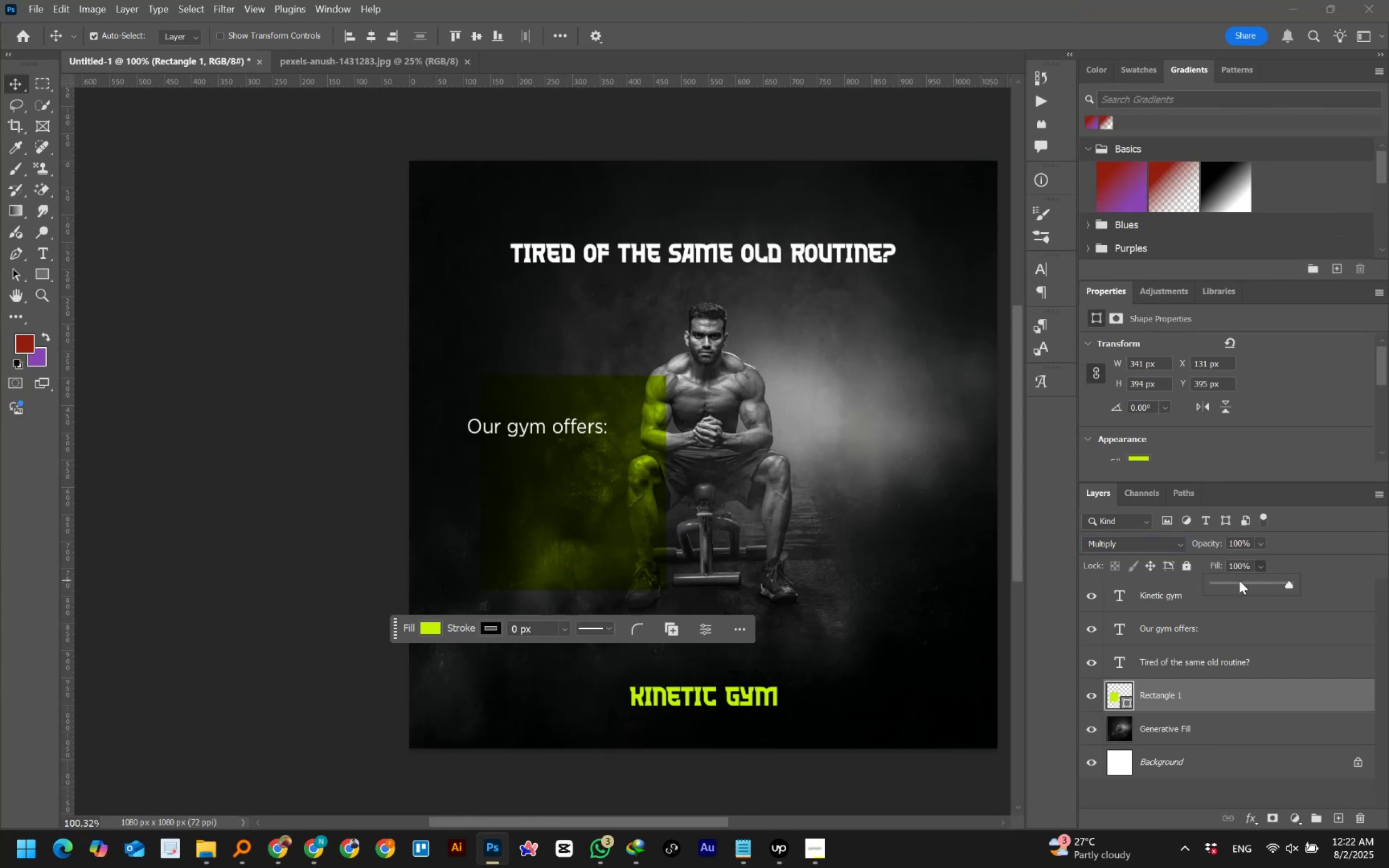 
left_click([1240, 580])
 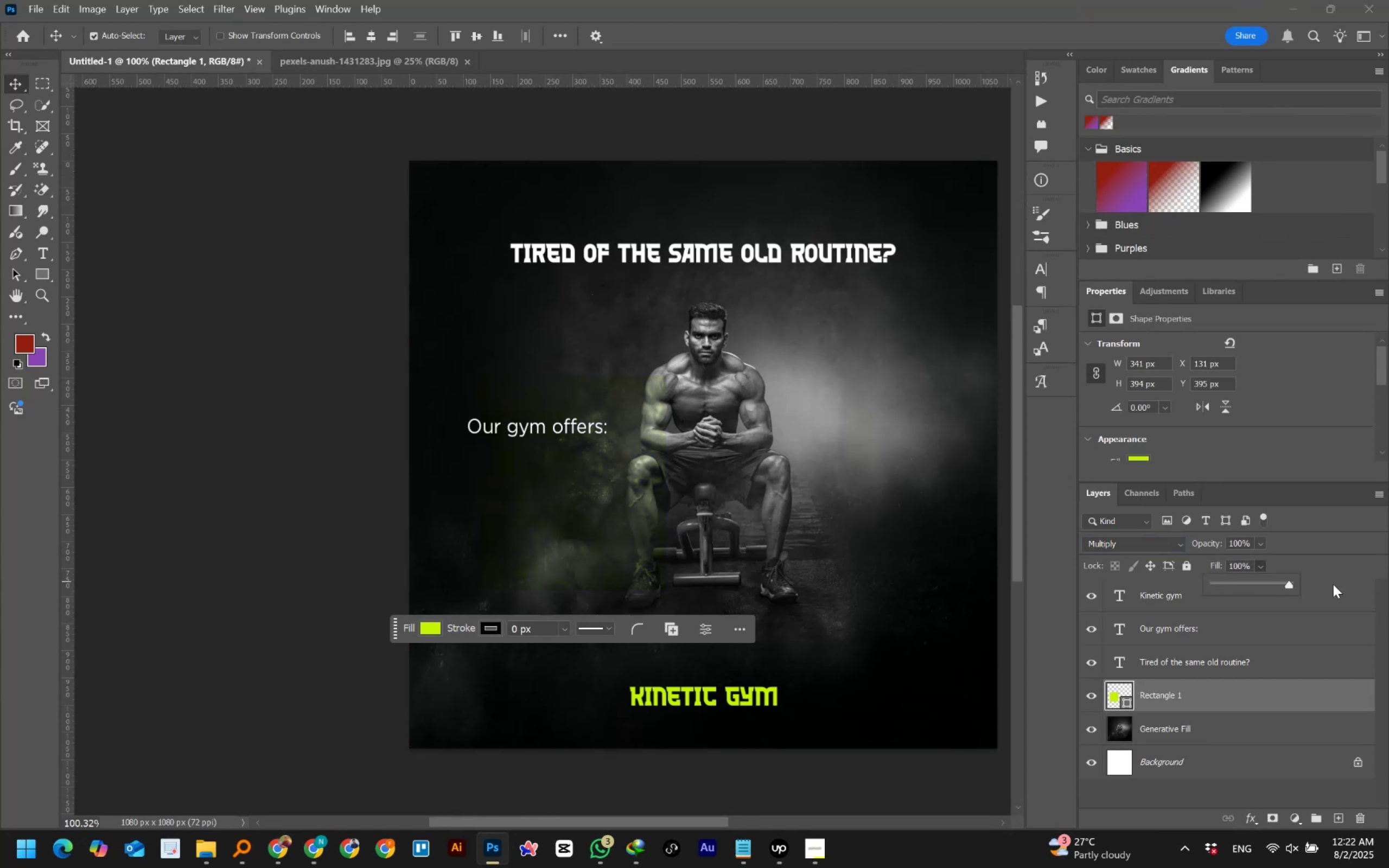 
left_click([1347, 542])
 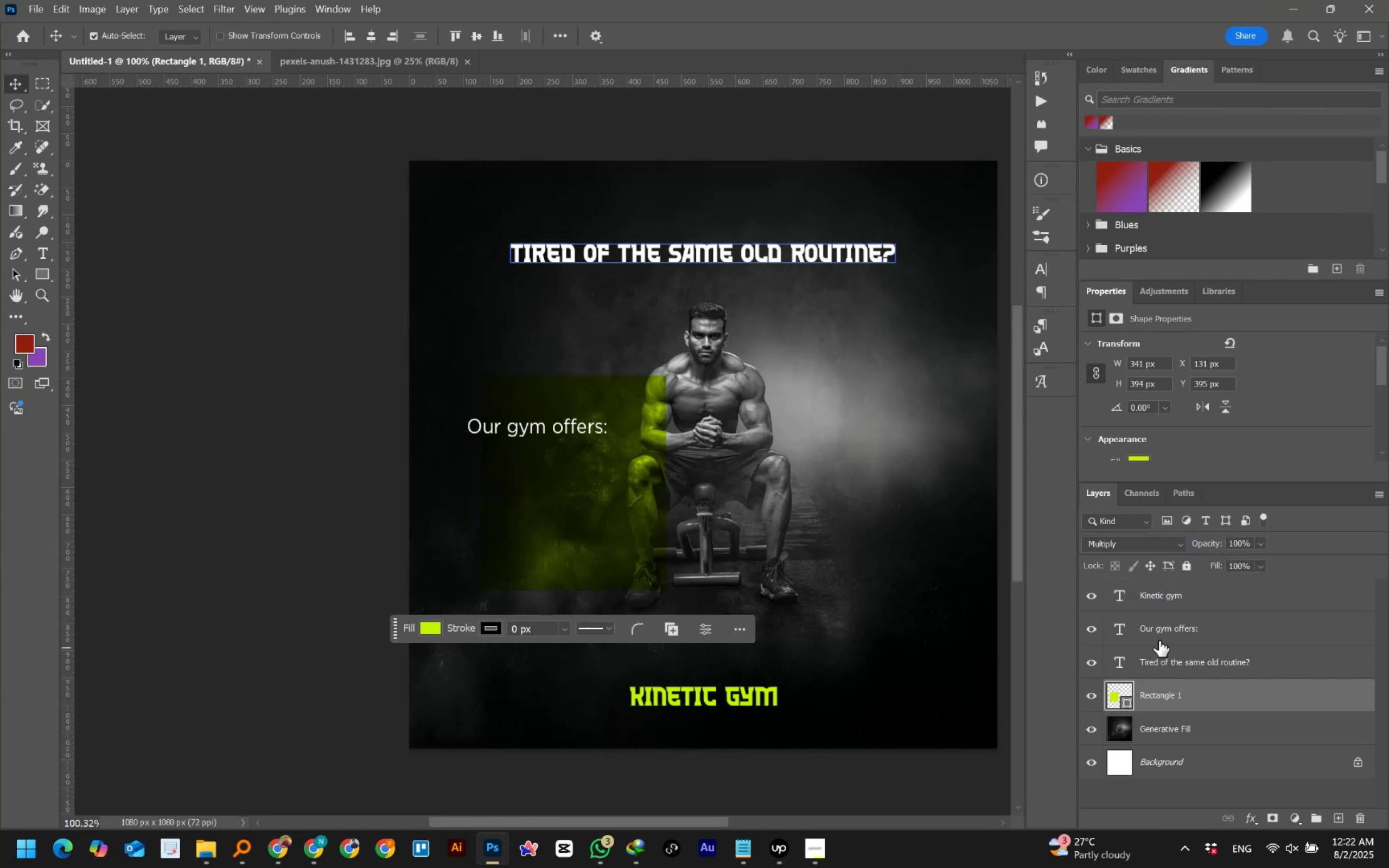 
left_click([1125, 541])
 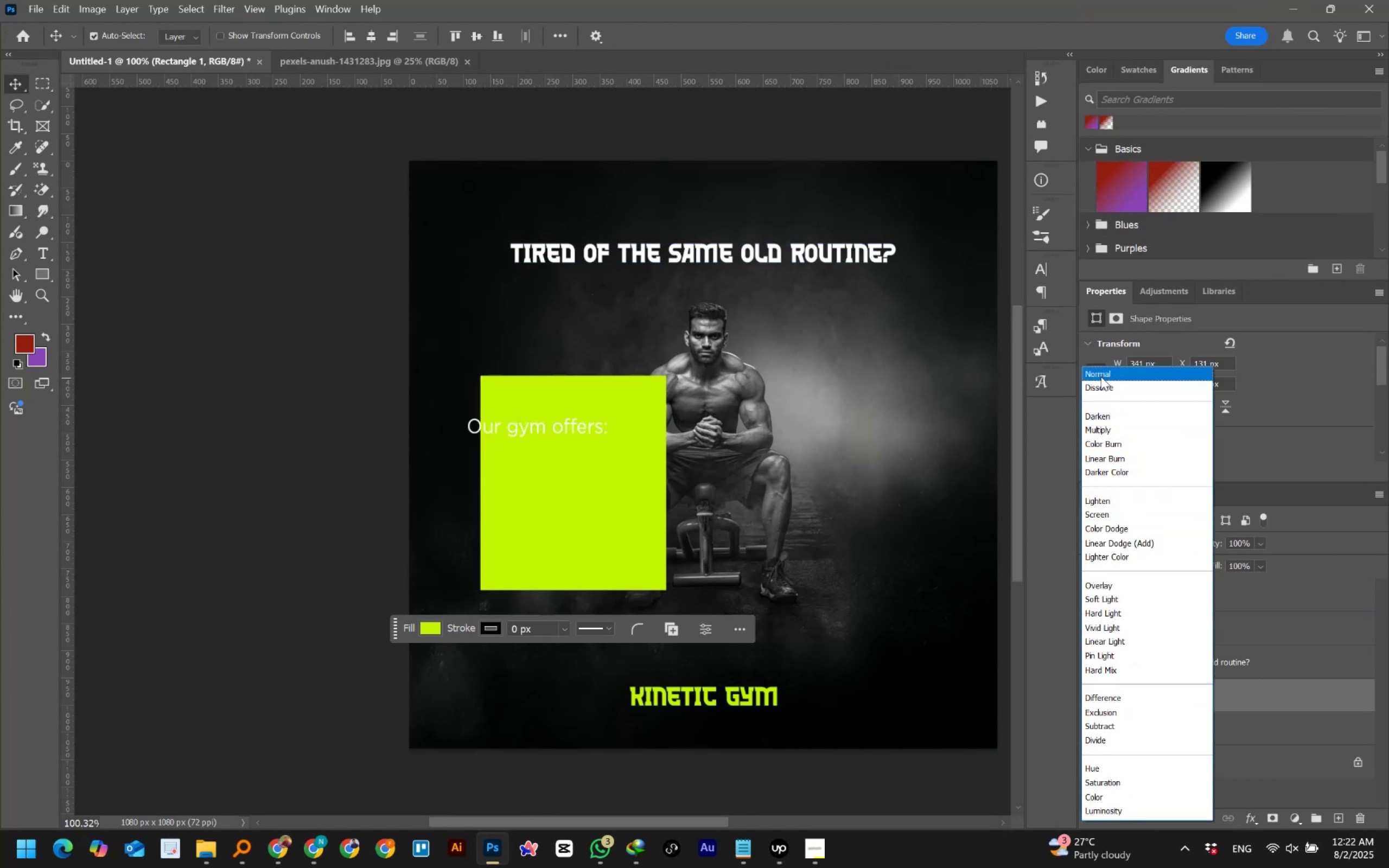 
left_click([1101, 376])
 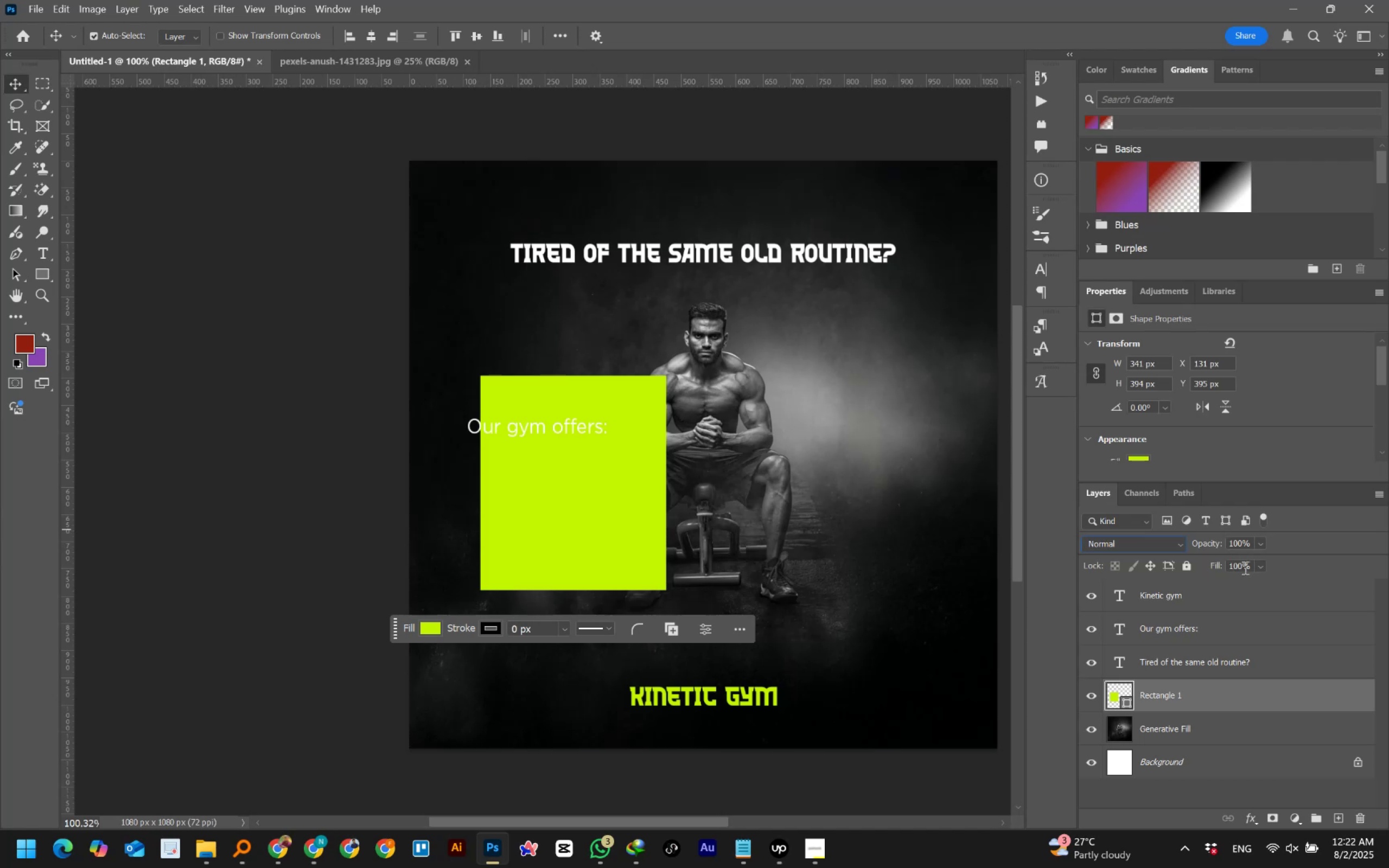 
left_click([1244, 567])
 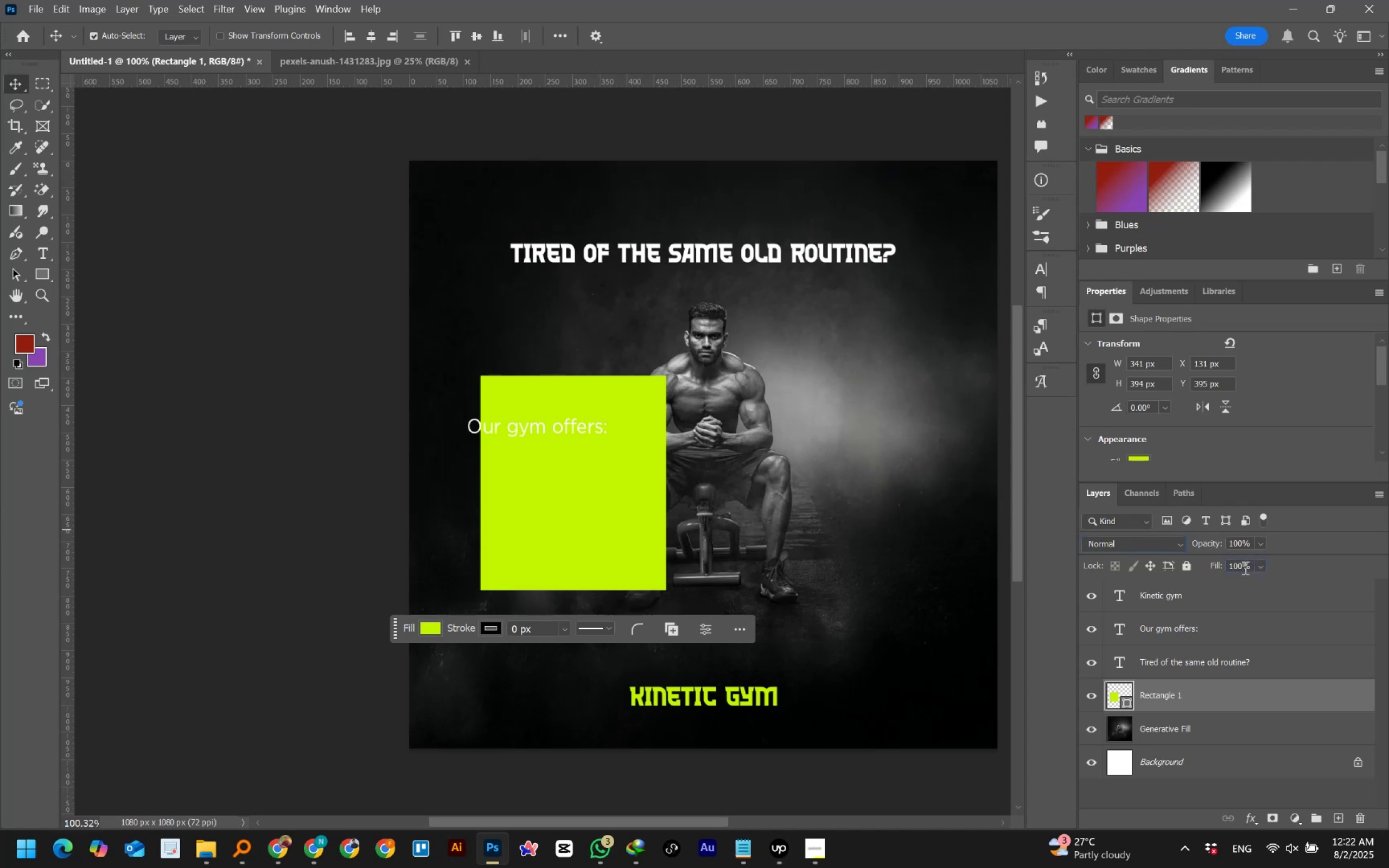 
key(Shift+ArrowDown)
 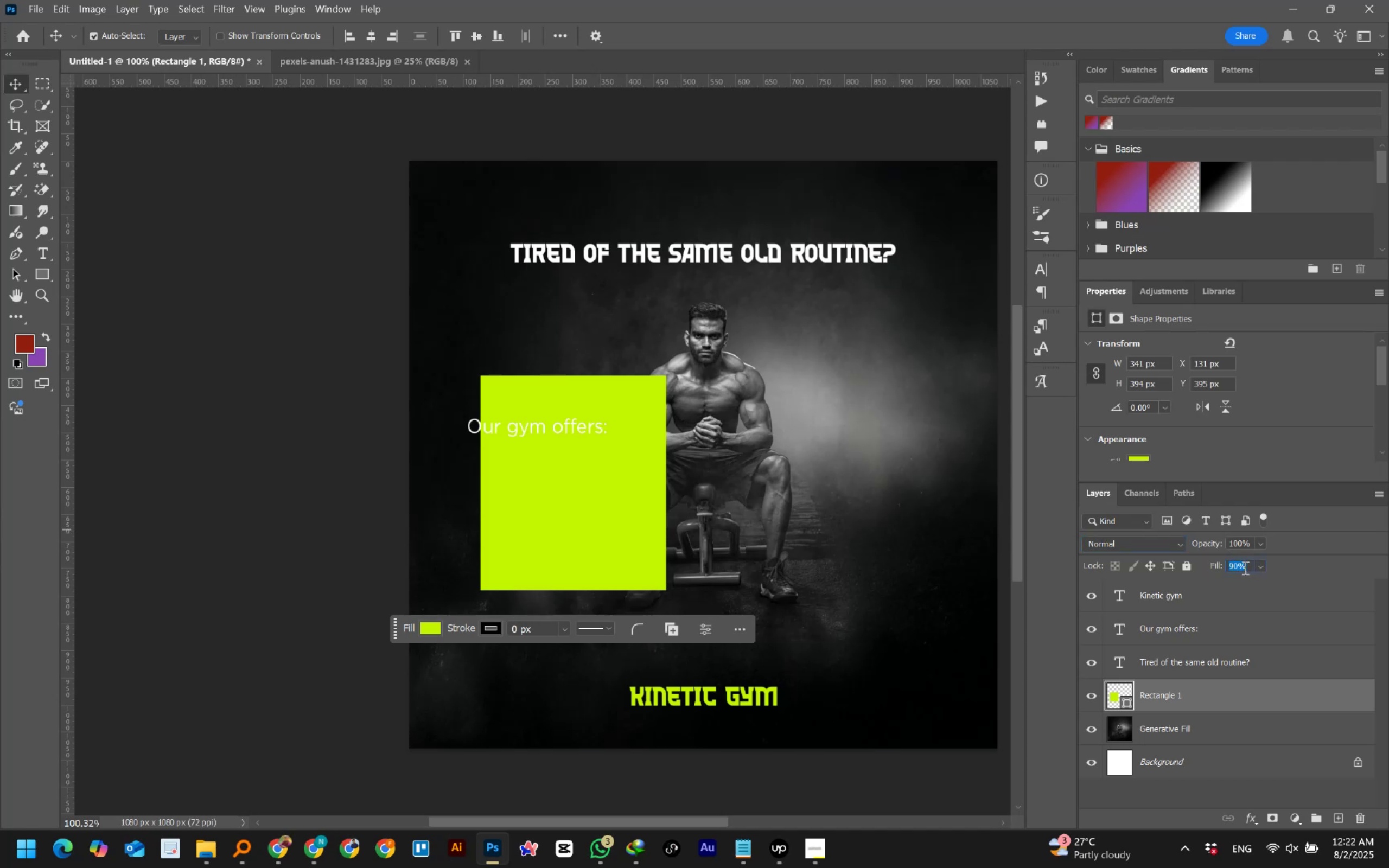 
key(Shift+ArrowDown)
 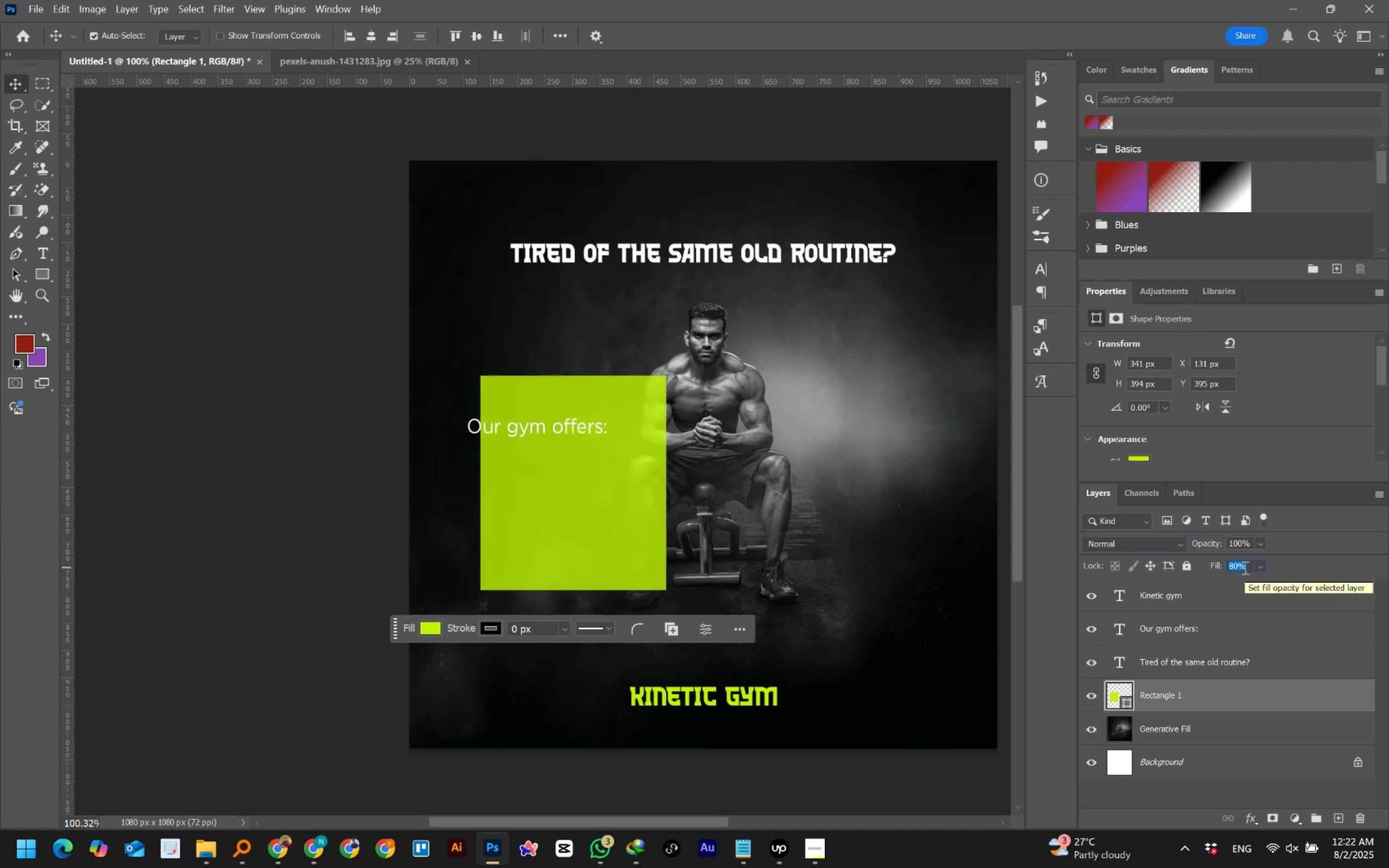 
key(Shift+ArrowDown)
 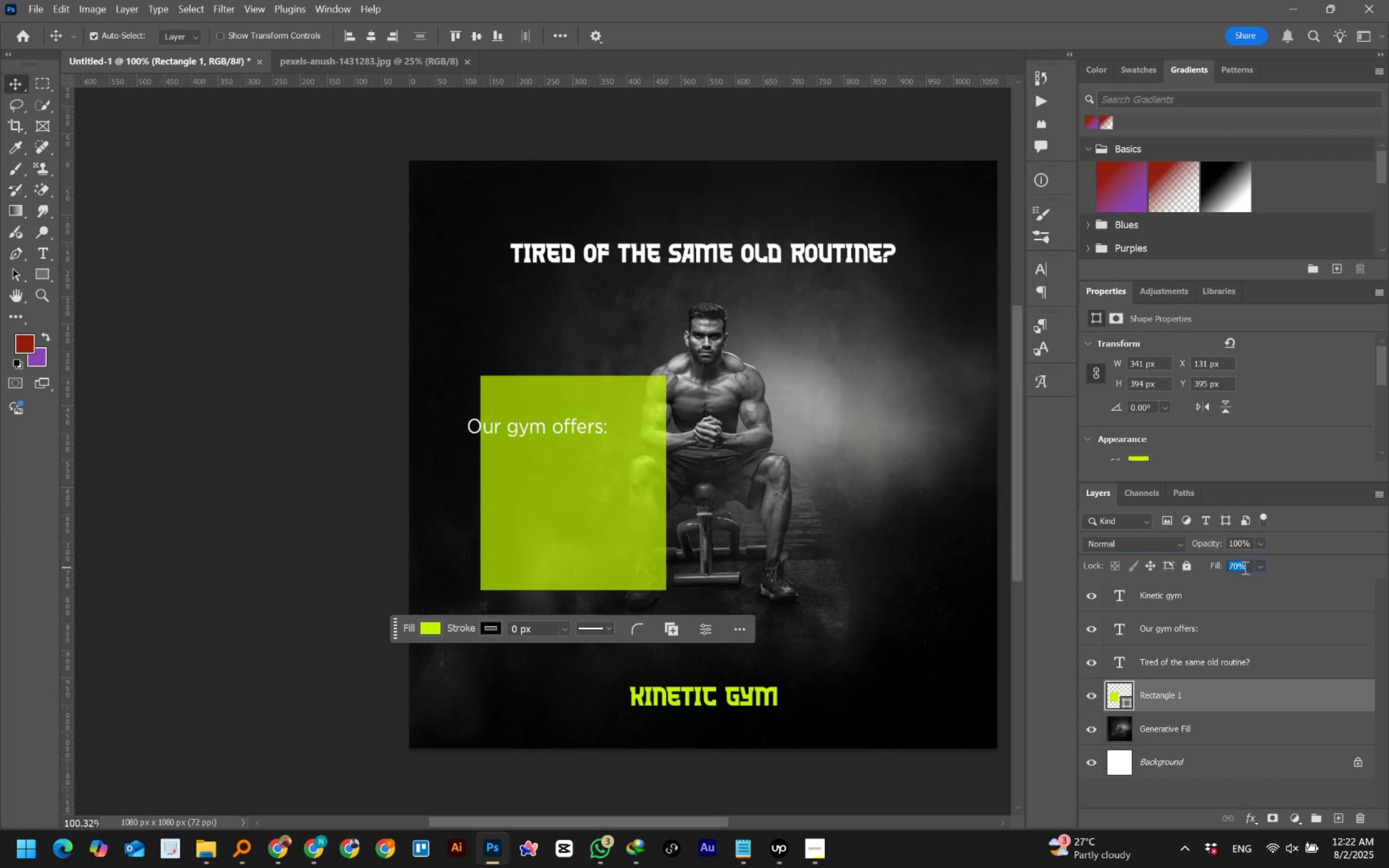 
key(Shift+ArrowDown)
 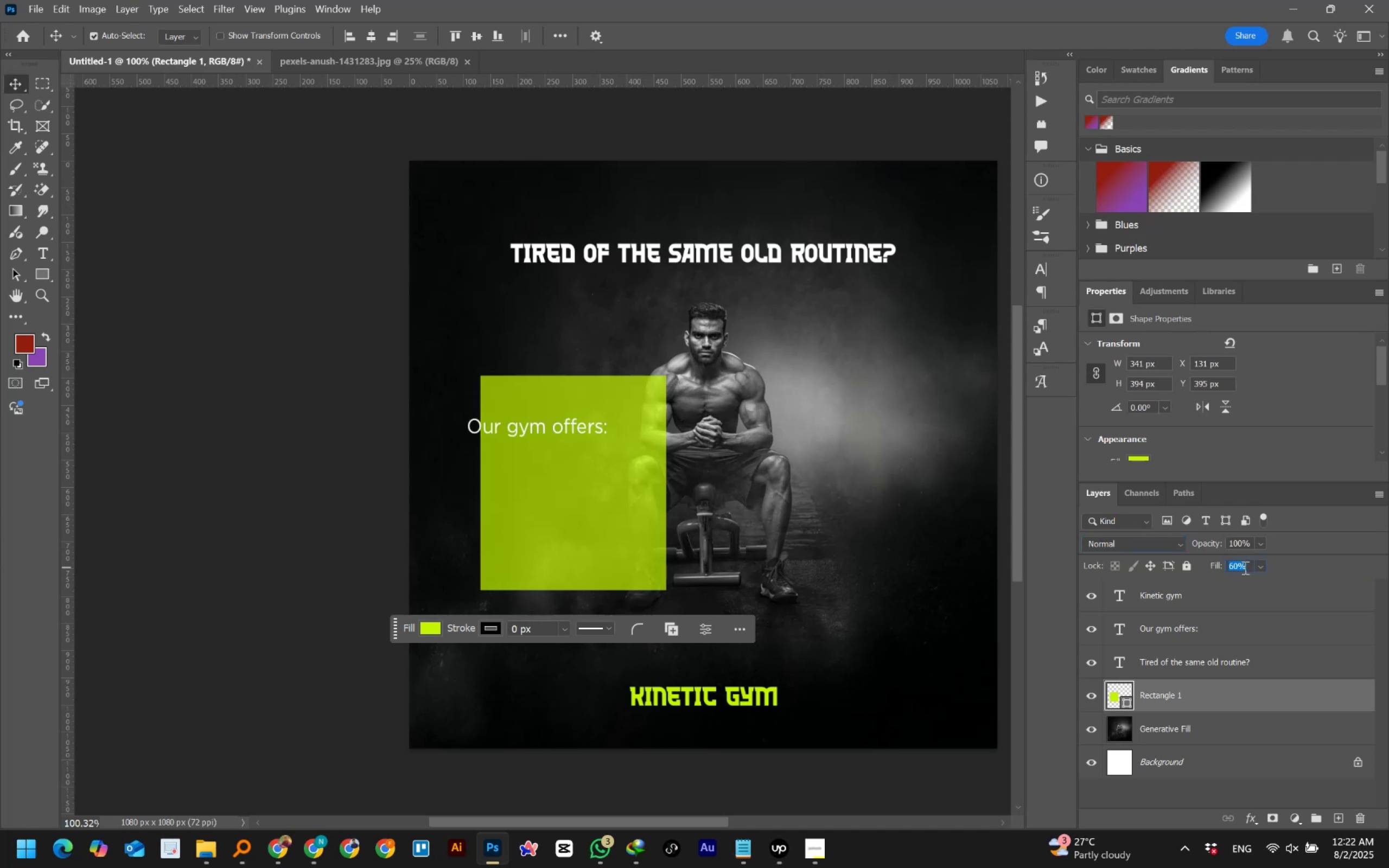 
key(Shift+ArrowDown)
 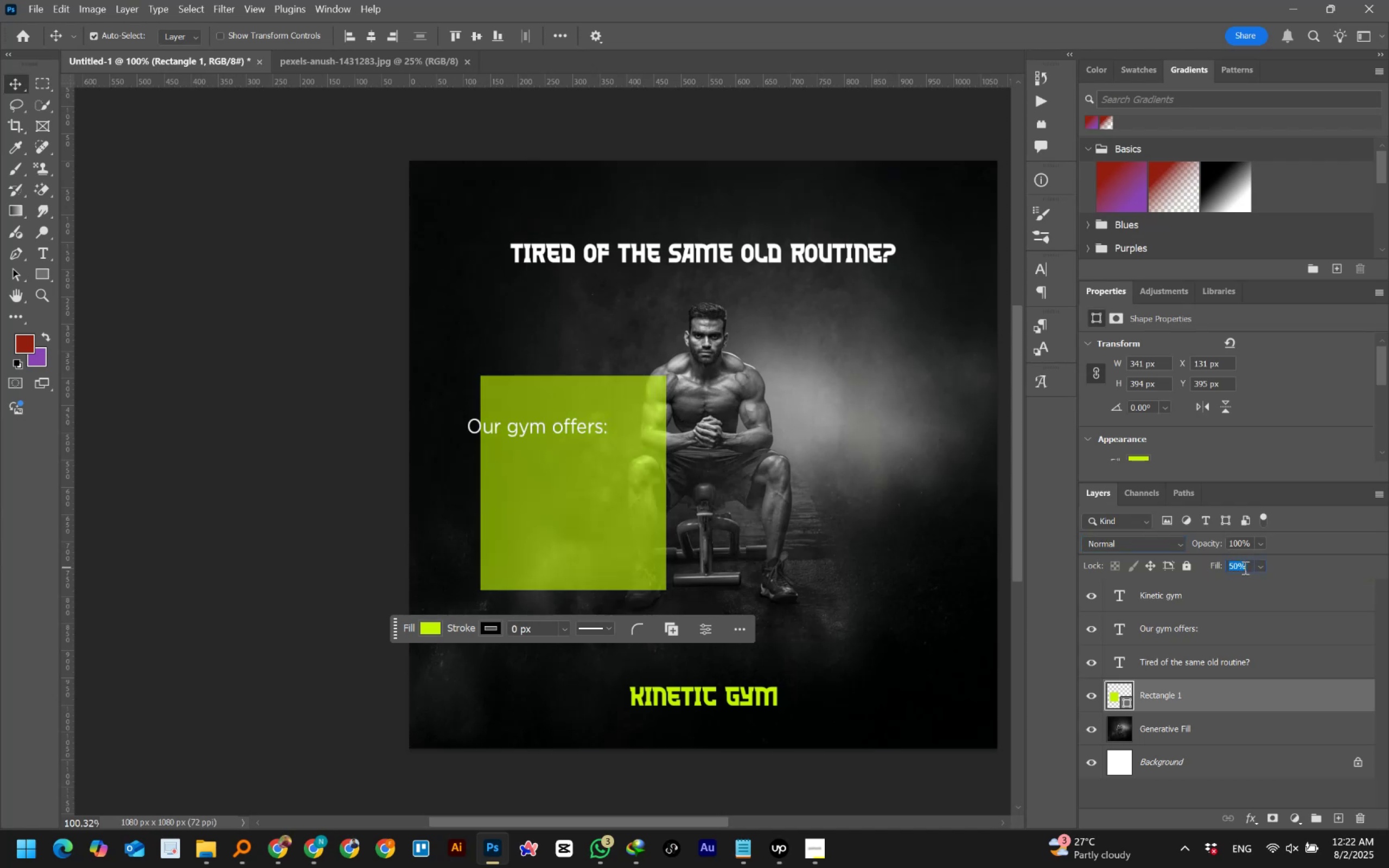 
key(Shift+ArrowDown)
 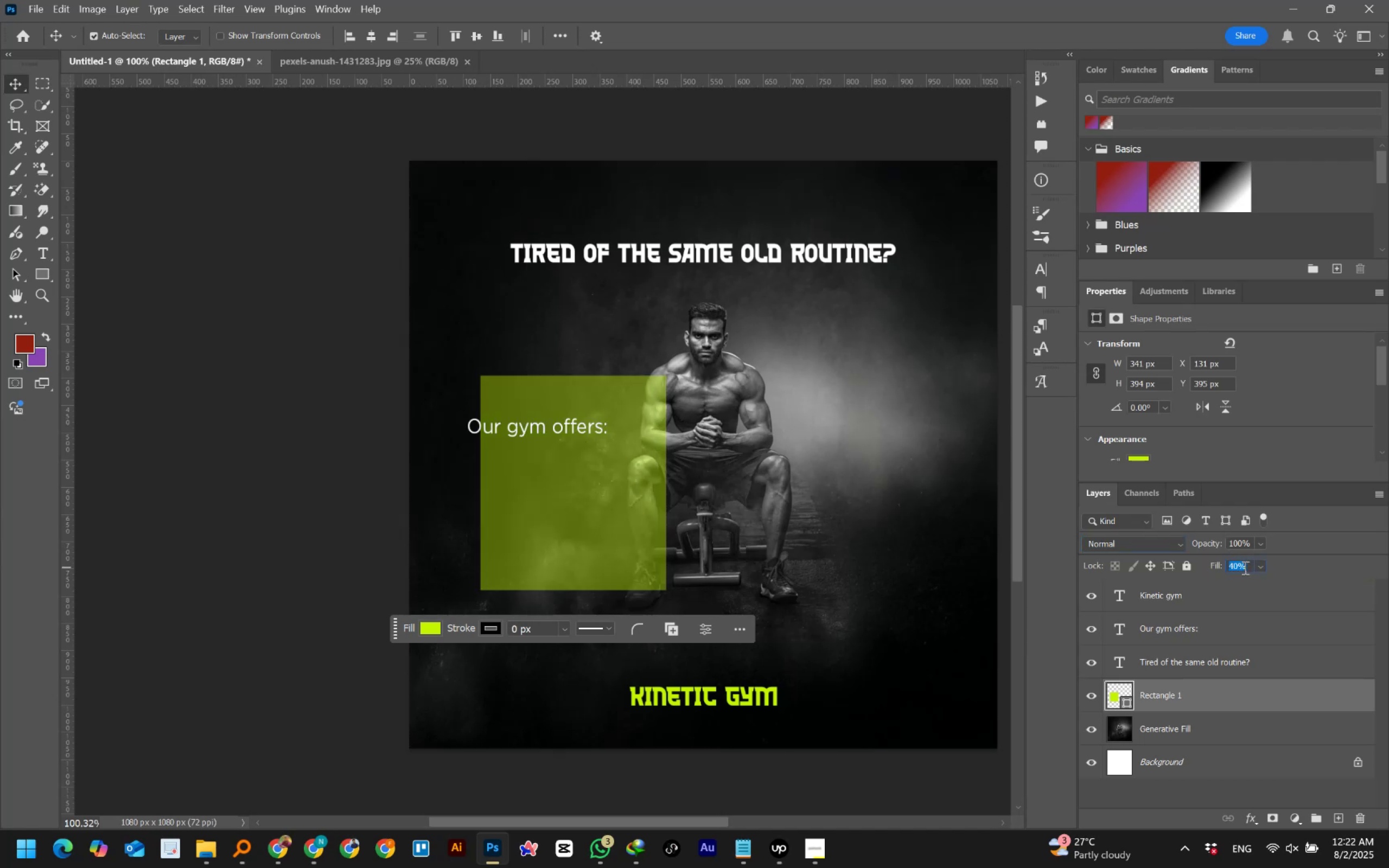 
key(Shift+ArrowDown)
 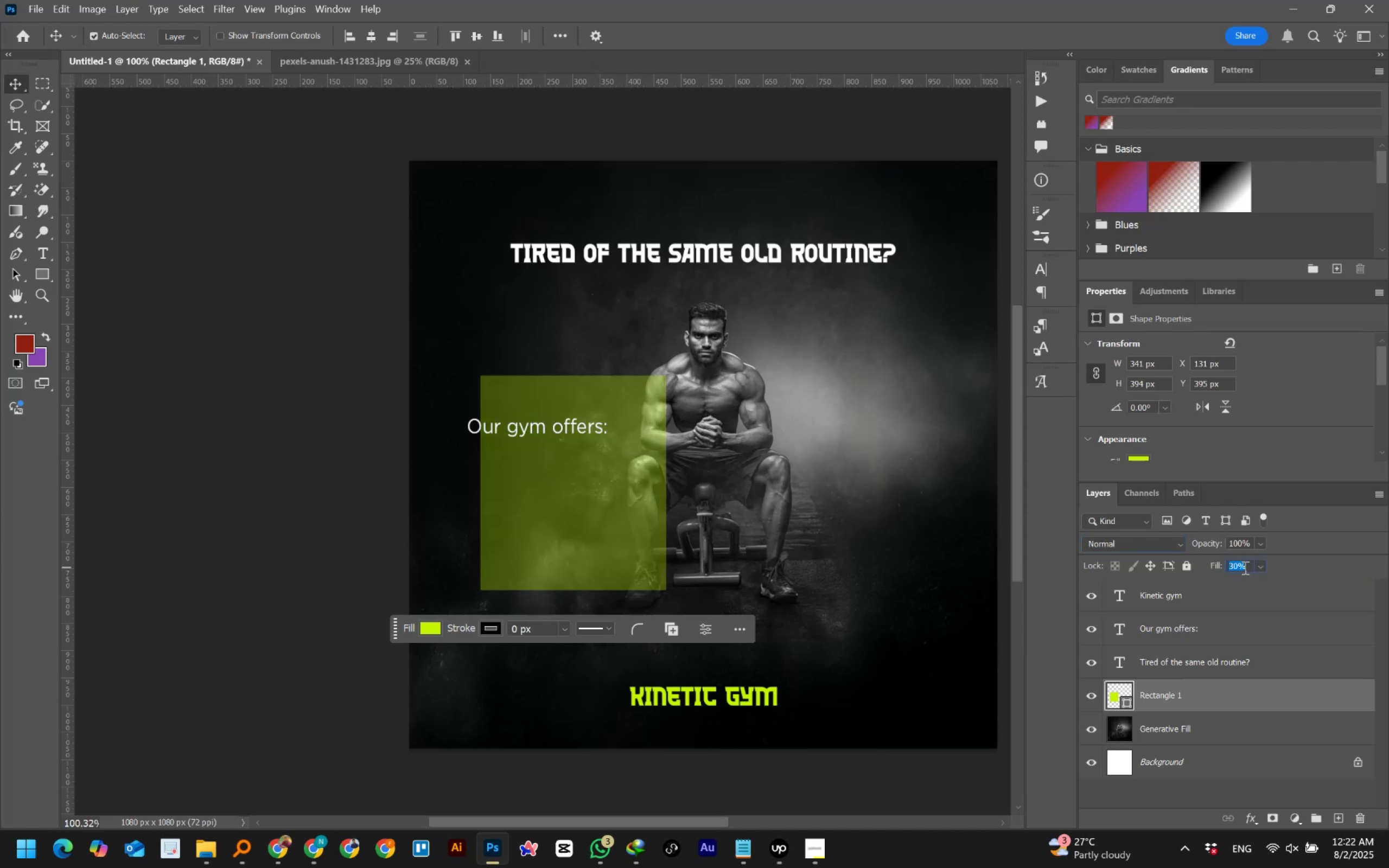 
hold_key(key=ArrowUp, duration=1.22)
 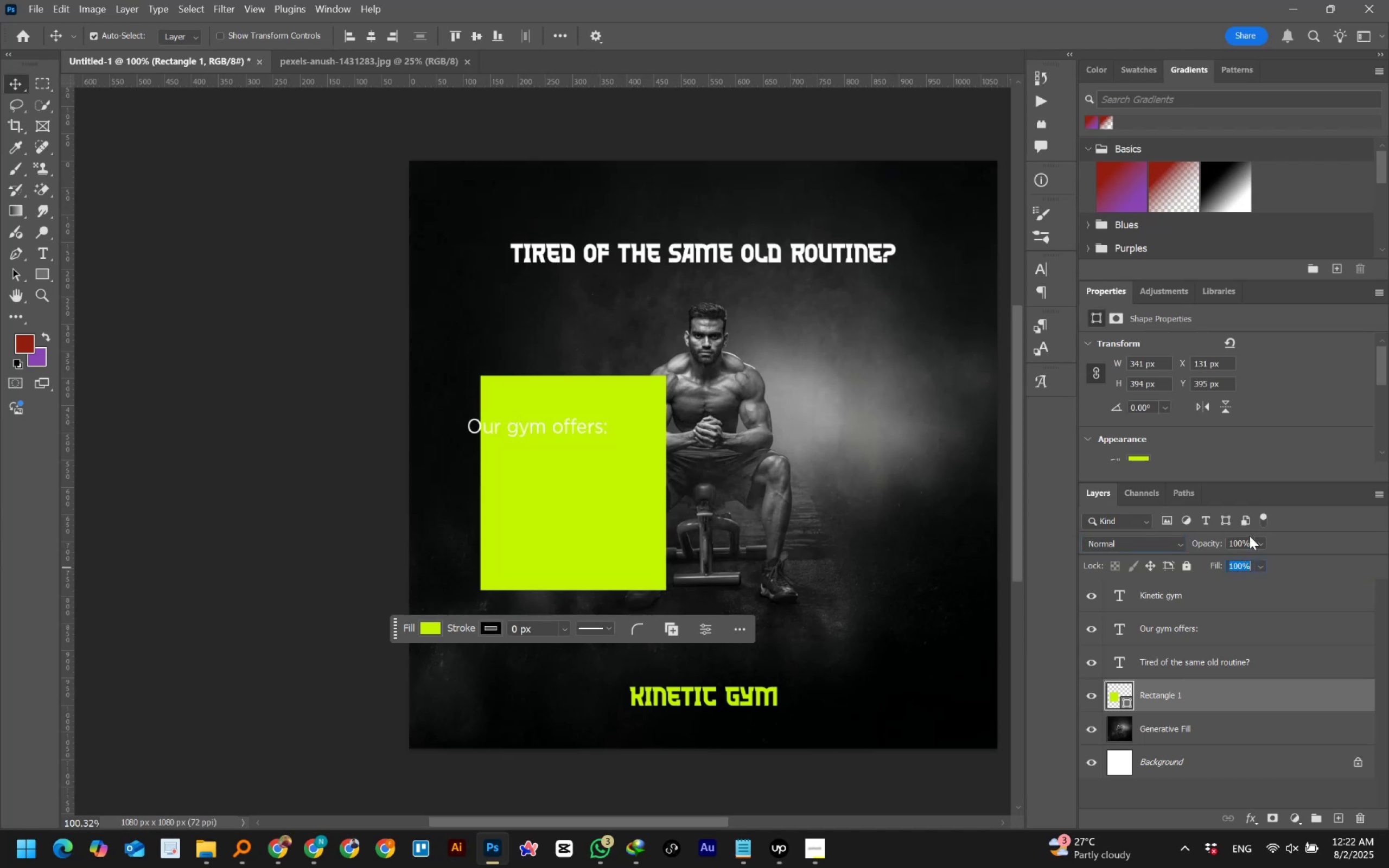 
left_click([1242, 539])
 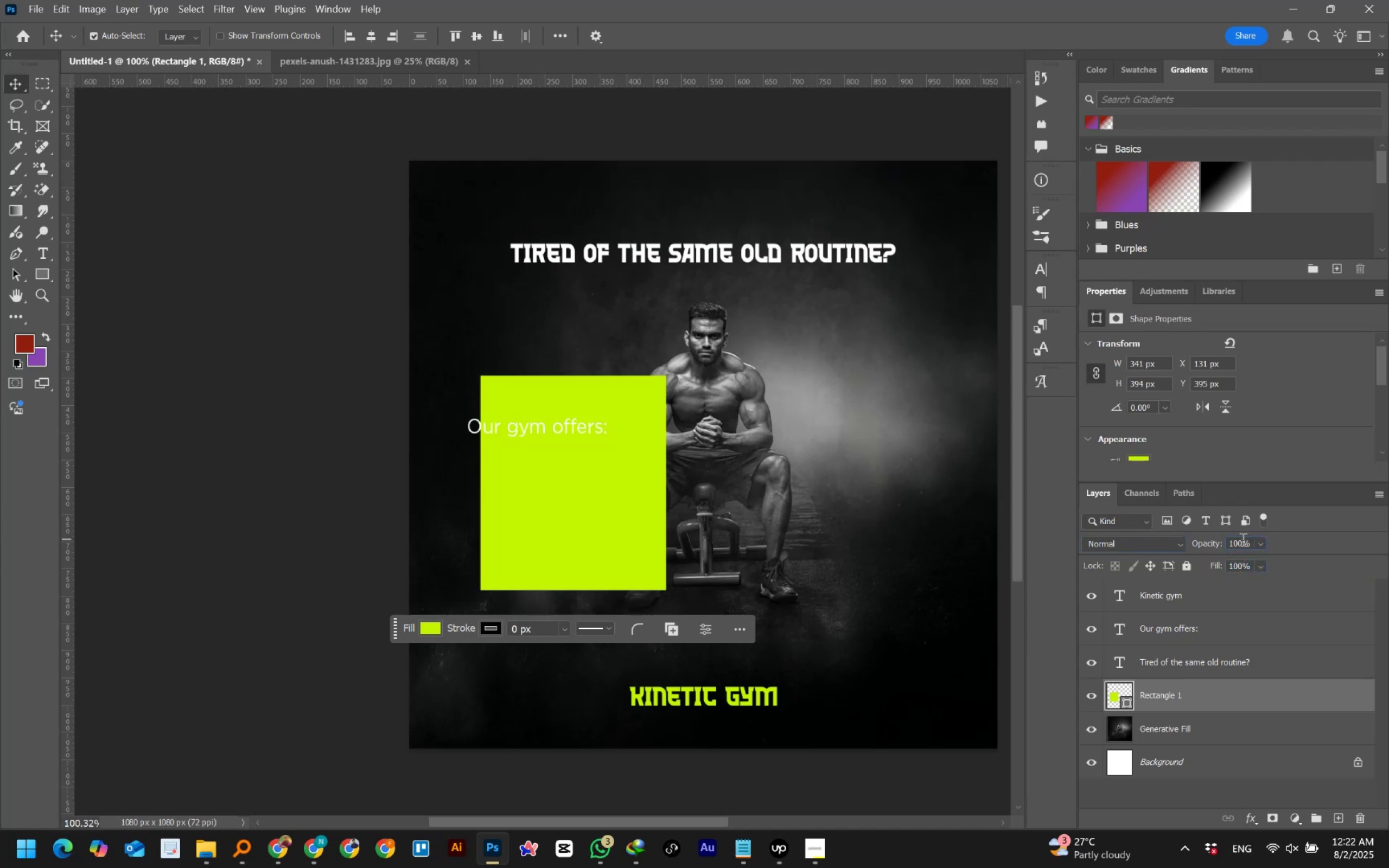 
hold_key(key=ArrowDown, duration=0.3)
 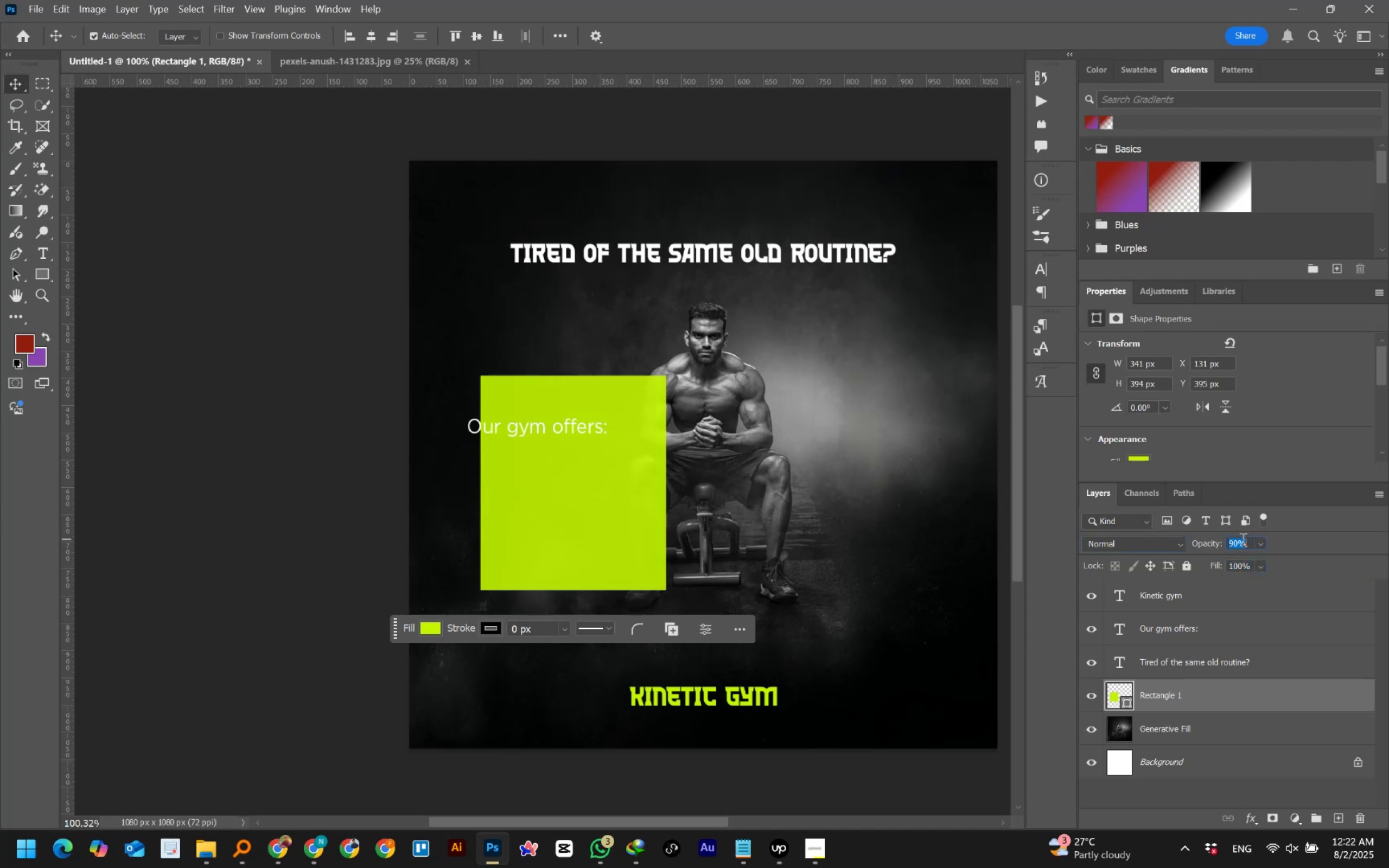 
key(ArrowDown)
 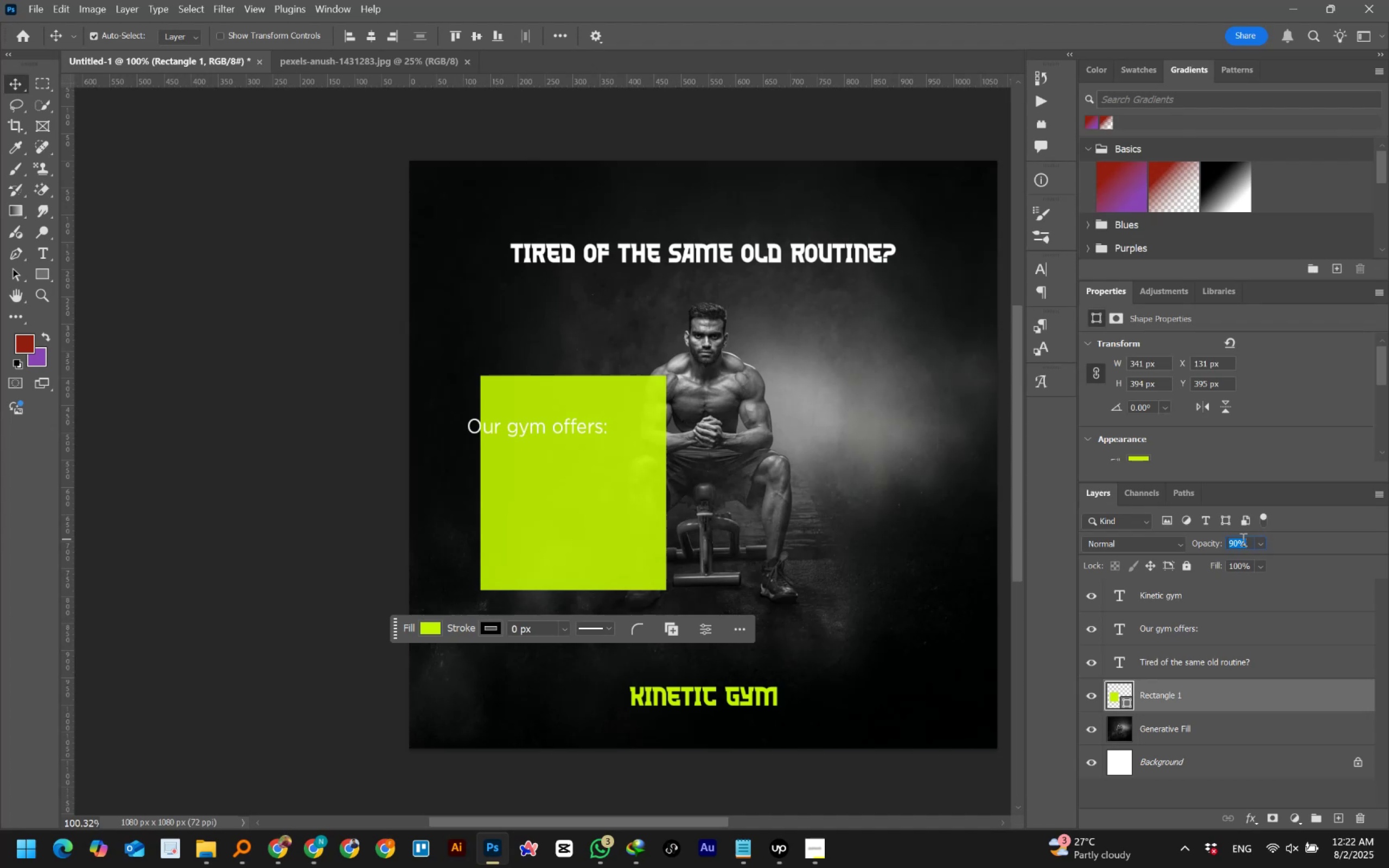 
key(ArrowDown)
 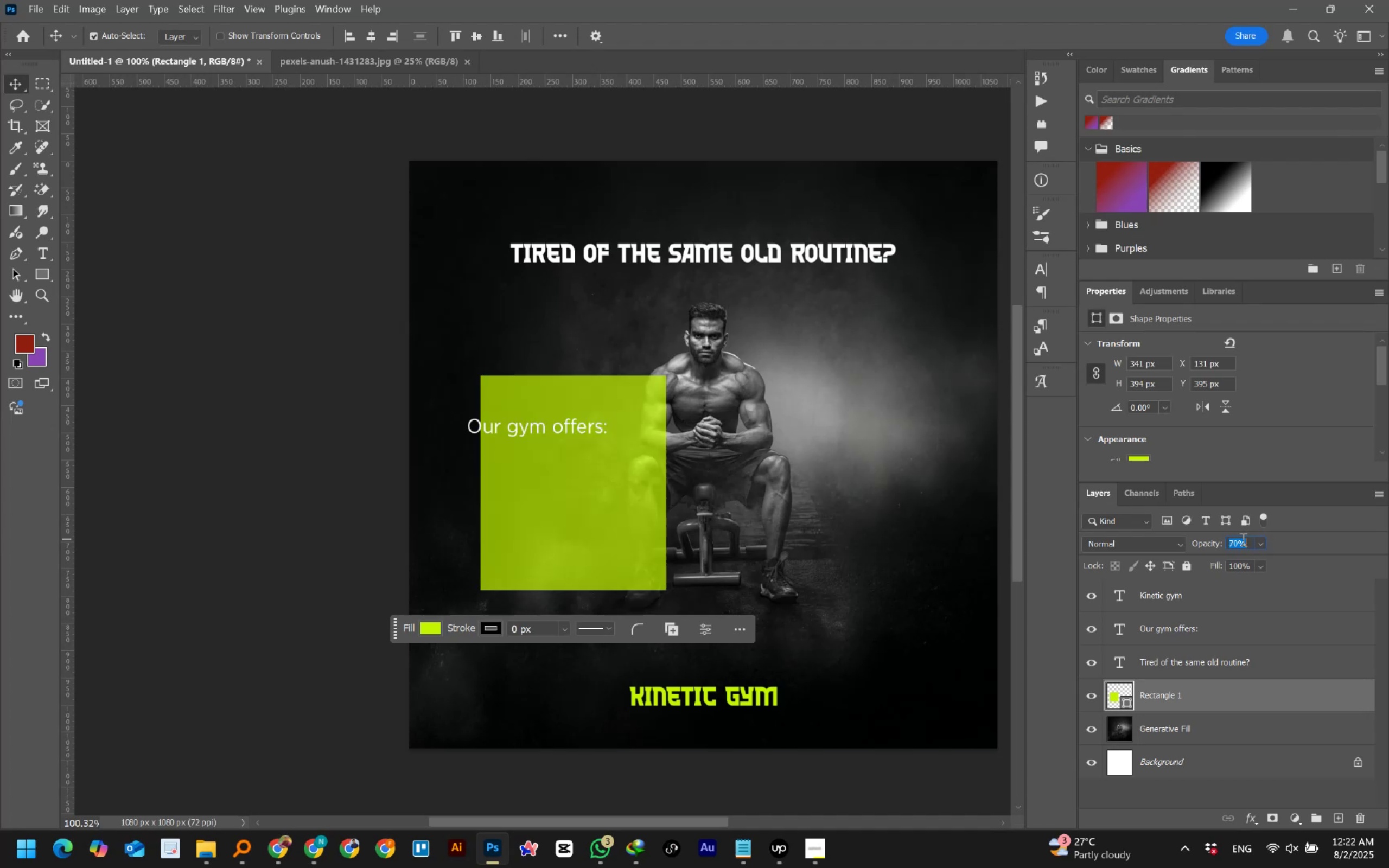 
key(ArrowDown)
 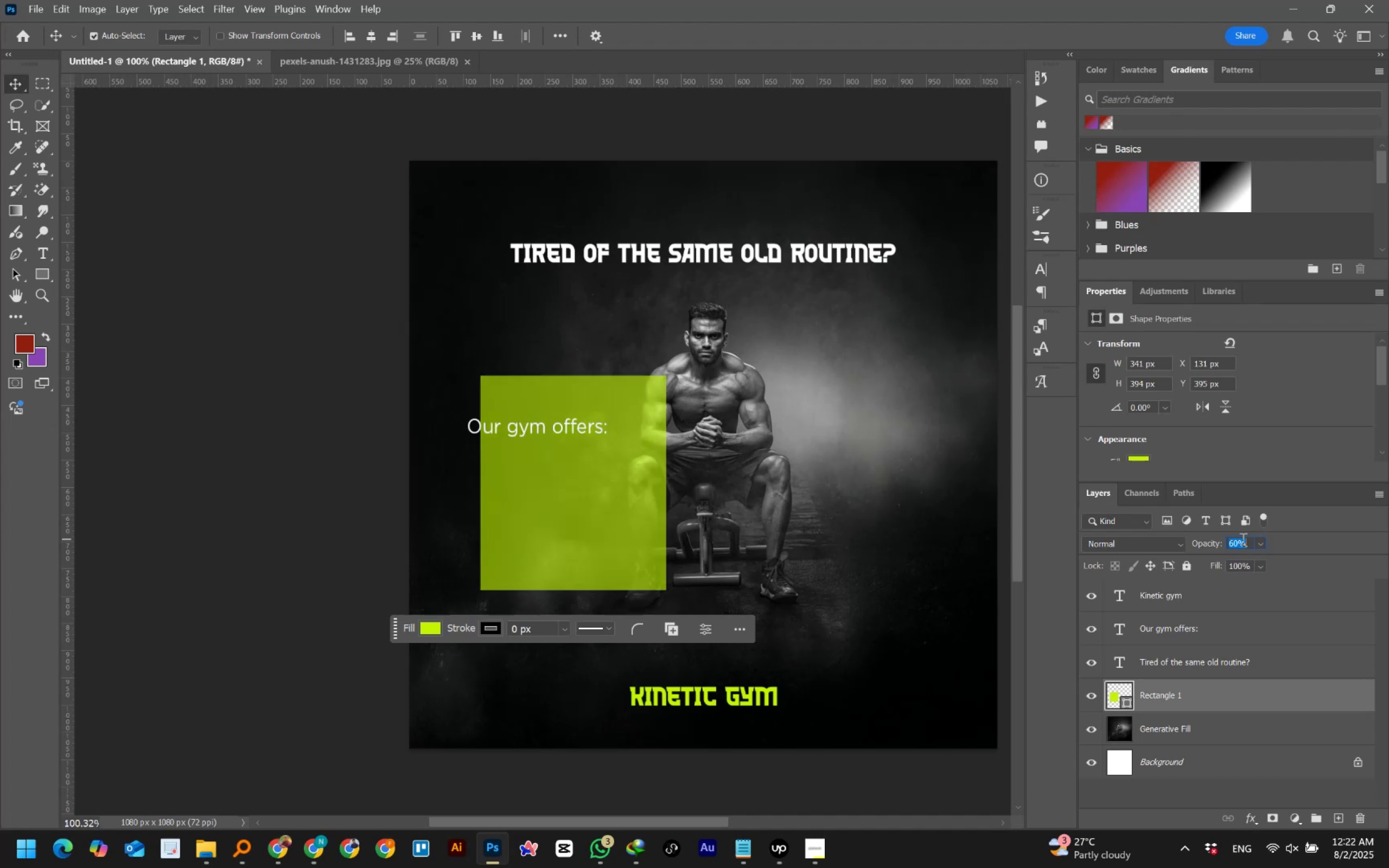 
key(ArrowDown)
 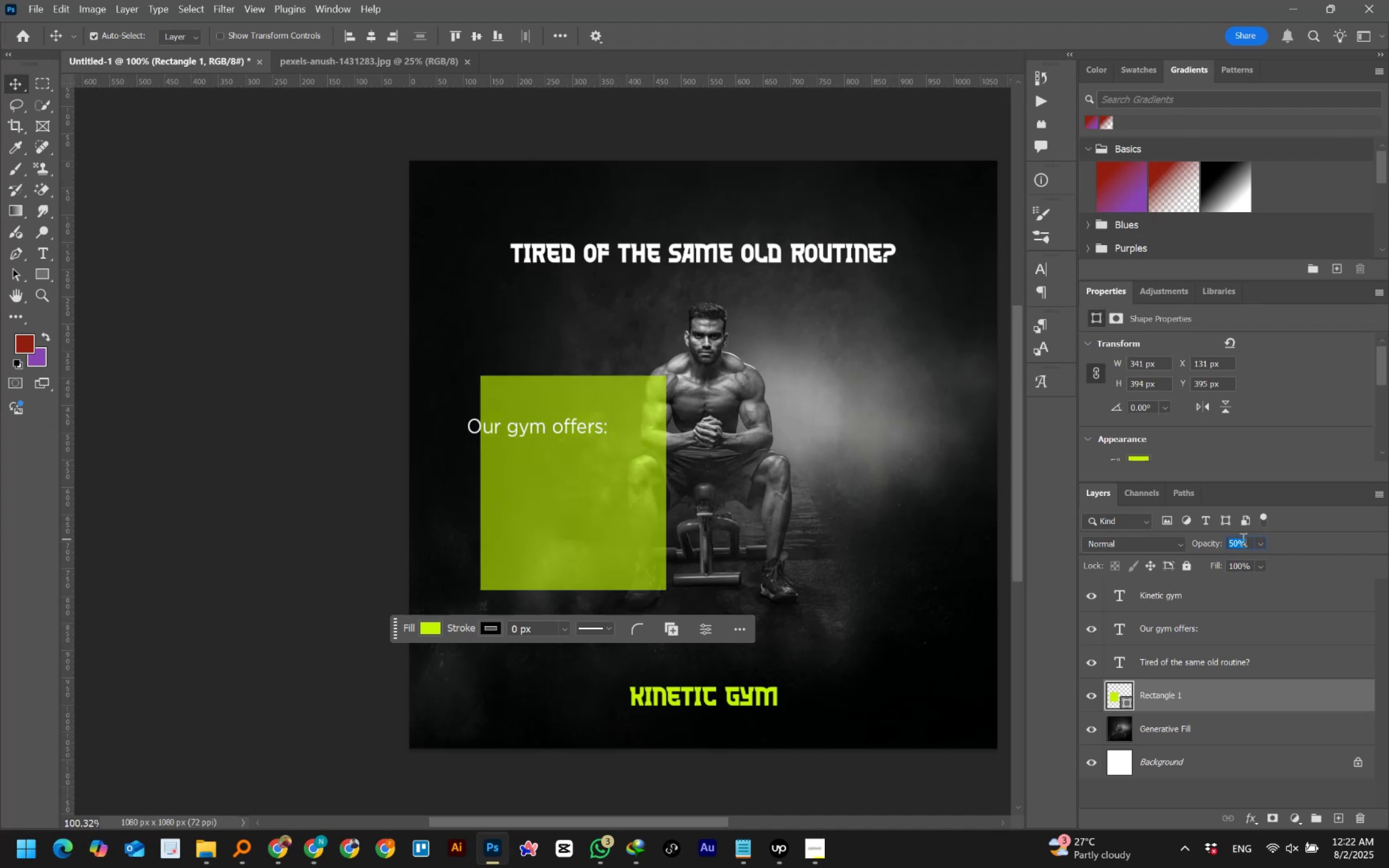 
key(Shift+ArrowDown)
 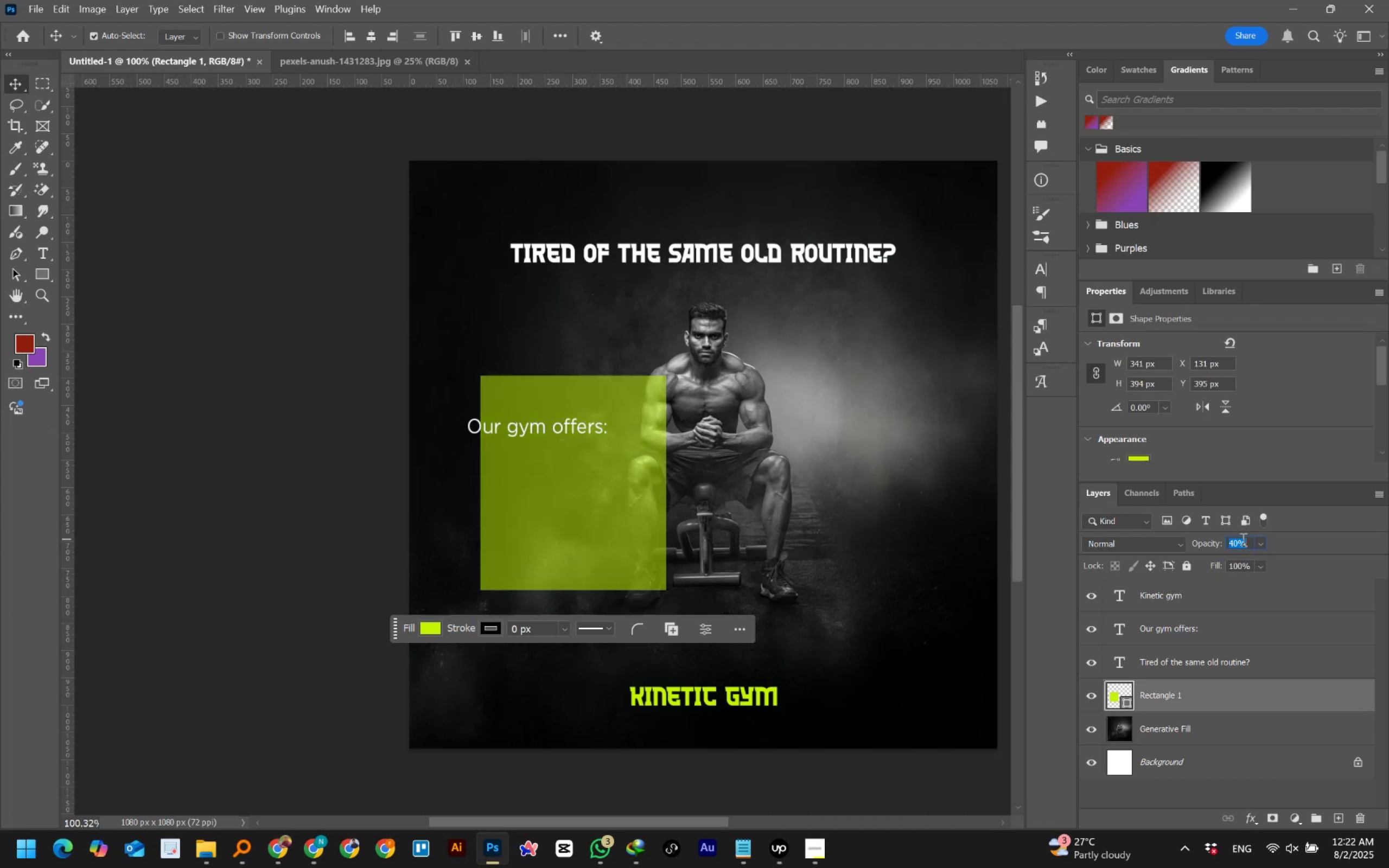 
key(Shift+ArrowDown)
 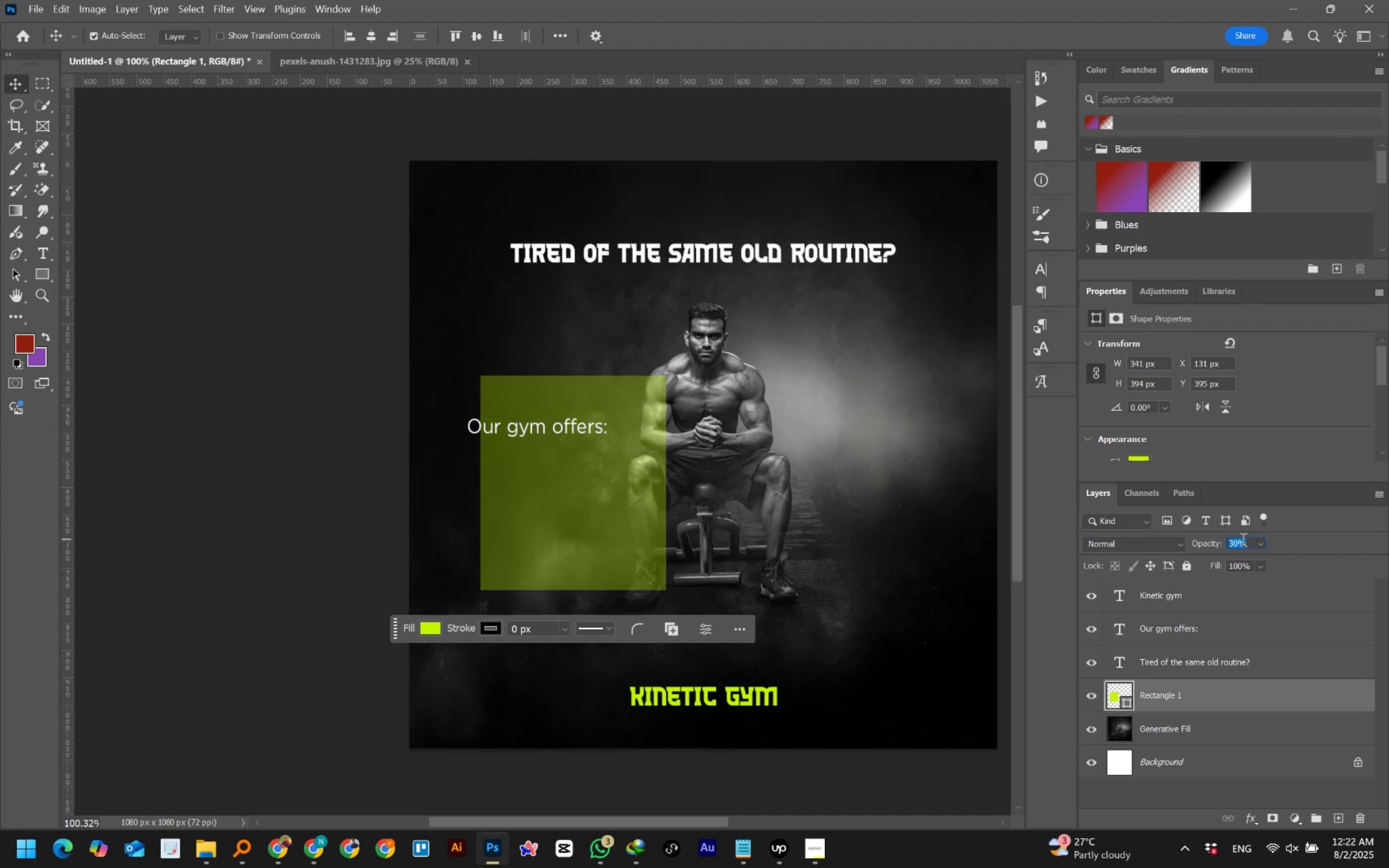 
key(Shift+ArrowUp)
 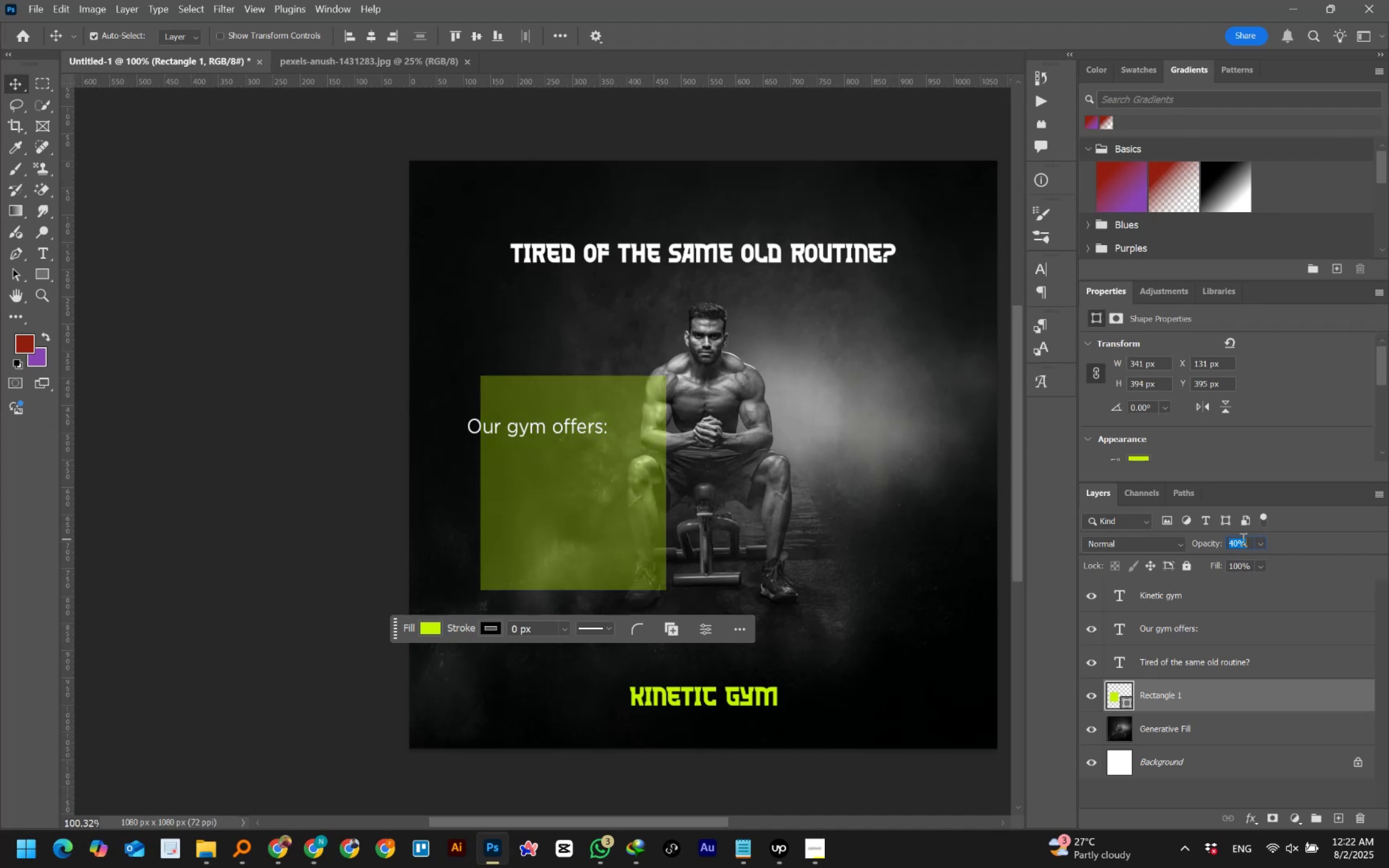 
key(Shift+ArrowUp)
 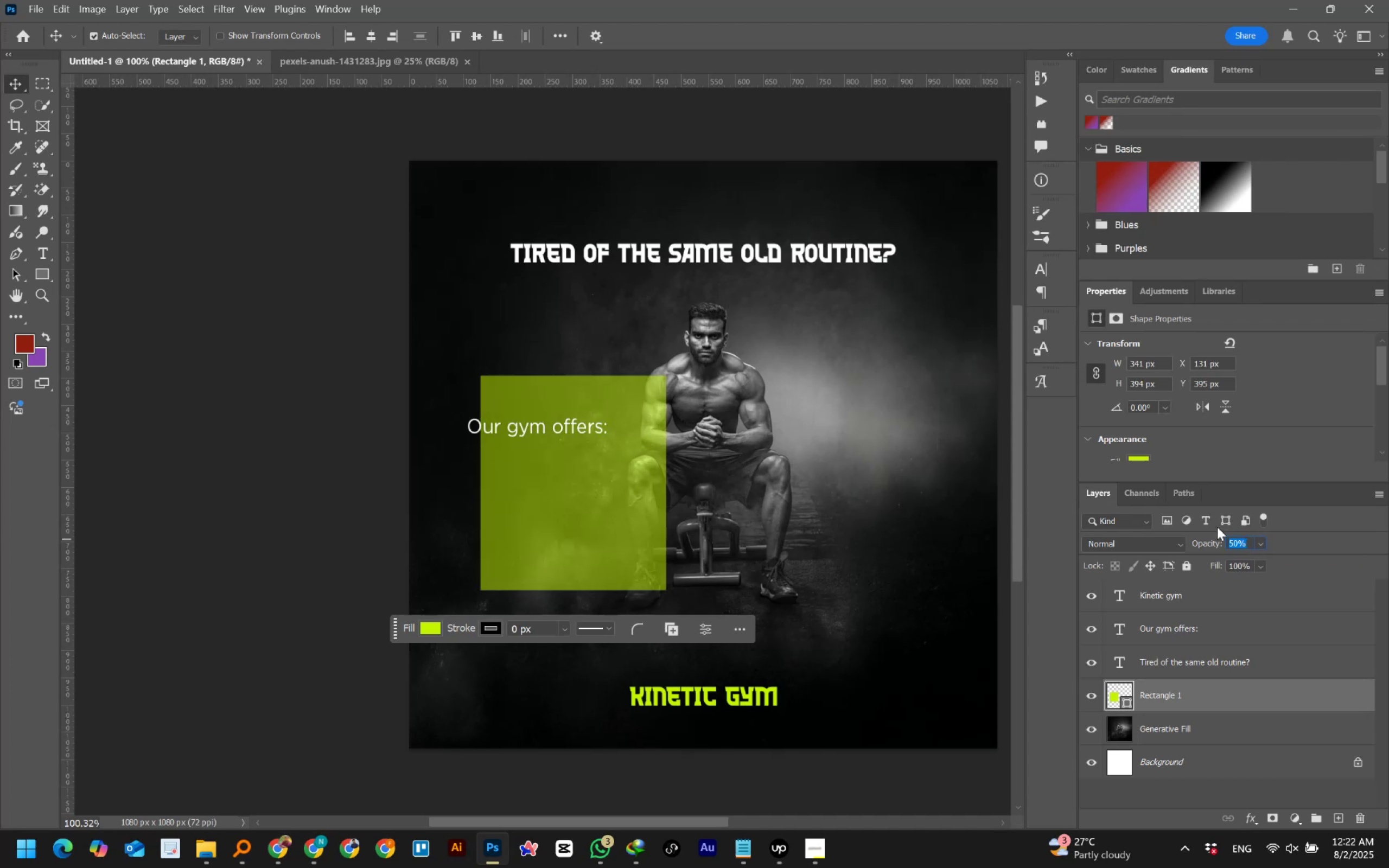 
left_click([204, 338])
 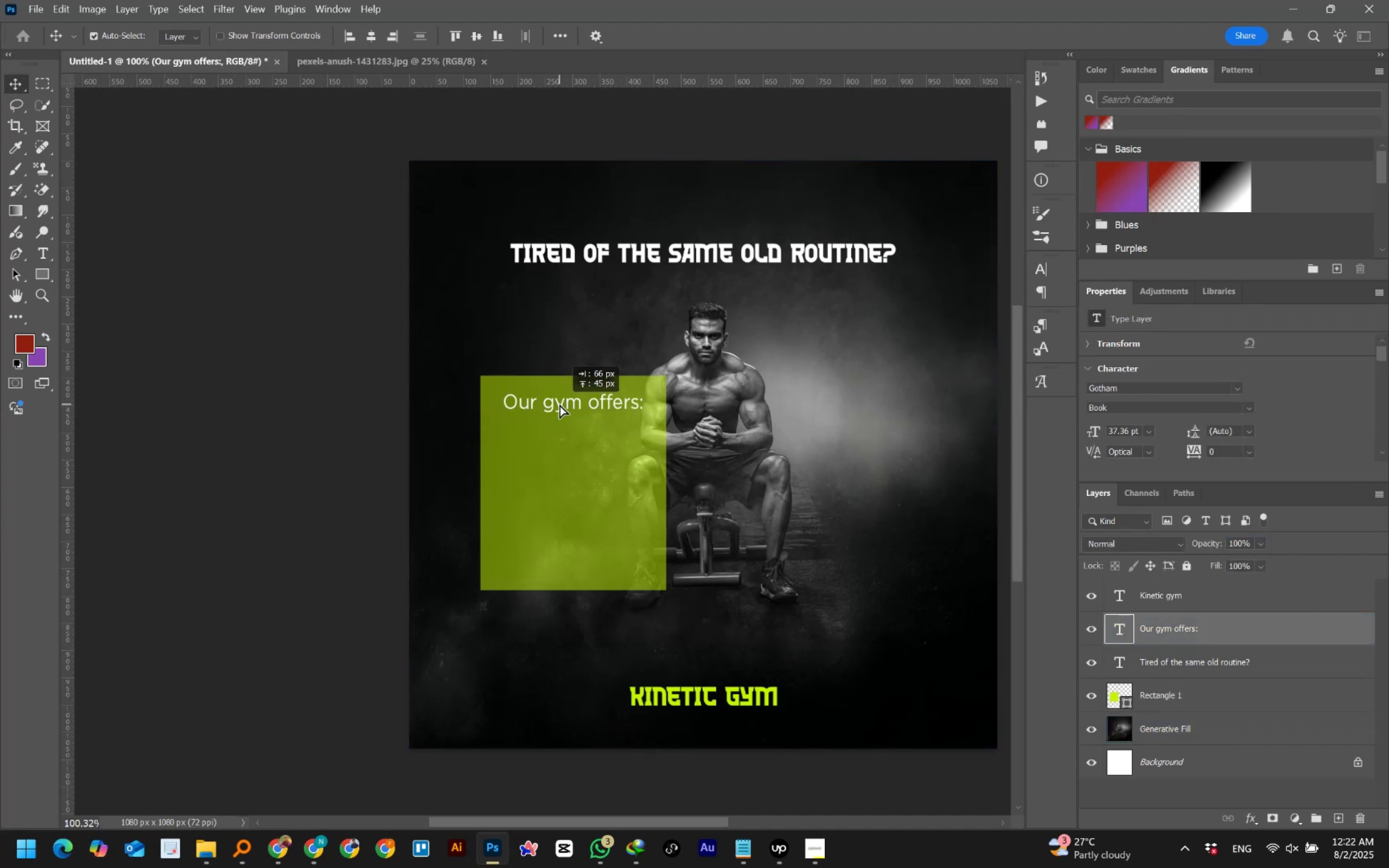 
left_click([1142, 544])
 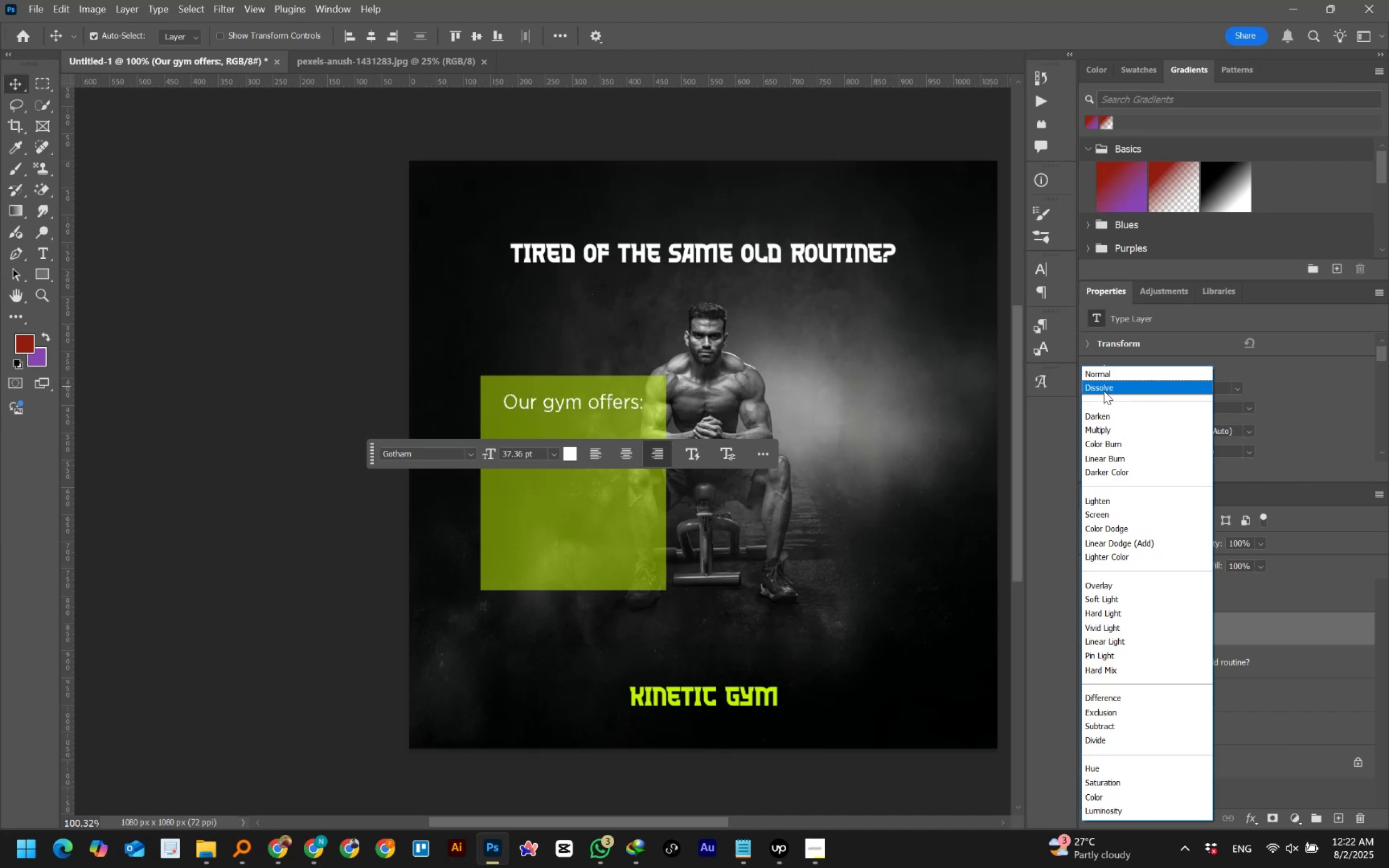 
left_click([1104, 391])
 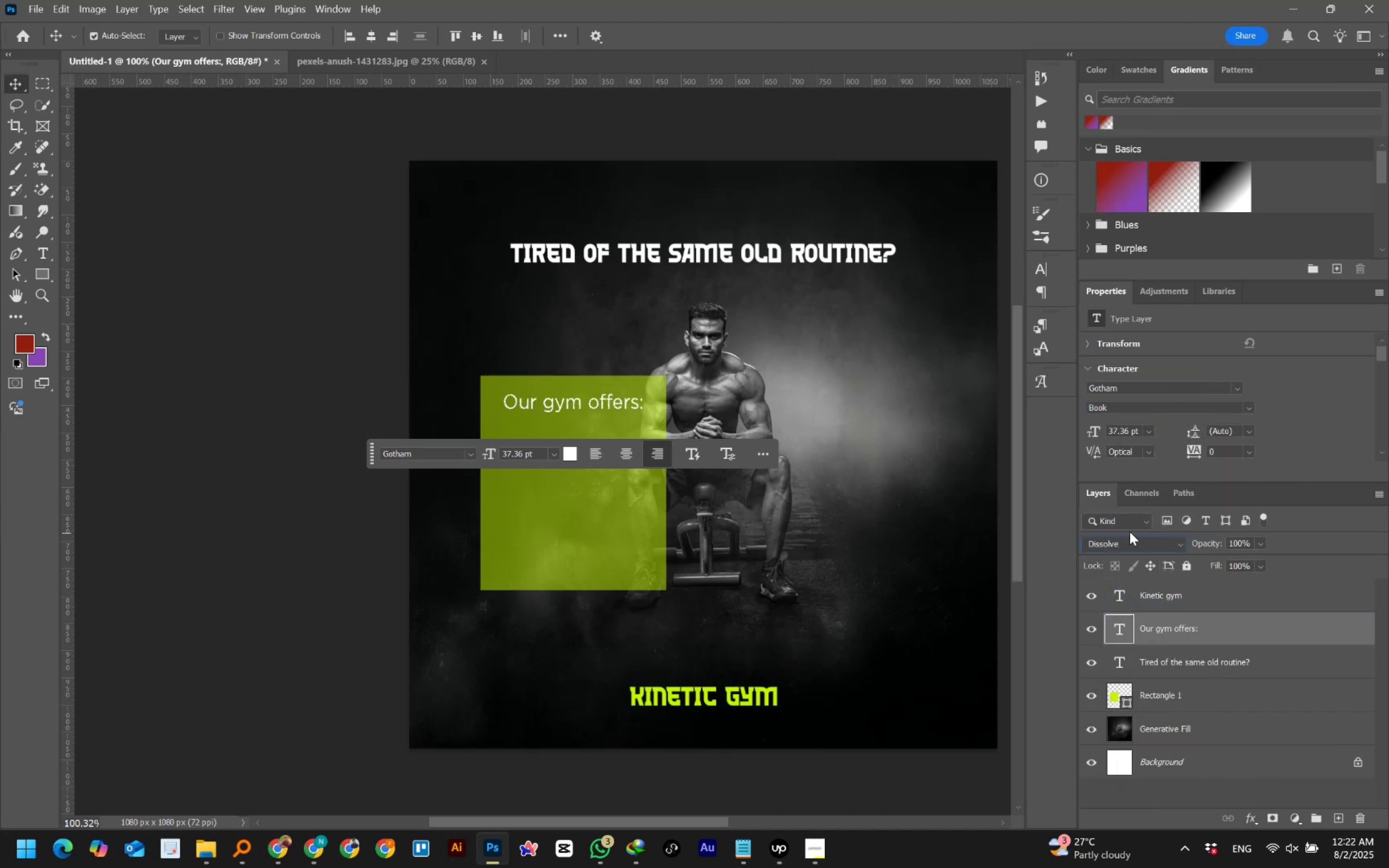 
left_click([1115, 546])
 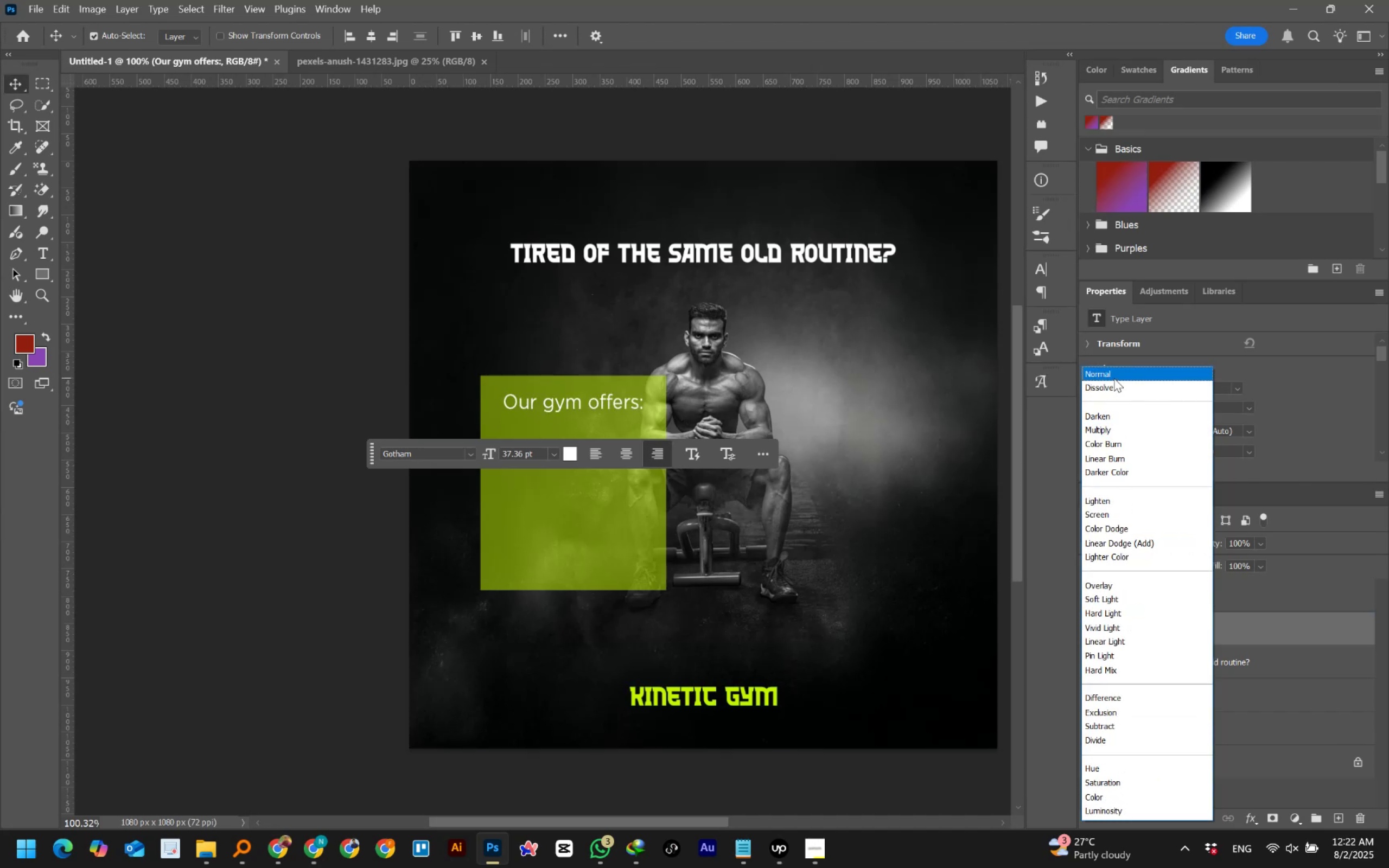 
left_click([1113, 377])
 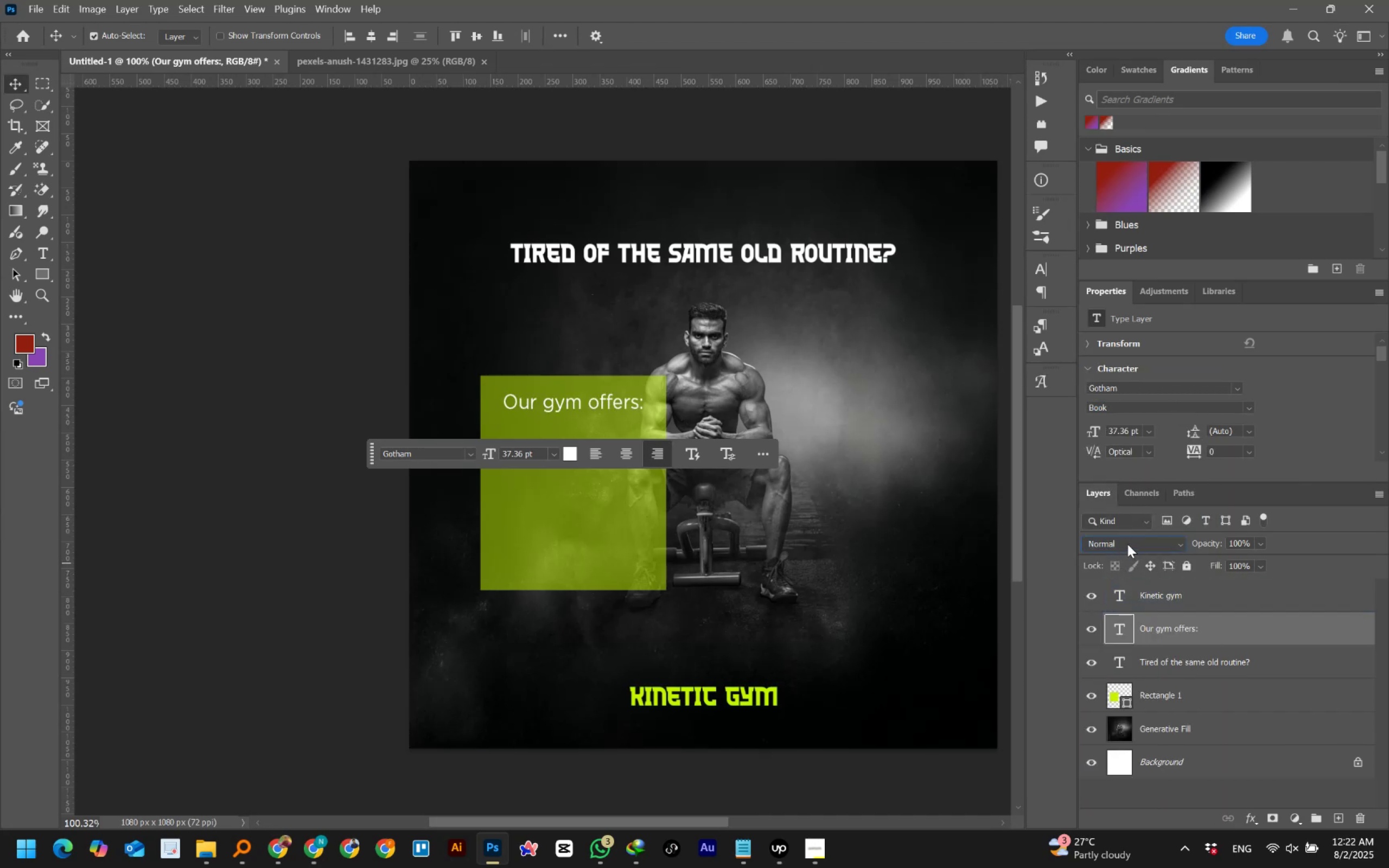 
left_click([1143, 654])
 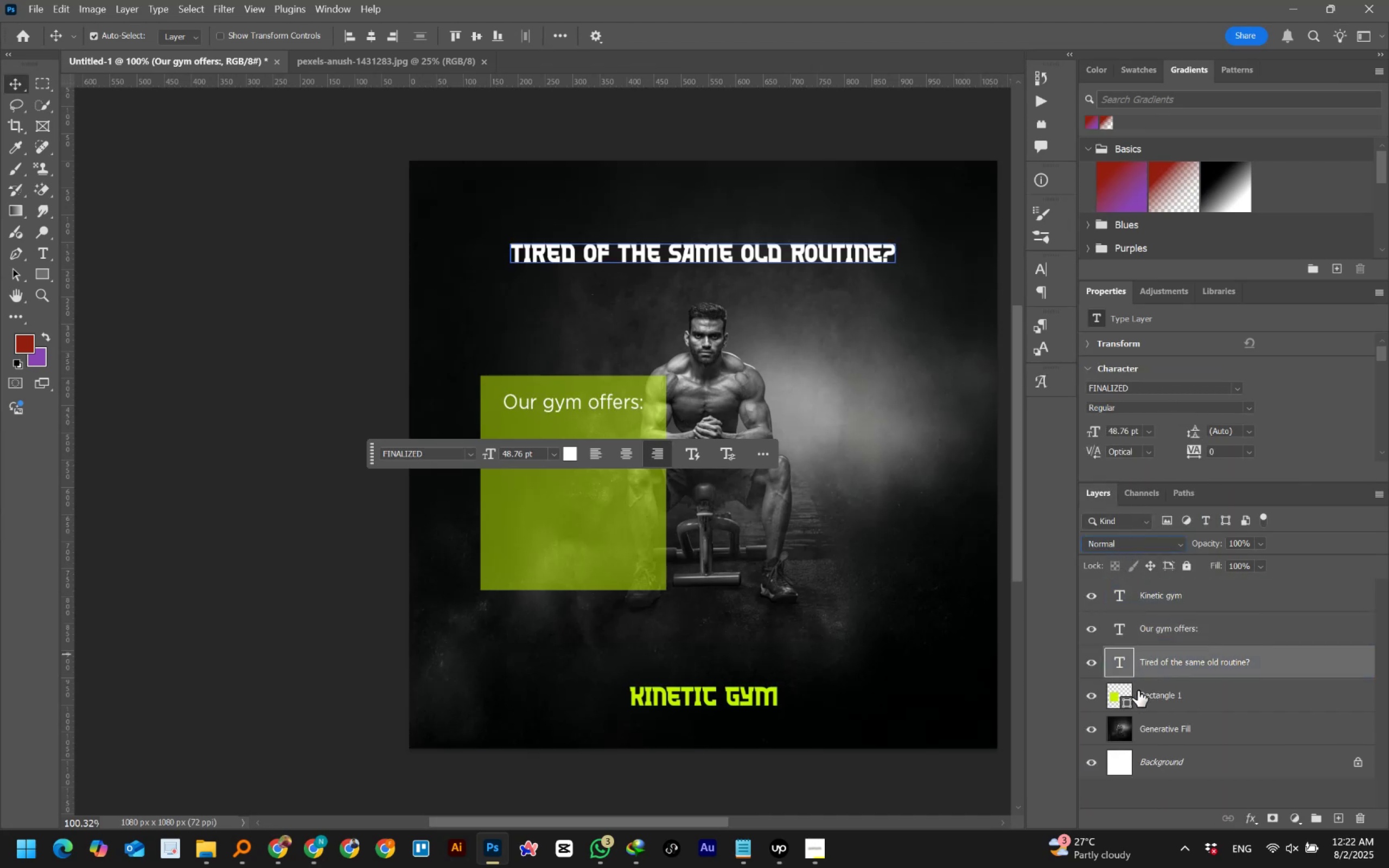 
left_click([1139, 694])
 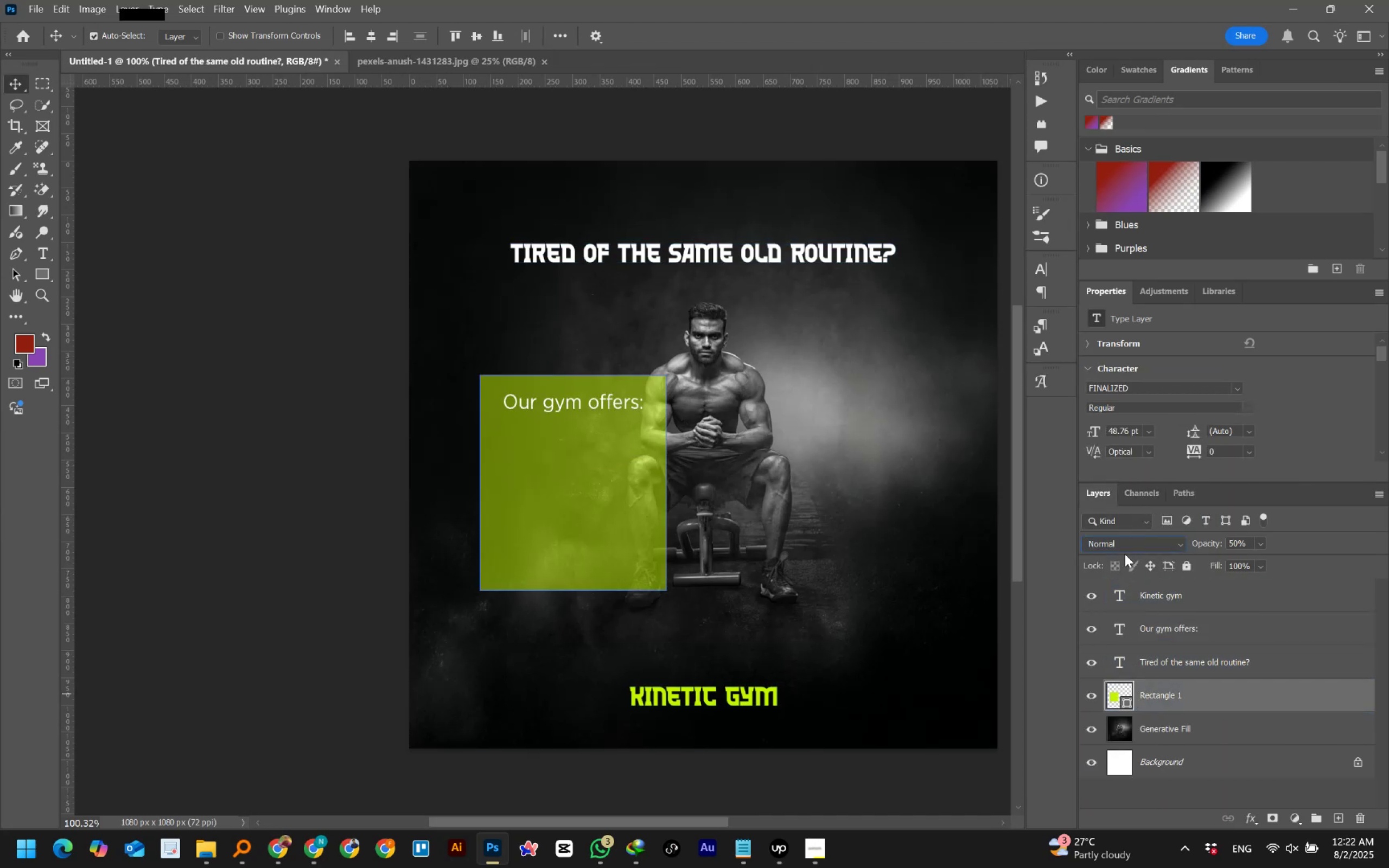 
left_click([1120, 539])
 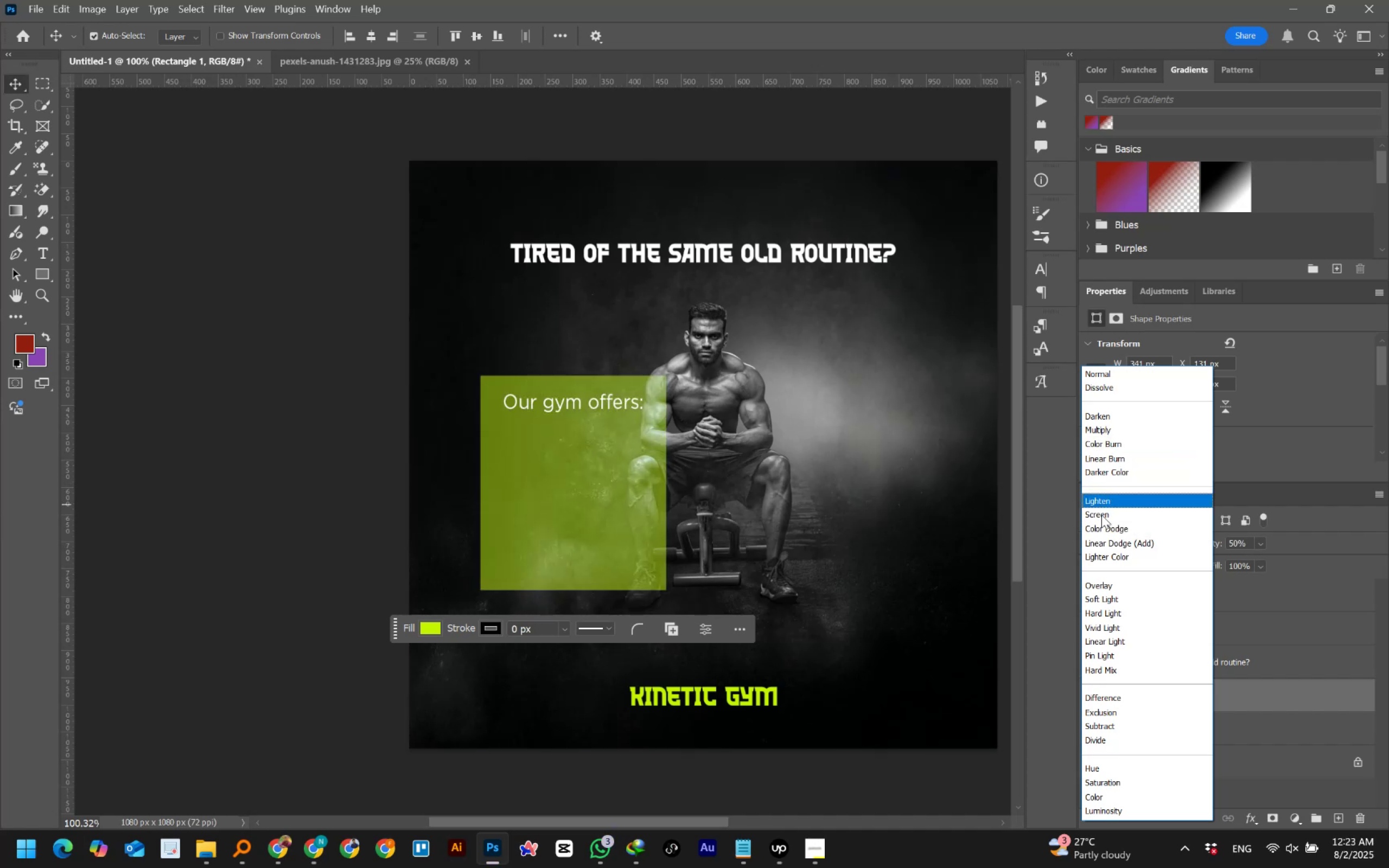 
wait(6.78)
 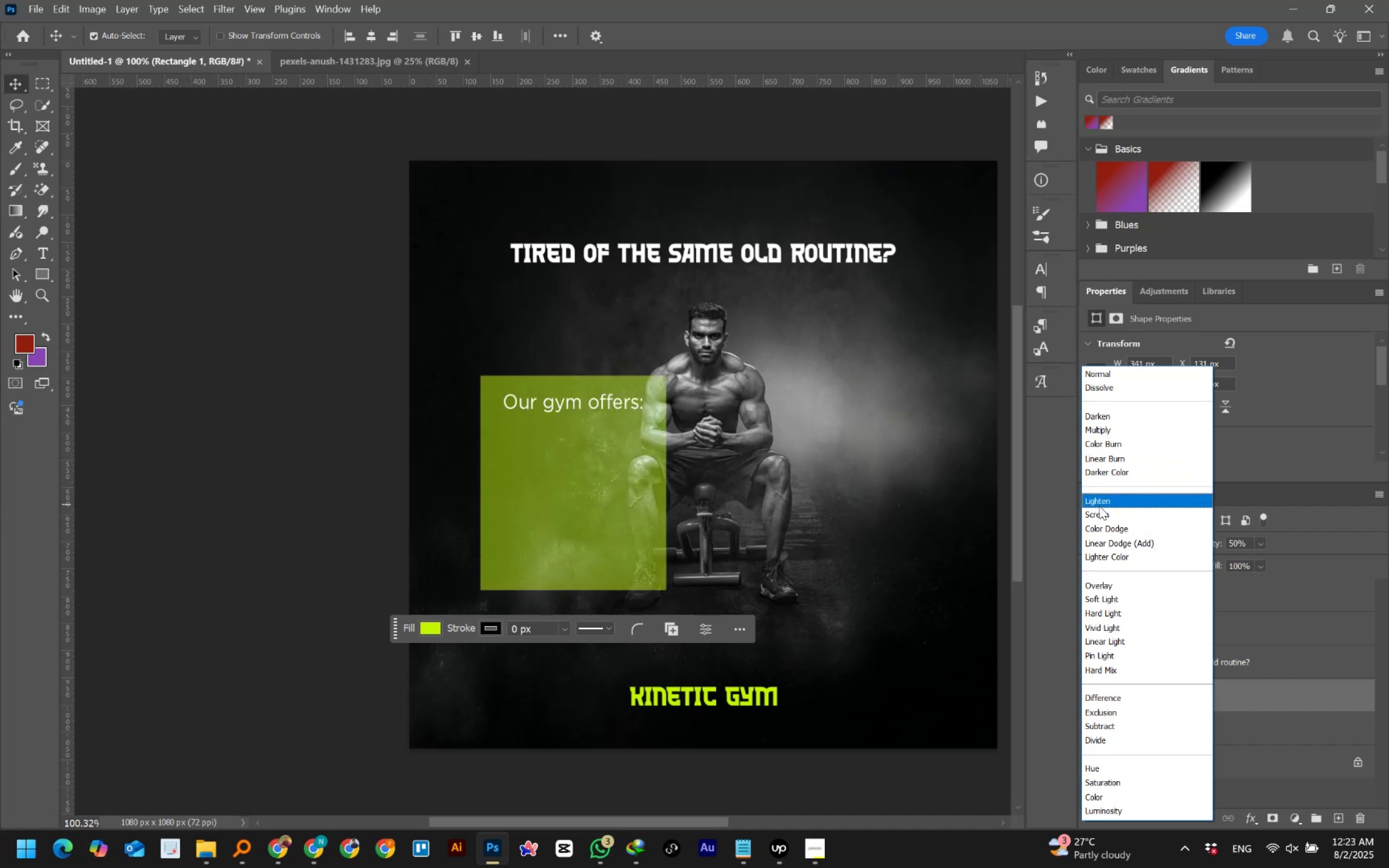 
left_click([1101, 515])
 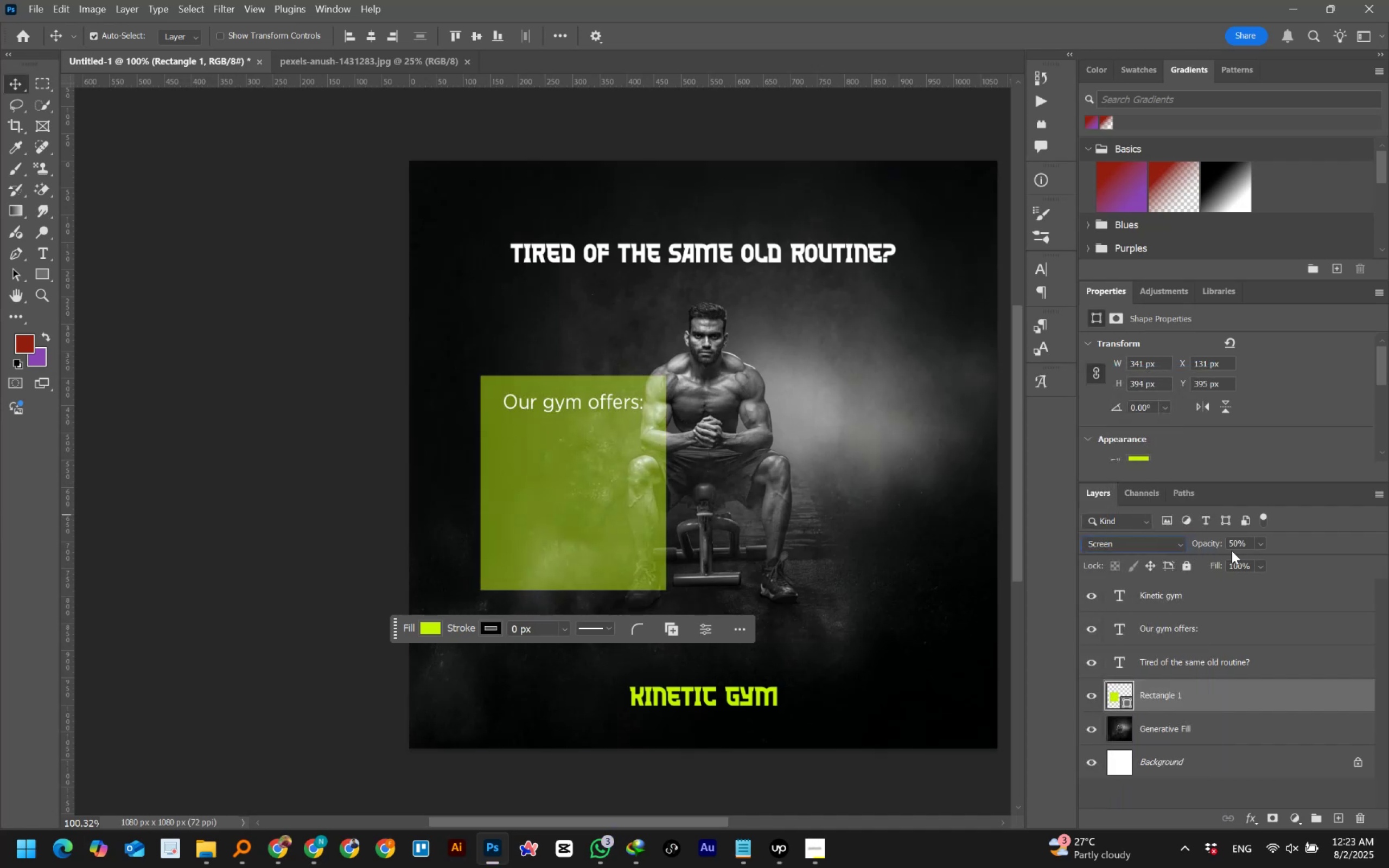 
left_click([1240, 540])
 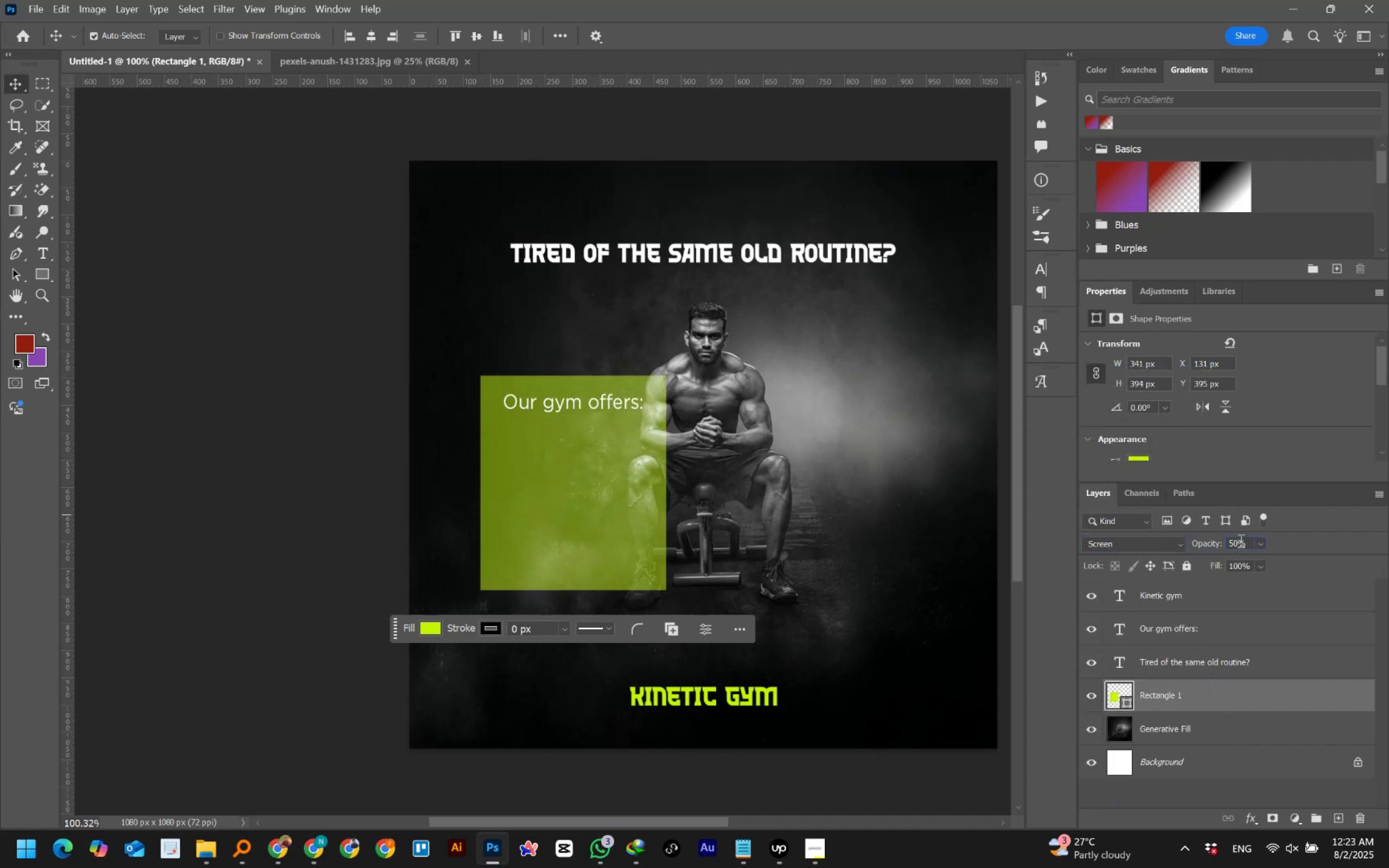 
key(Shift+ArrowUp)
 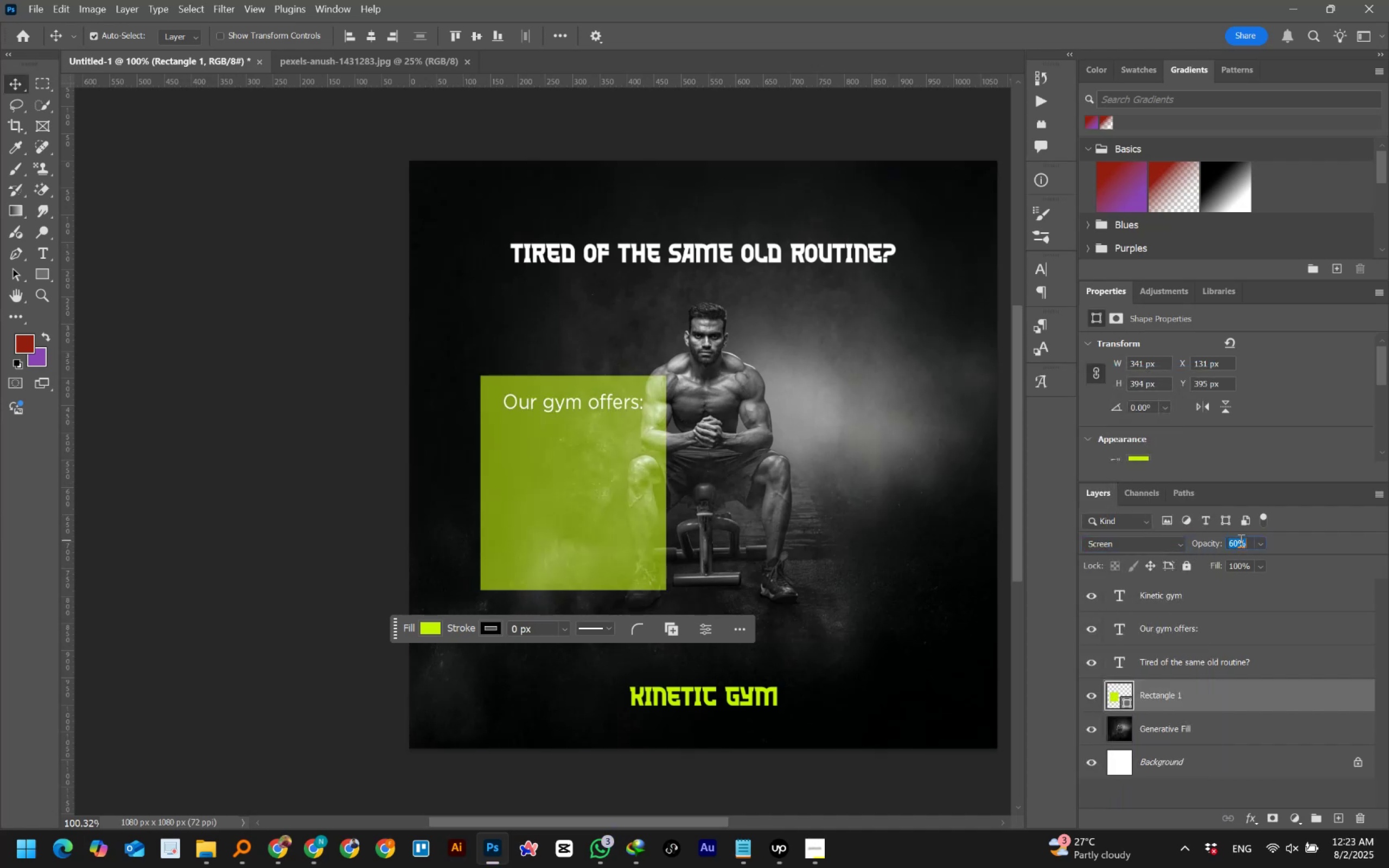 
key(Shift+ArrowUp)
 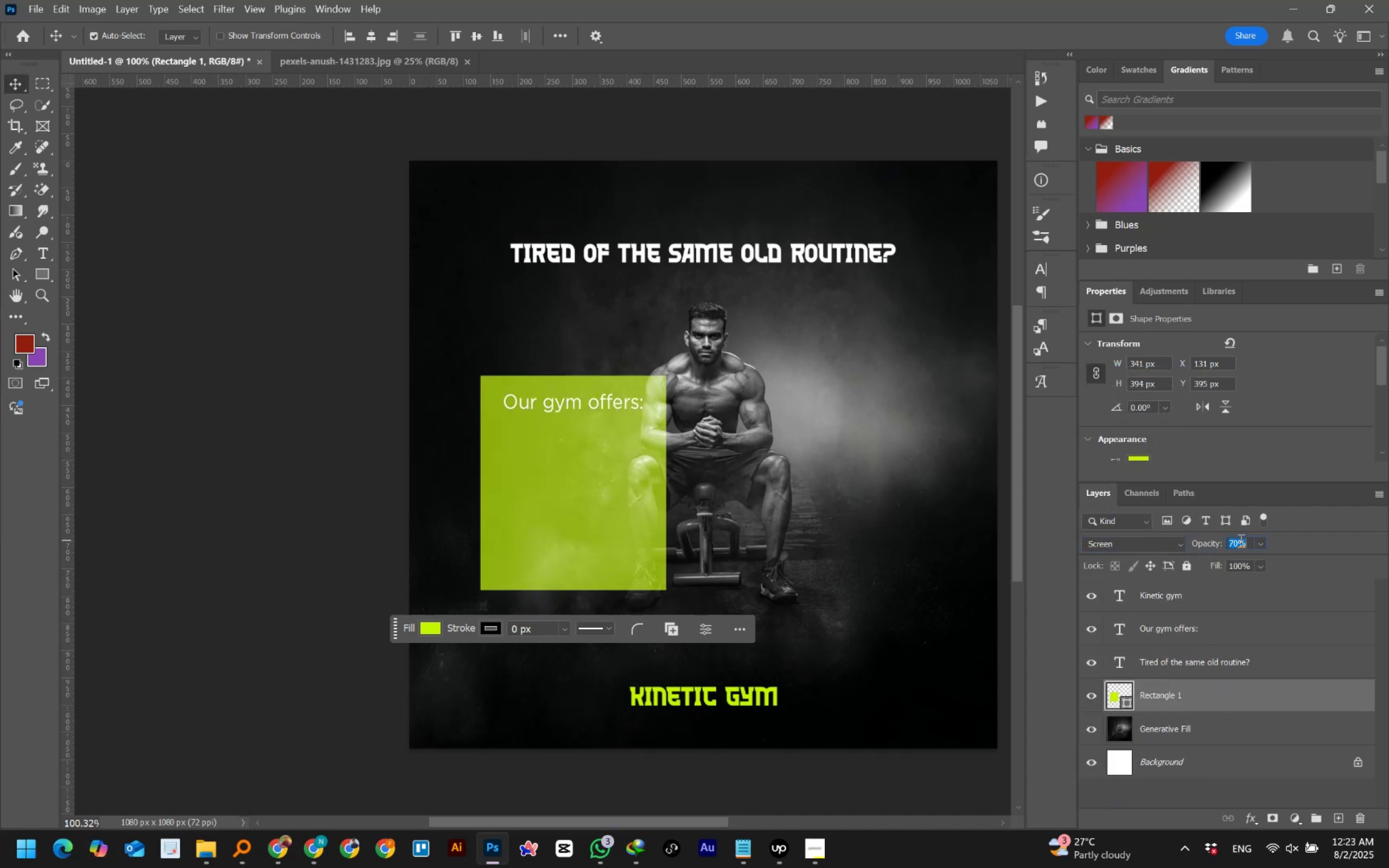 
key(Shift+ArrowUp)
 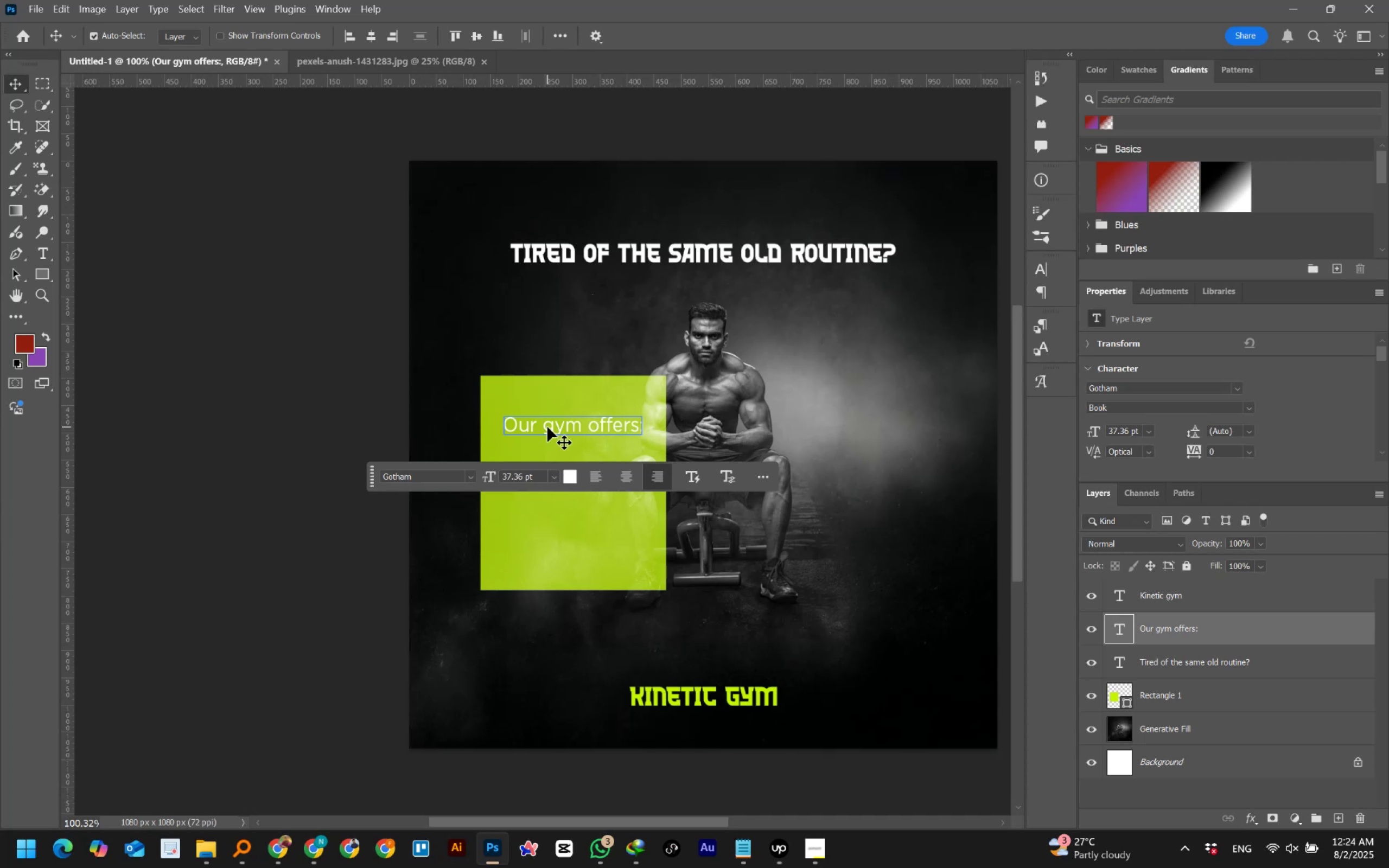 
wait(74.81)
 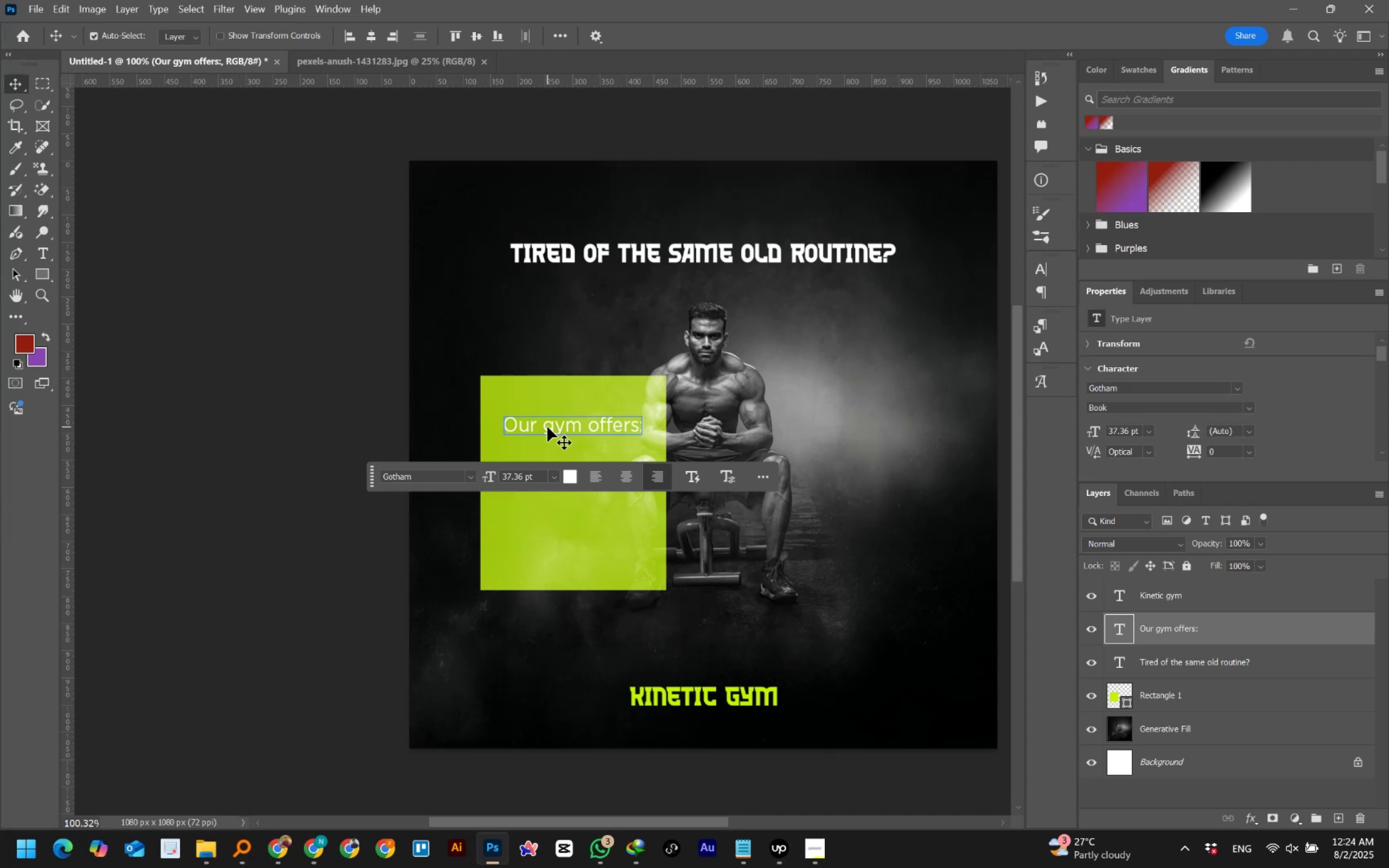 
left_click([774, 852])
 